 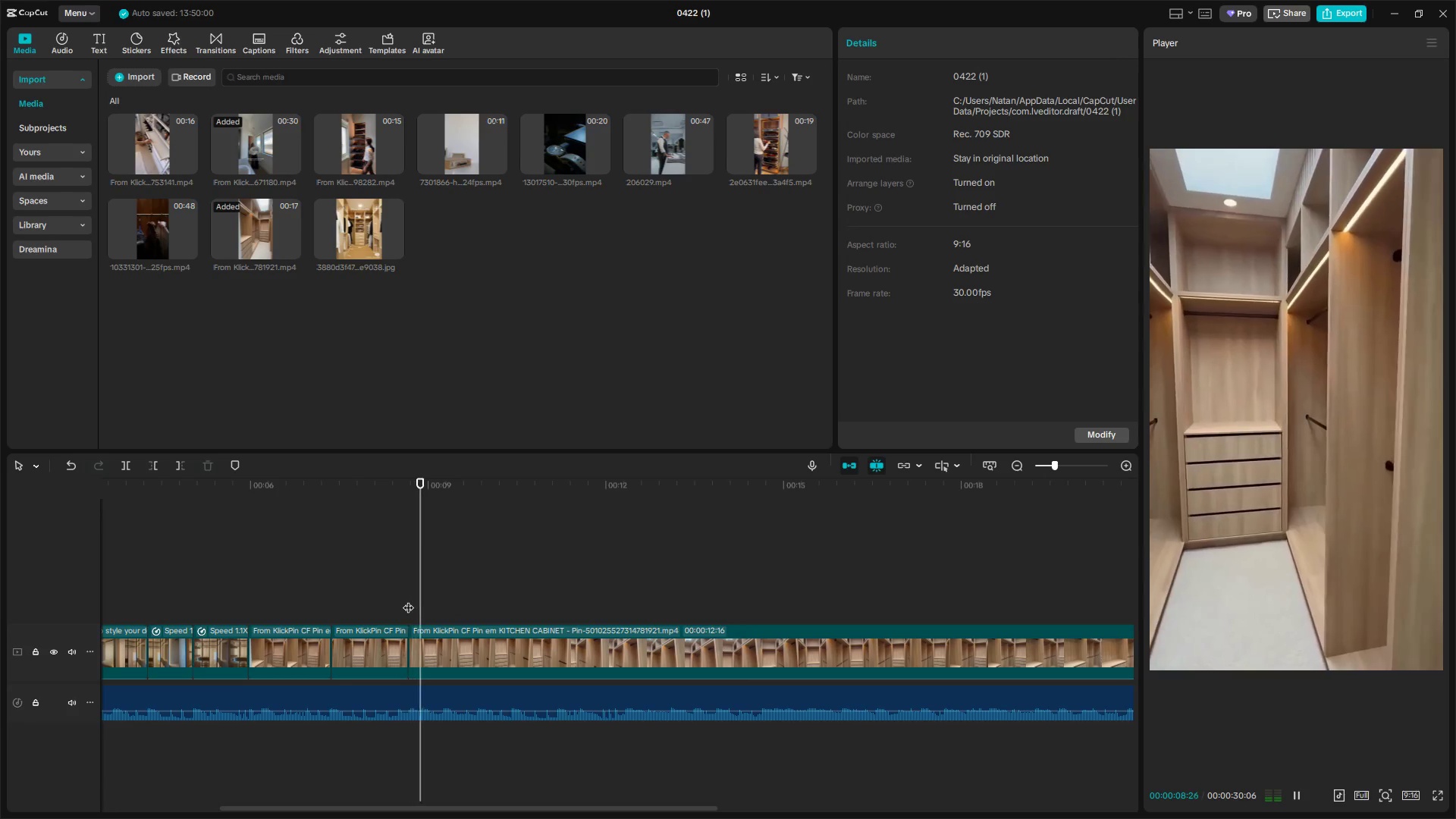 
left_click([412, 596])
 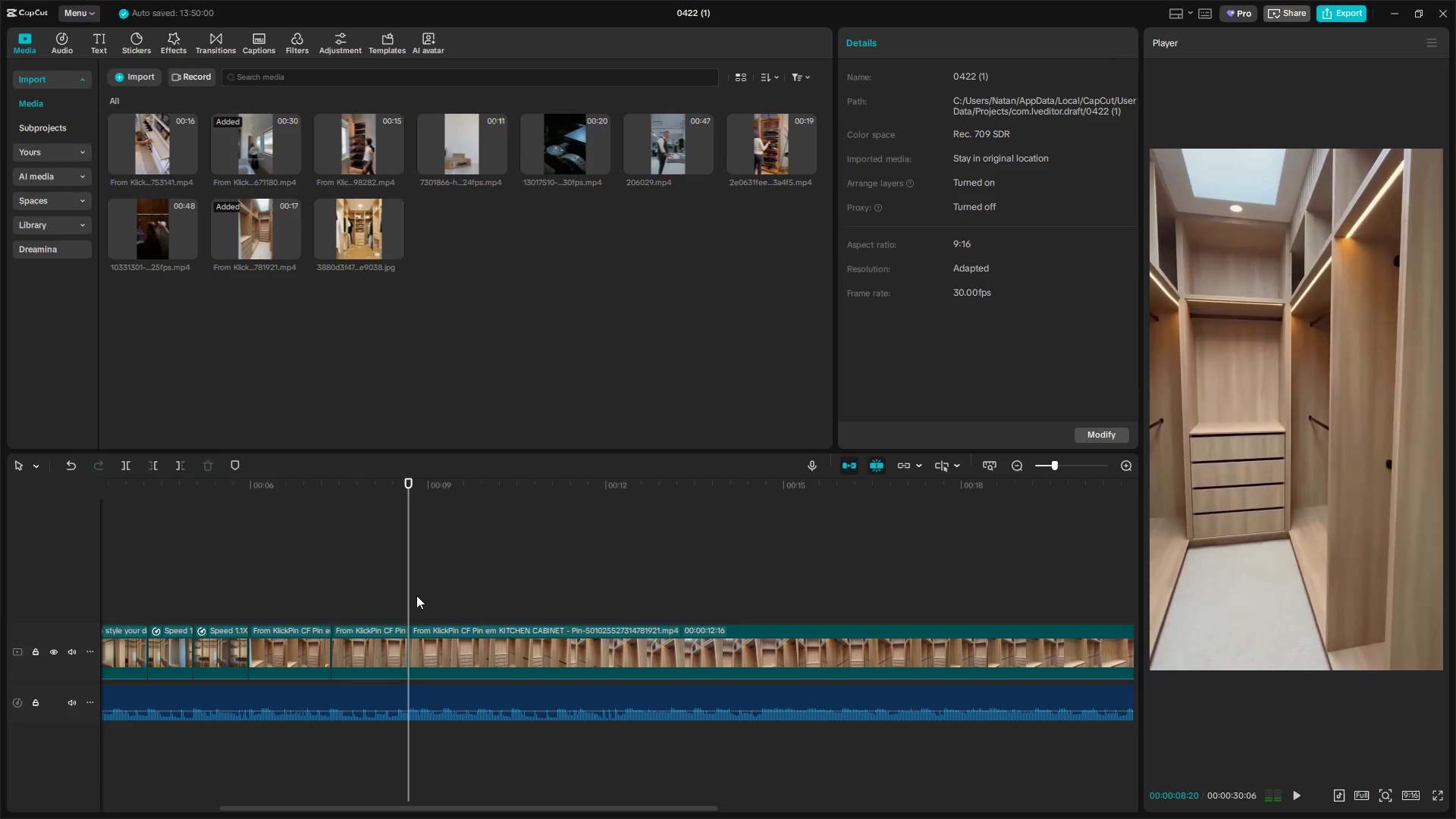 
key(Space)
 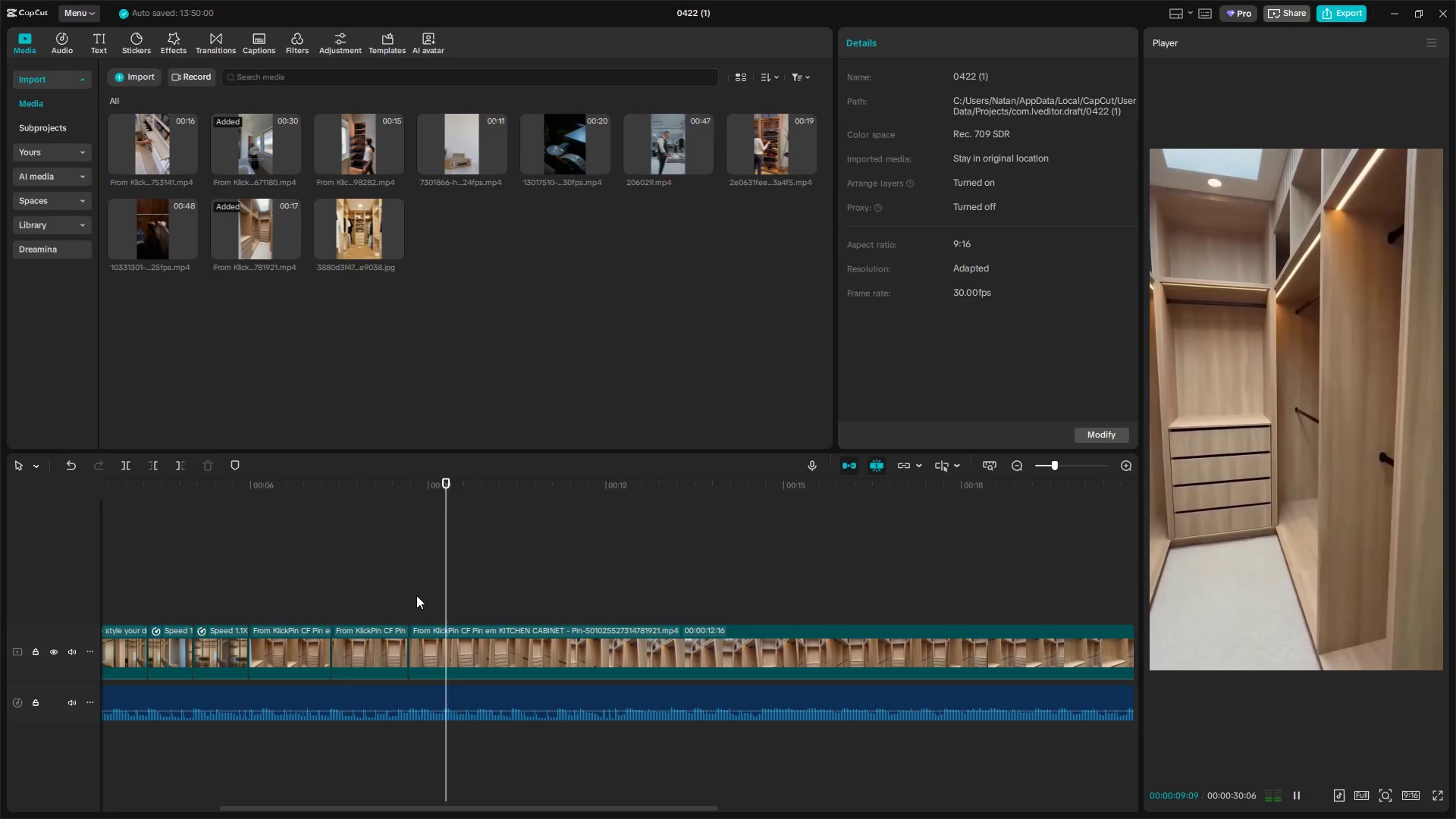 
key(Space)
 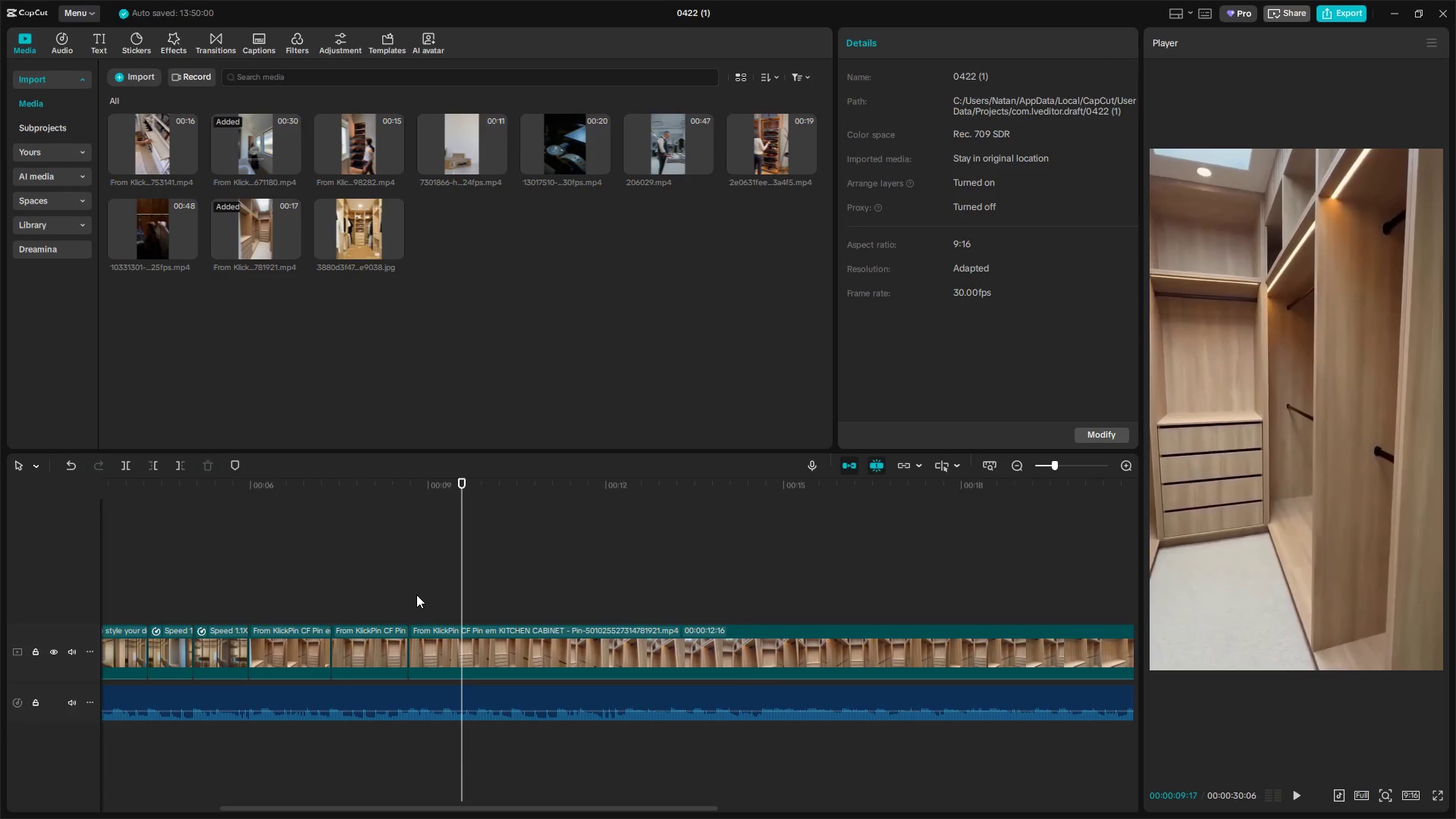 
key(Q)
 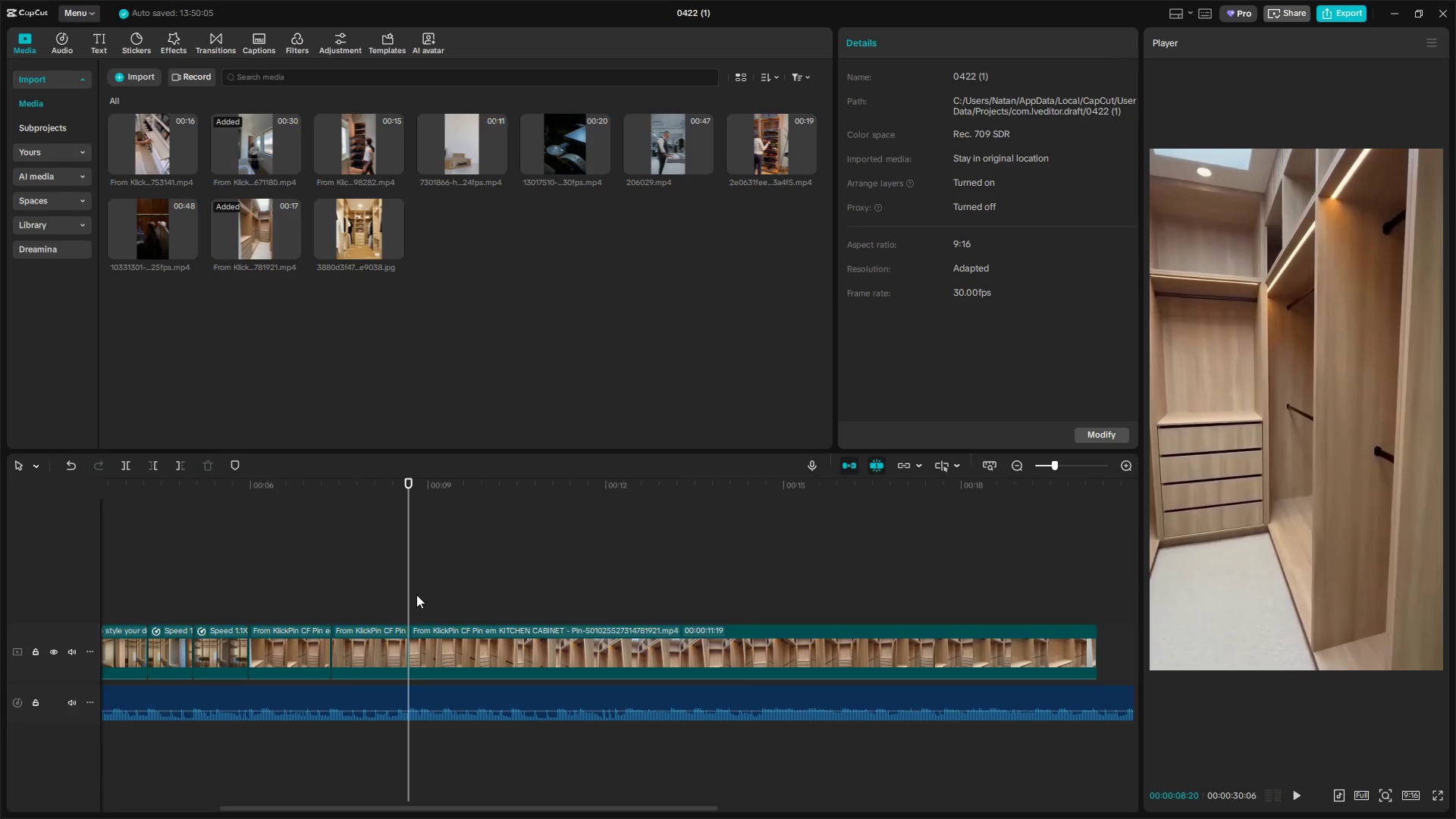 
key(Space)
 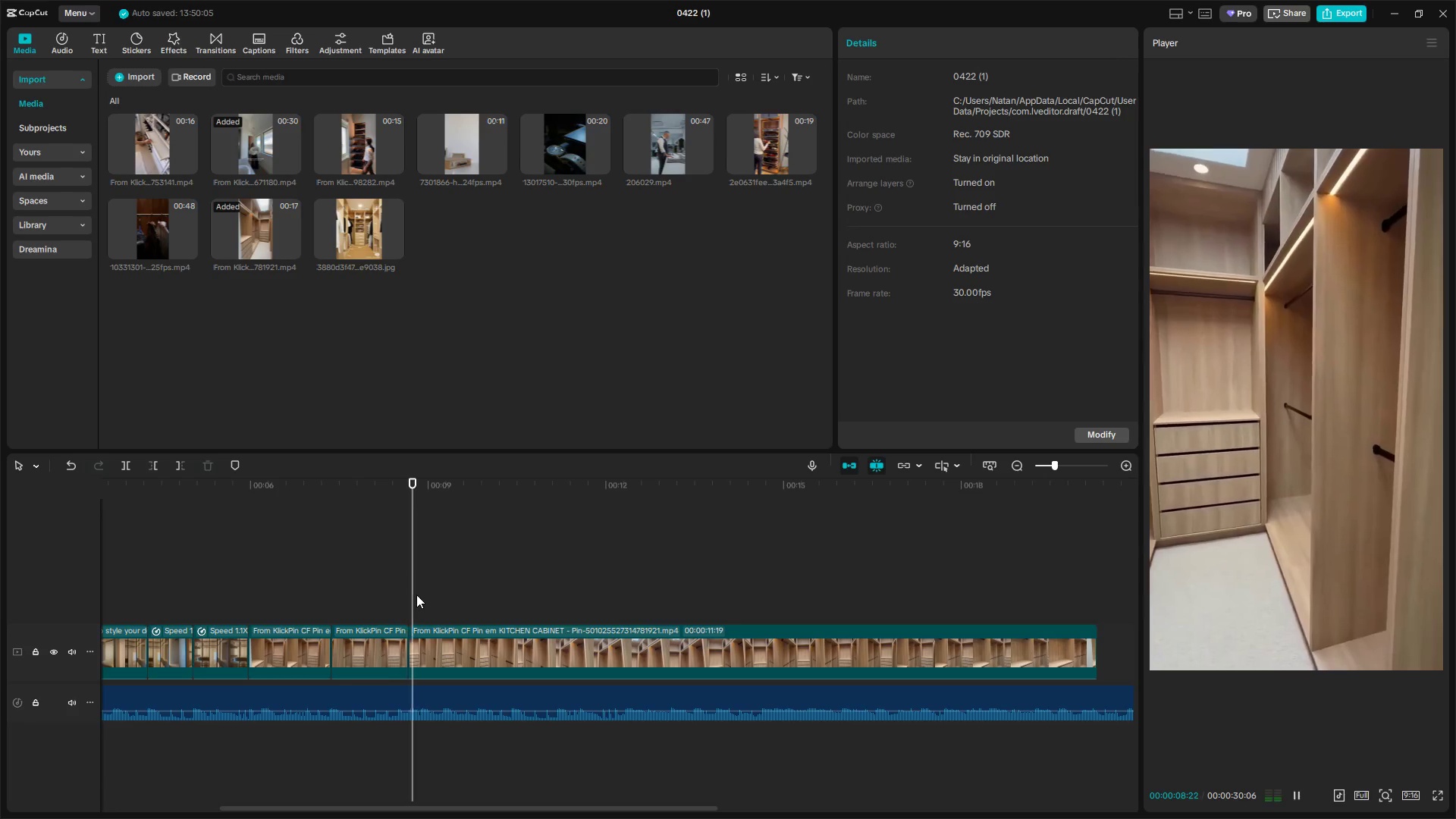 
key(Space)
 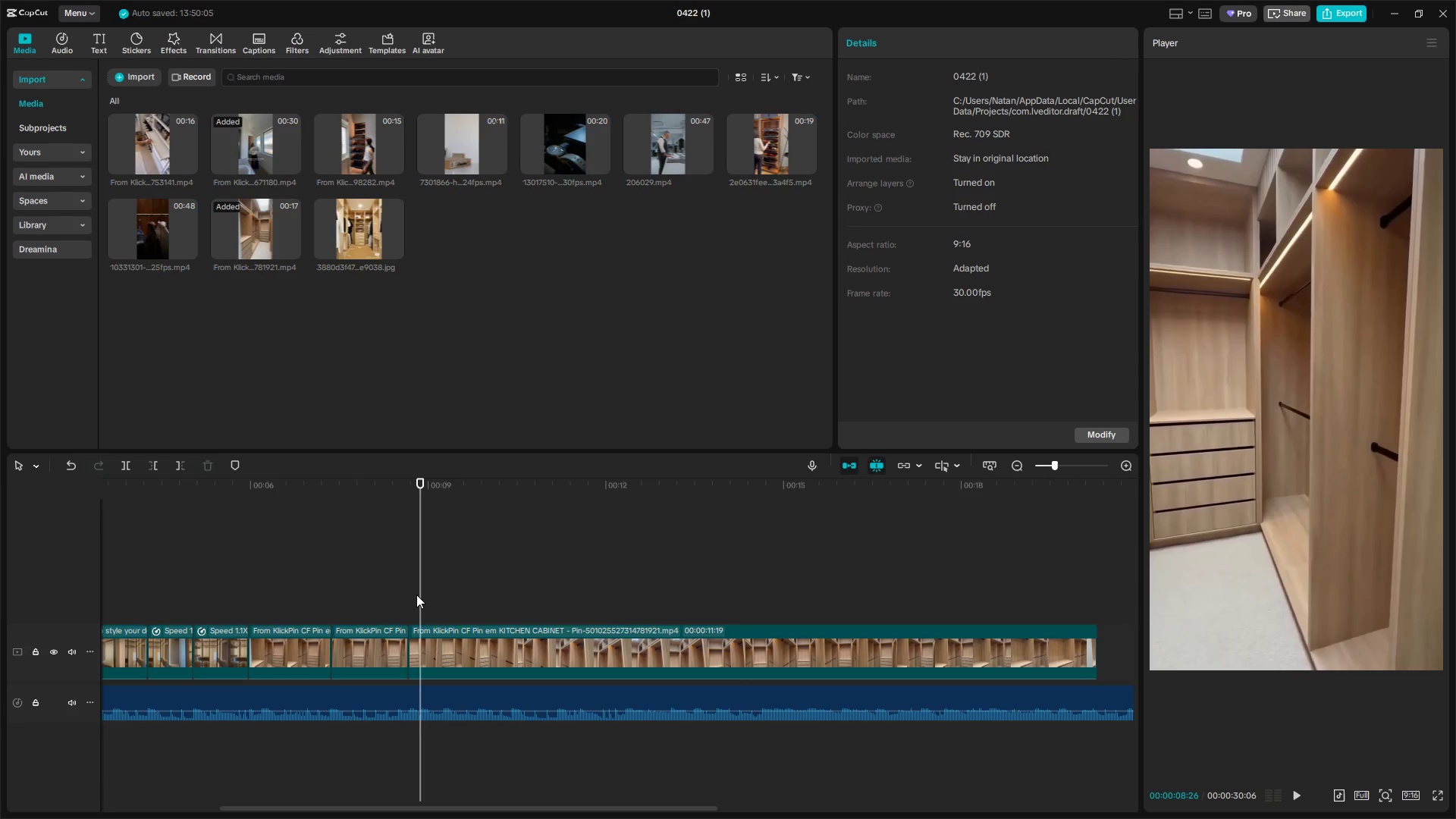 
key(Shift+E)
 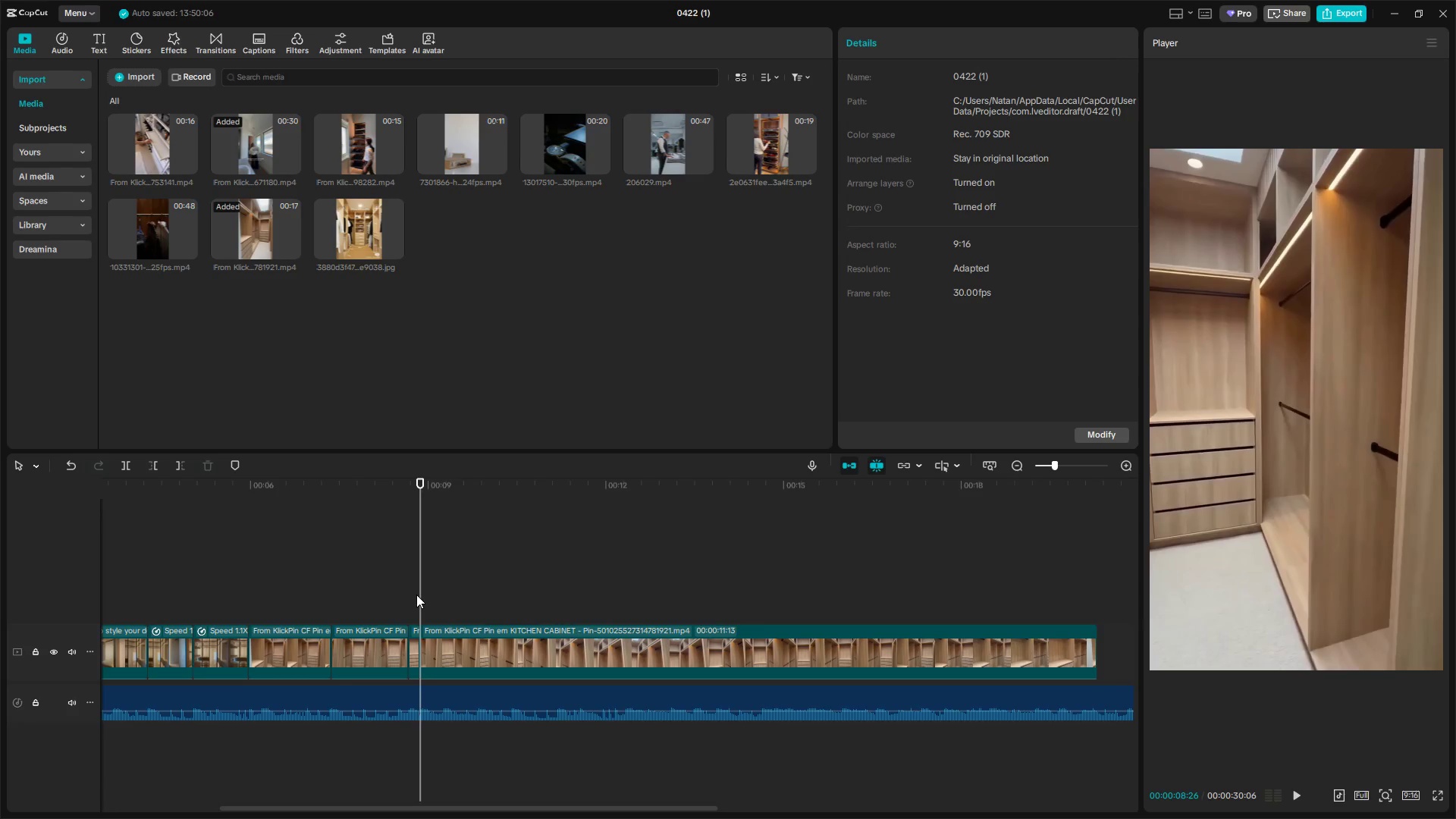 
key(Space)
 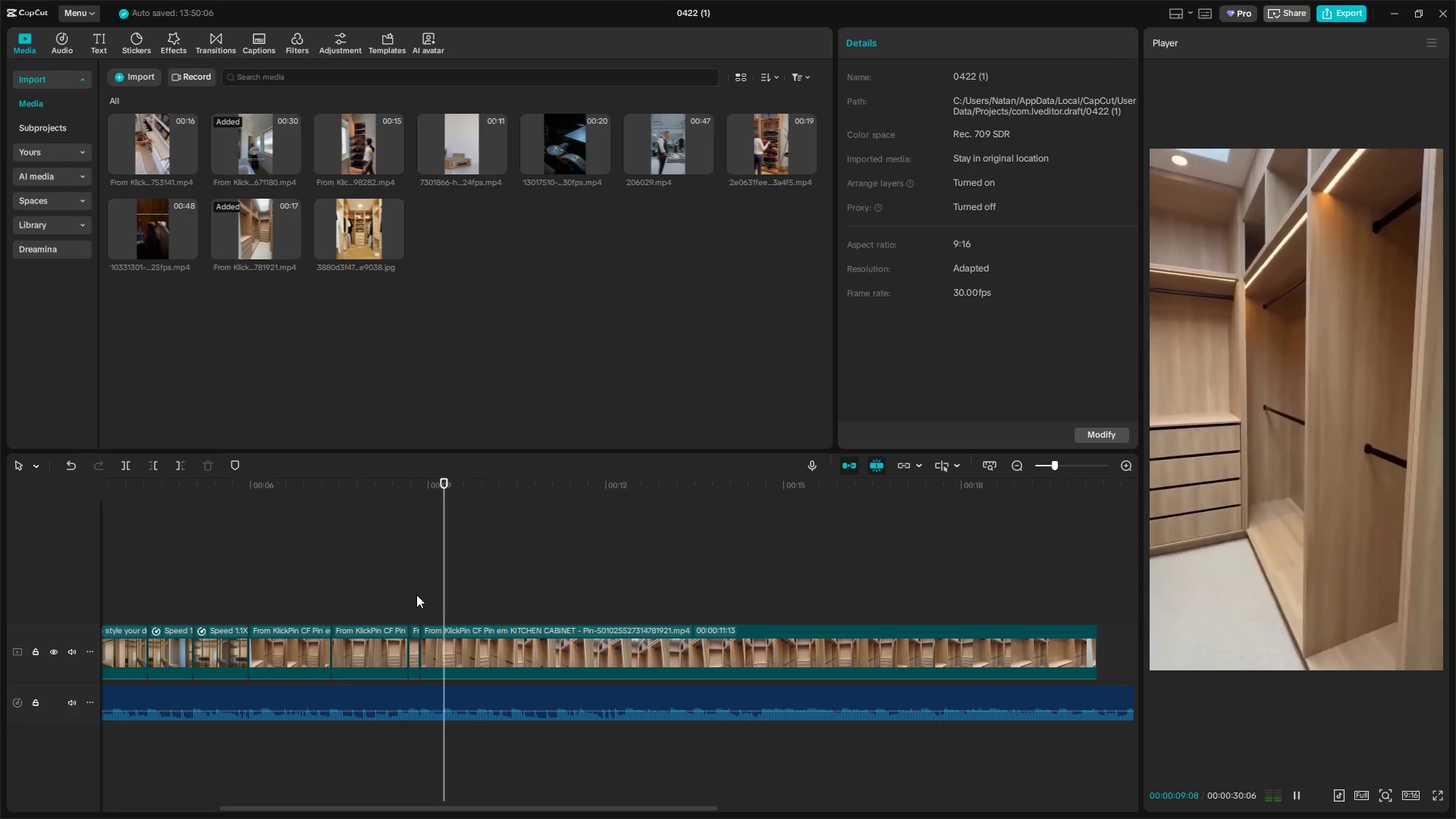 
key(Q)
 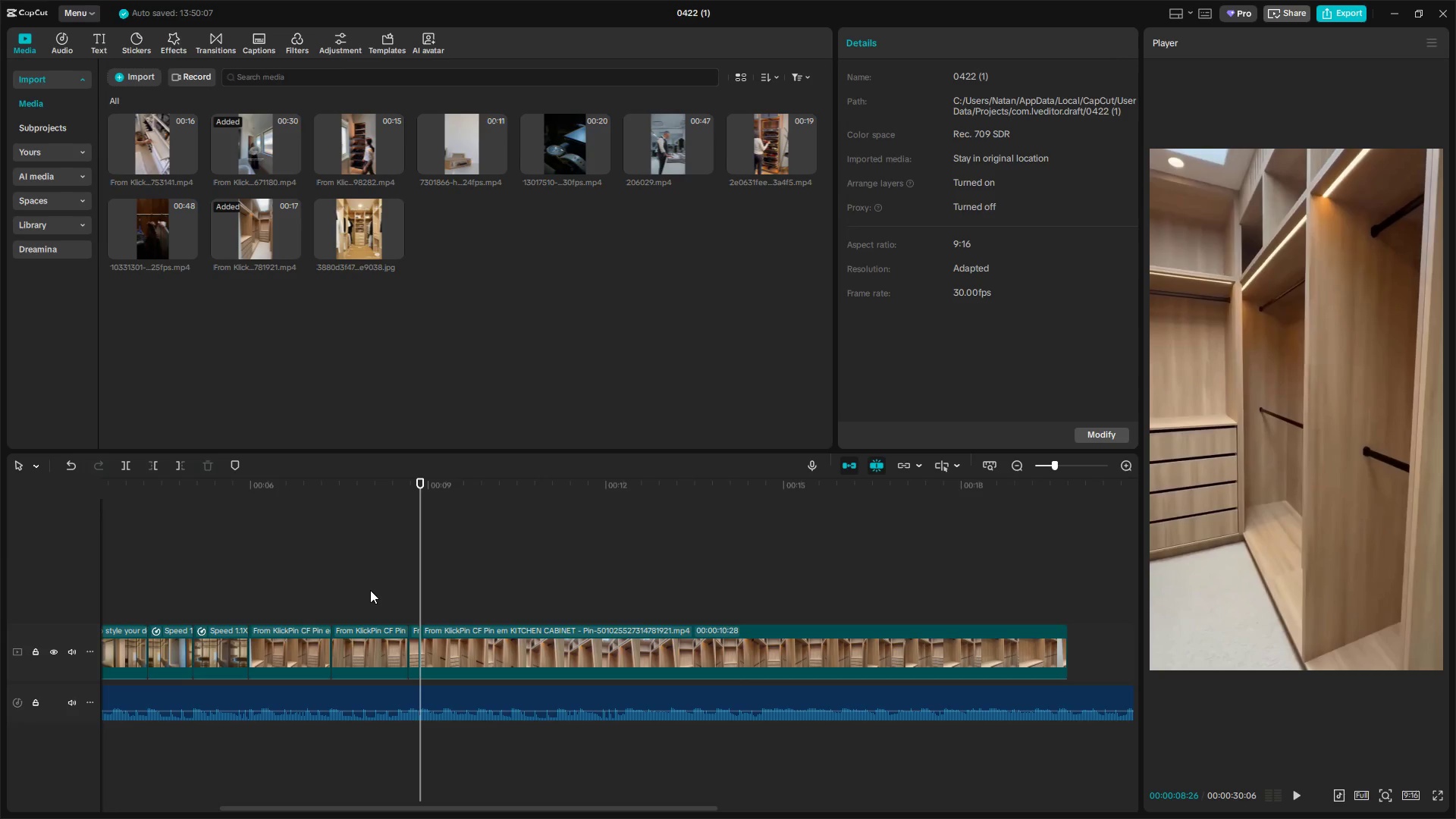 
left_click([278, 582])
 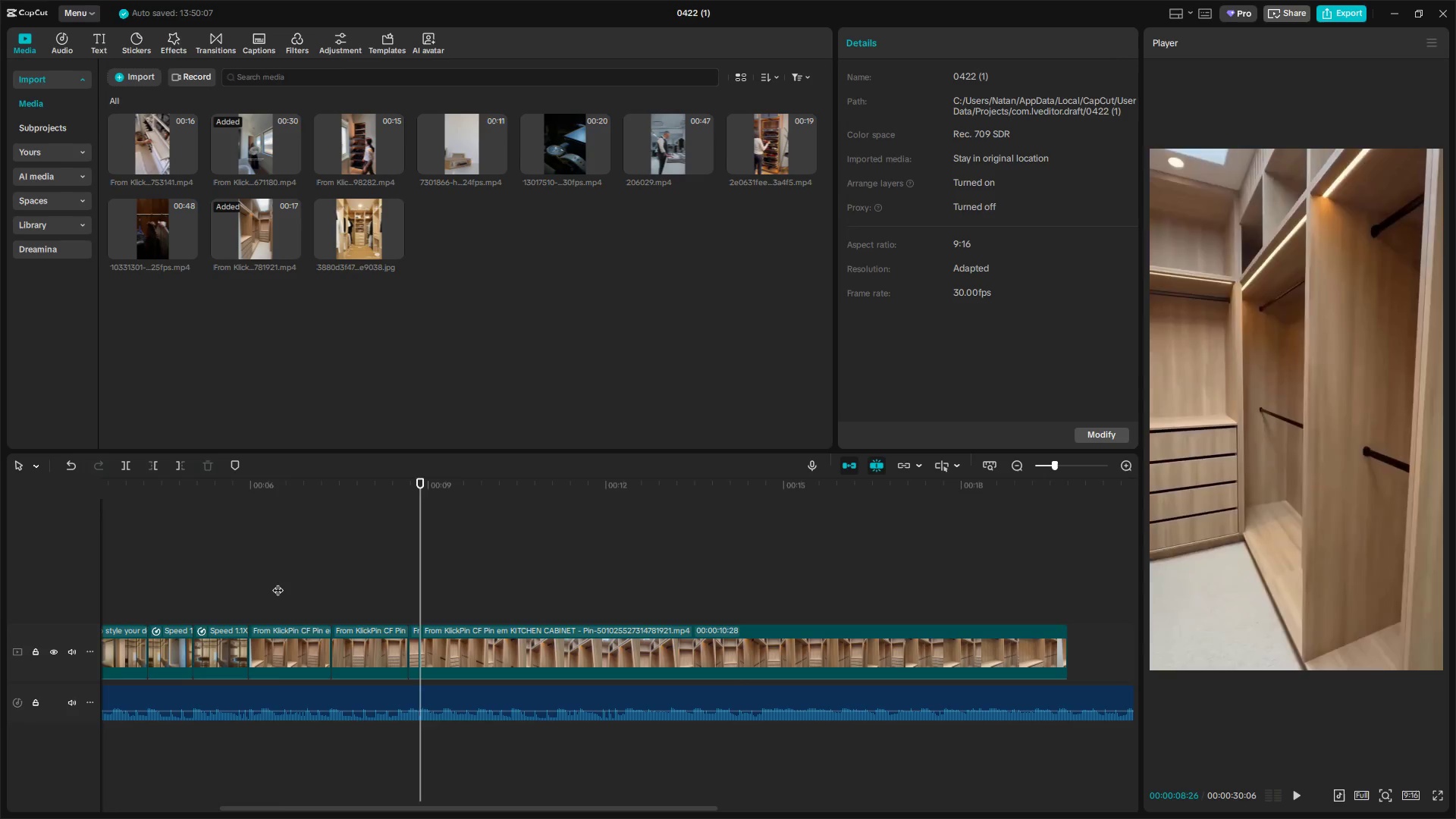 
key(Space)
 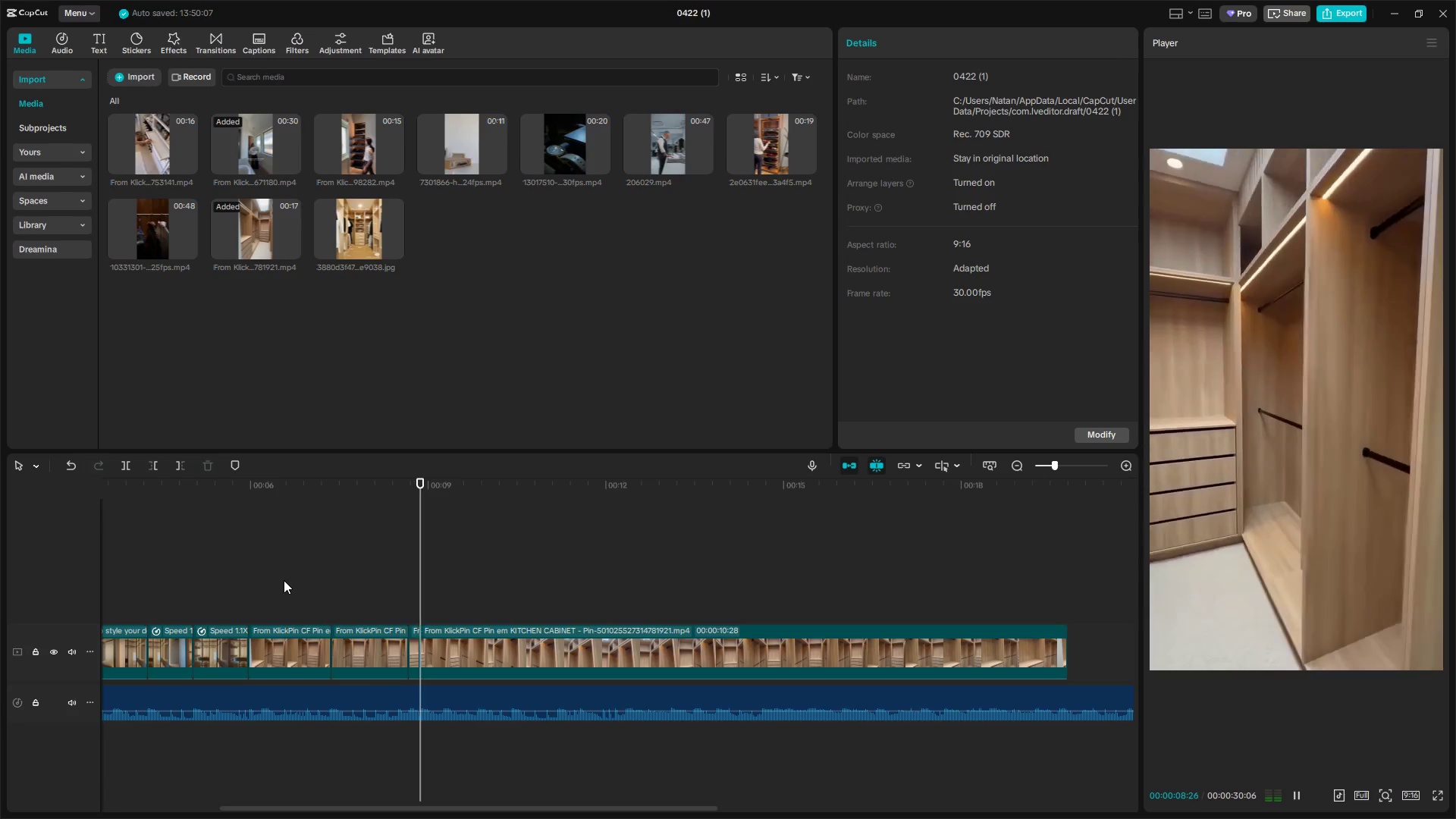 
key(Space)
 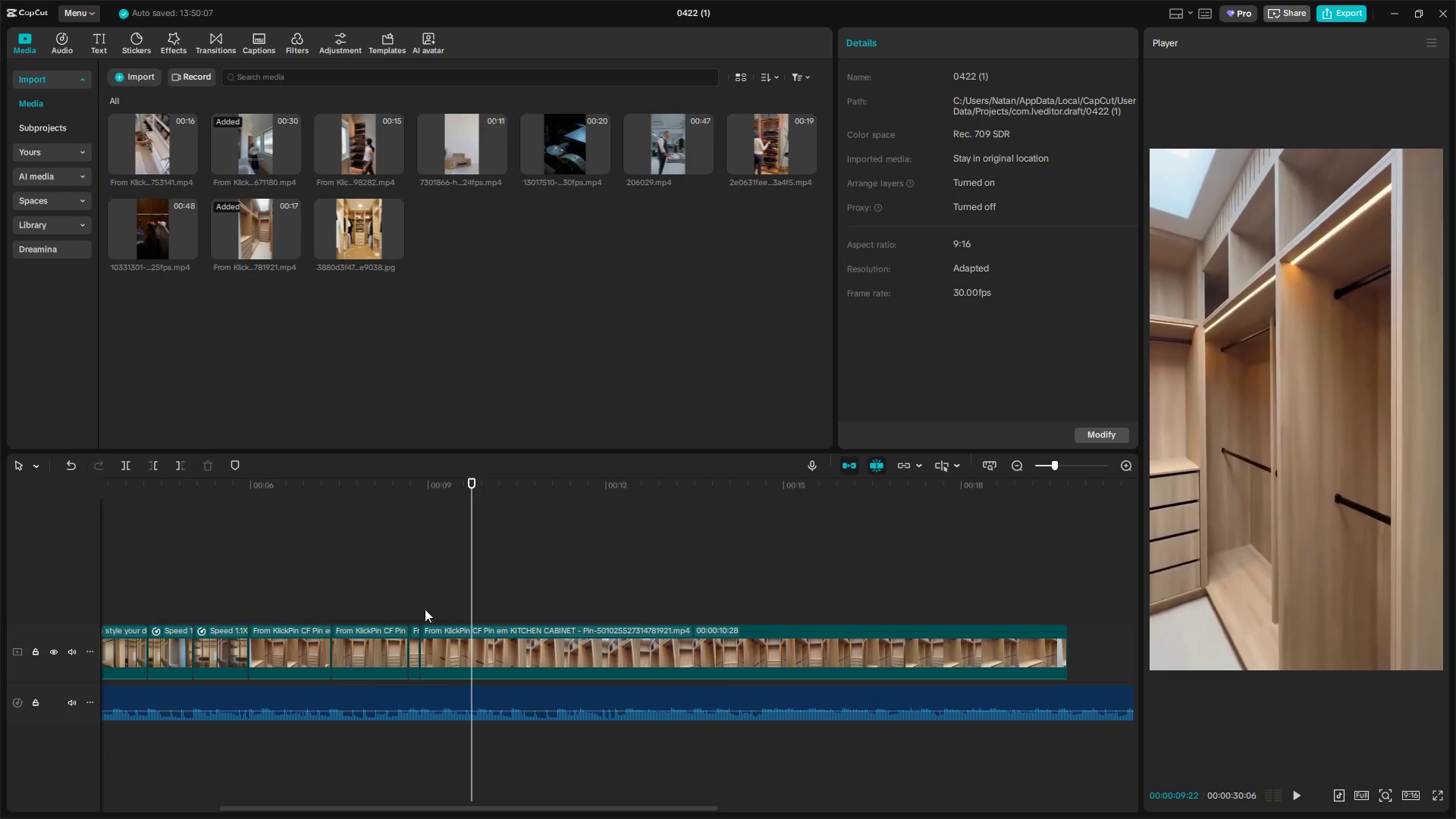 
left_click([431, 611])
 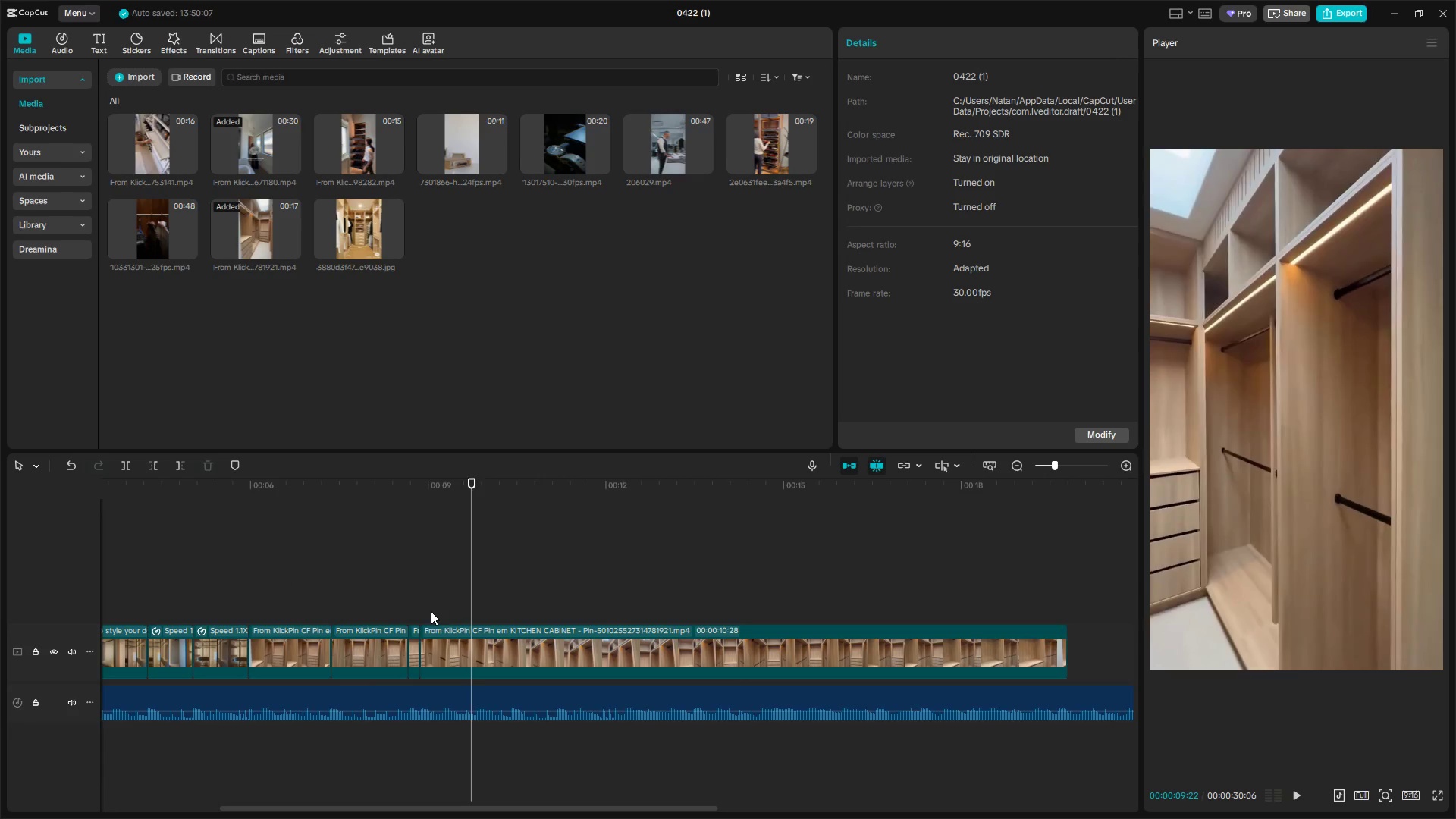 
key(Space)
 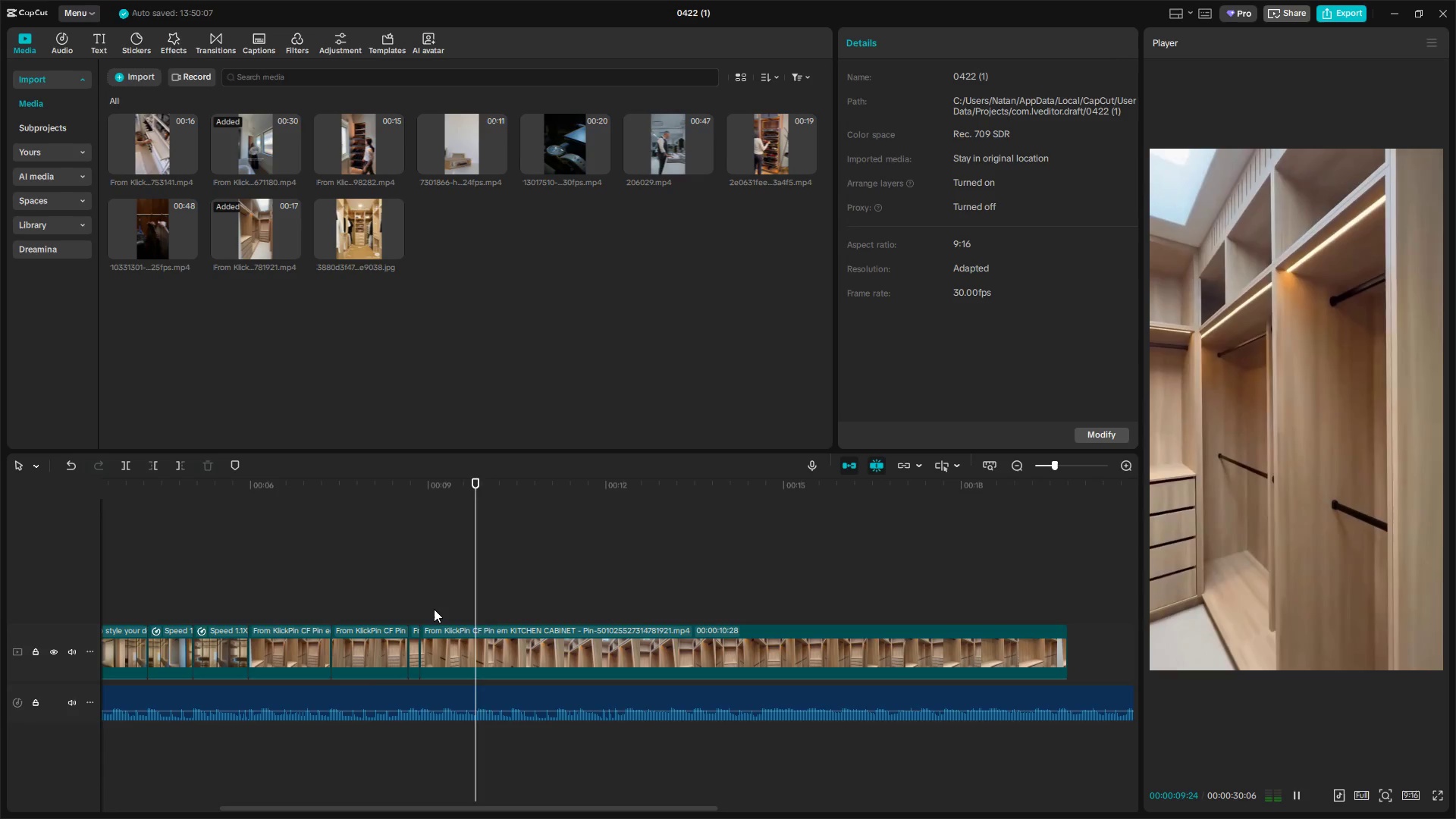 
key(Space)
 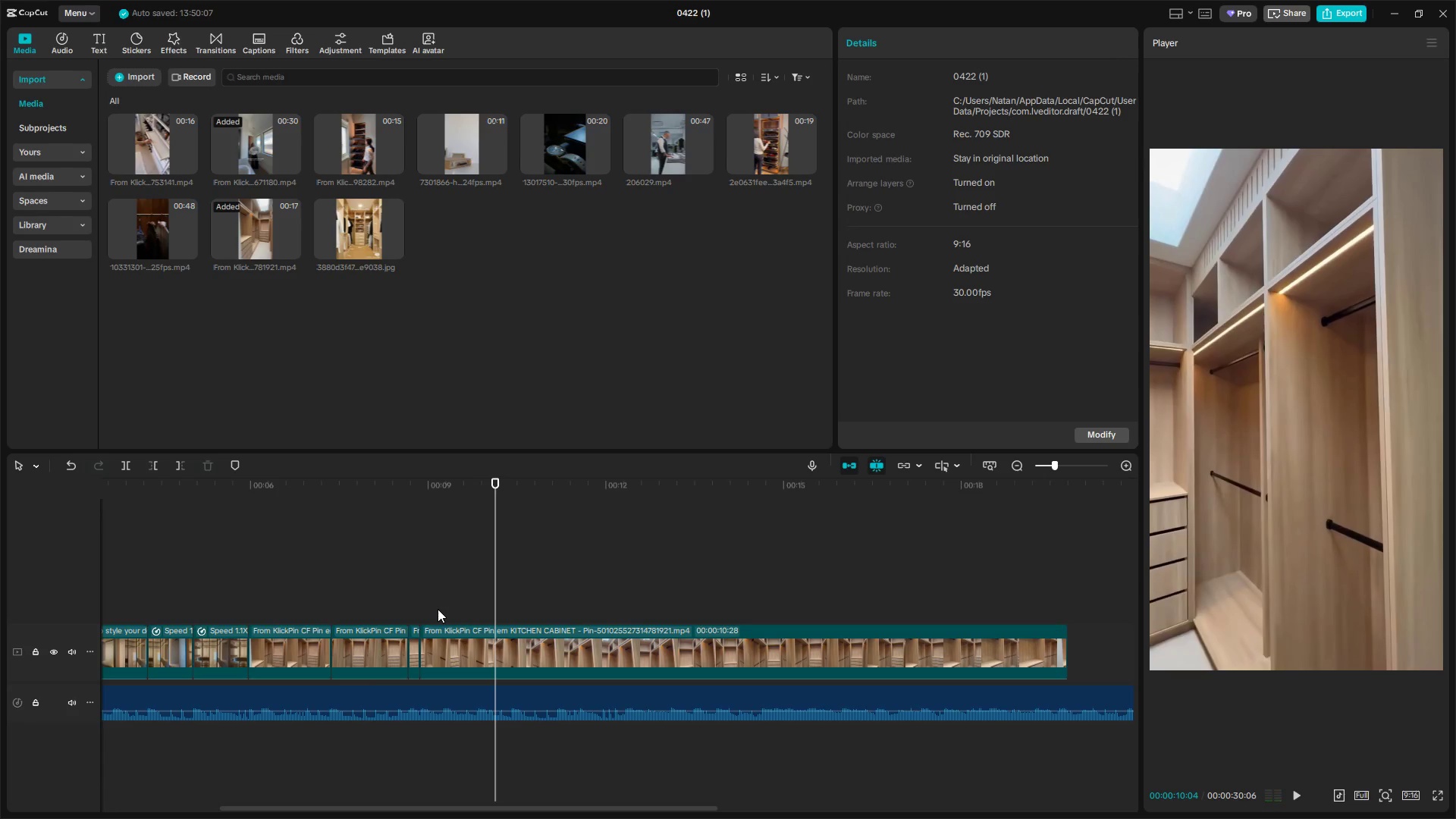 
left_click([444, 609])
 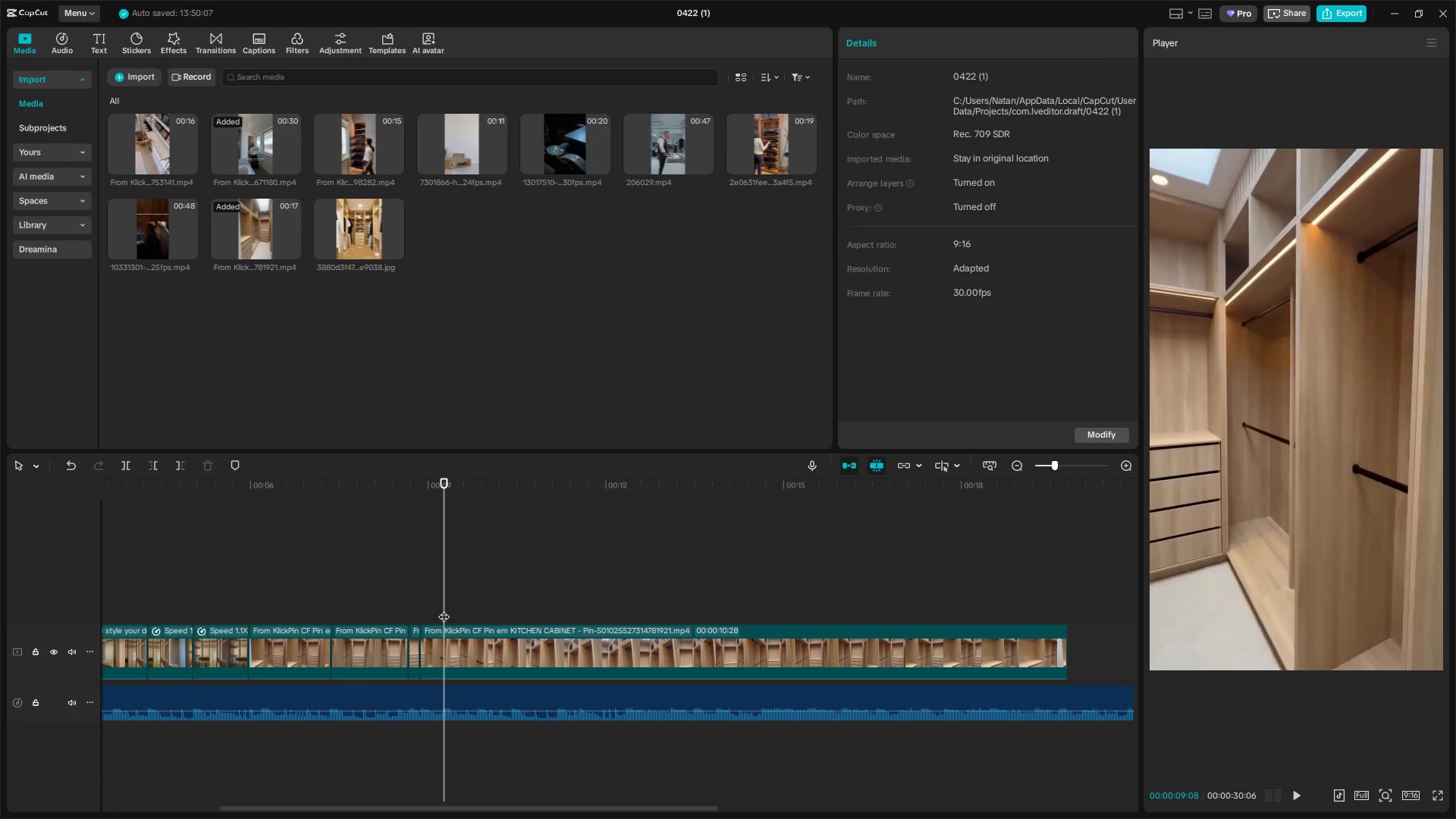 
hold_key(key=ShiftLeft, duration=1.06)
 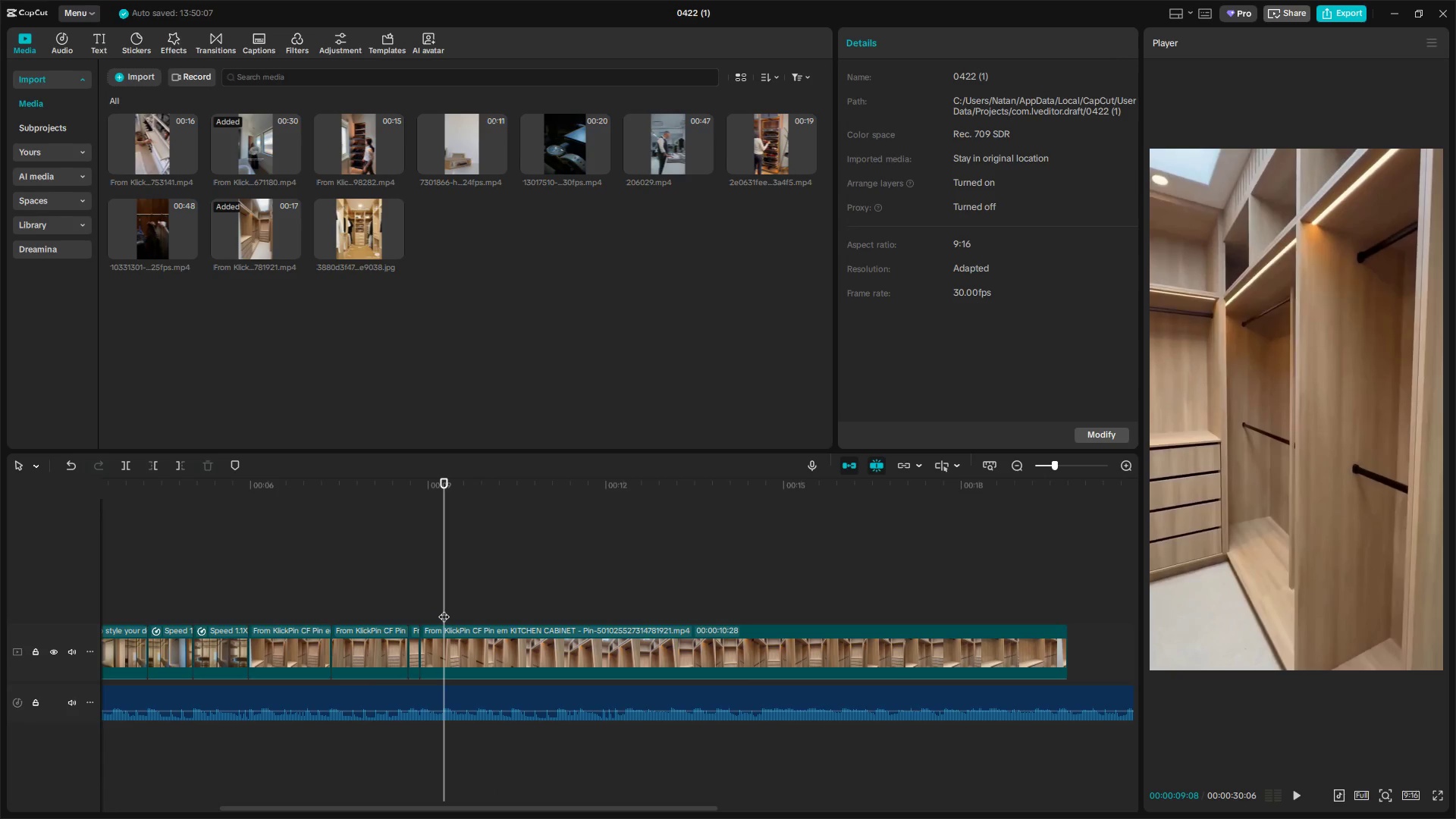 
left_click([444, 609])
 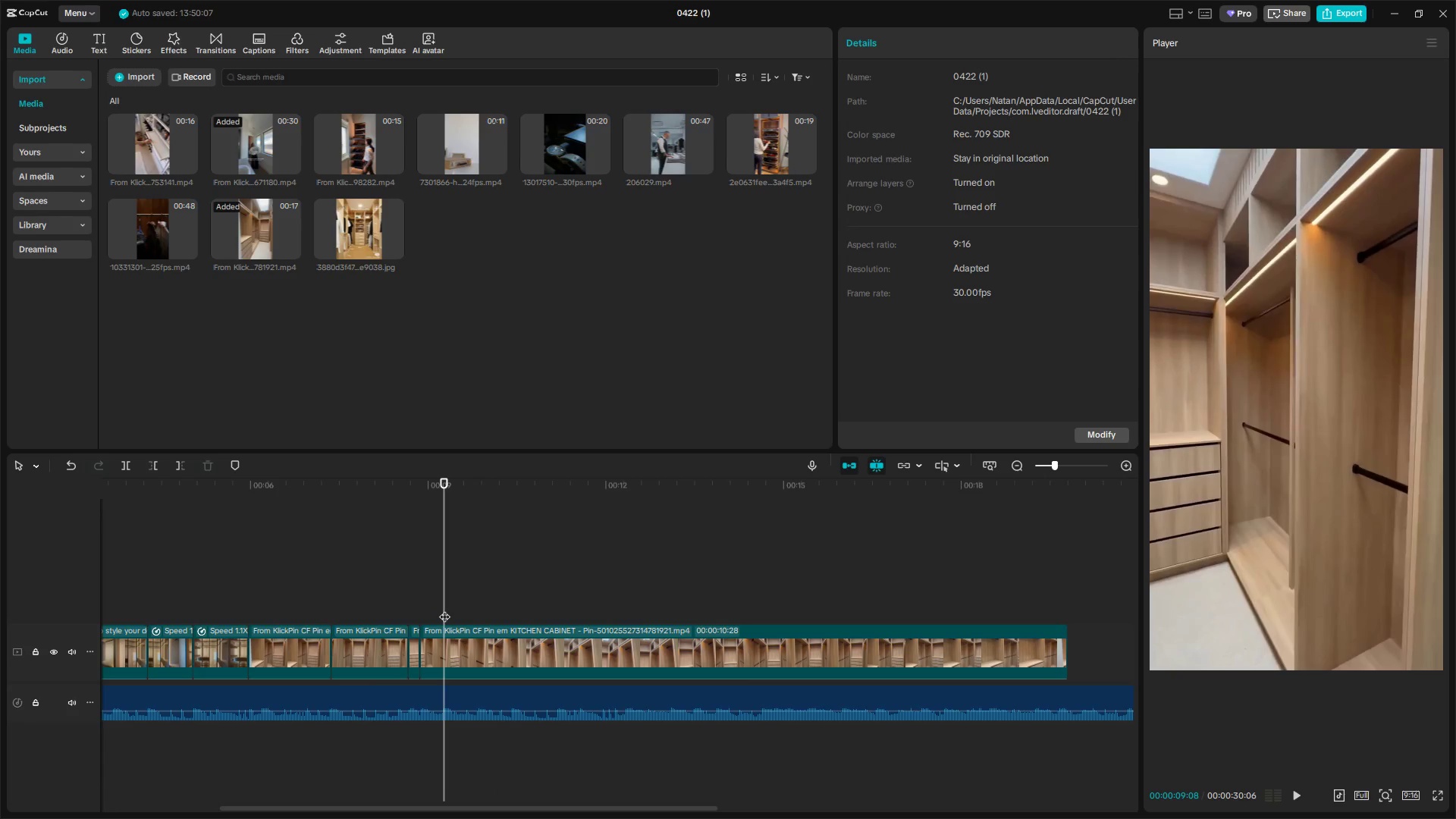 
left_click_drag(start_coordinate=[444, 609], to_coordinate=[425, 611])
 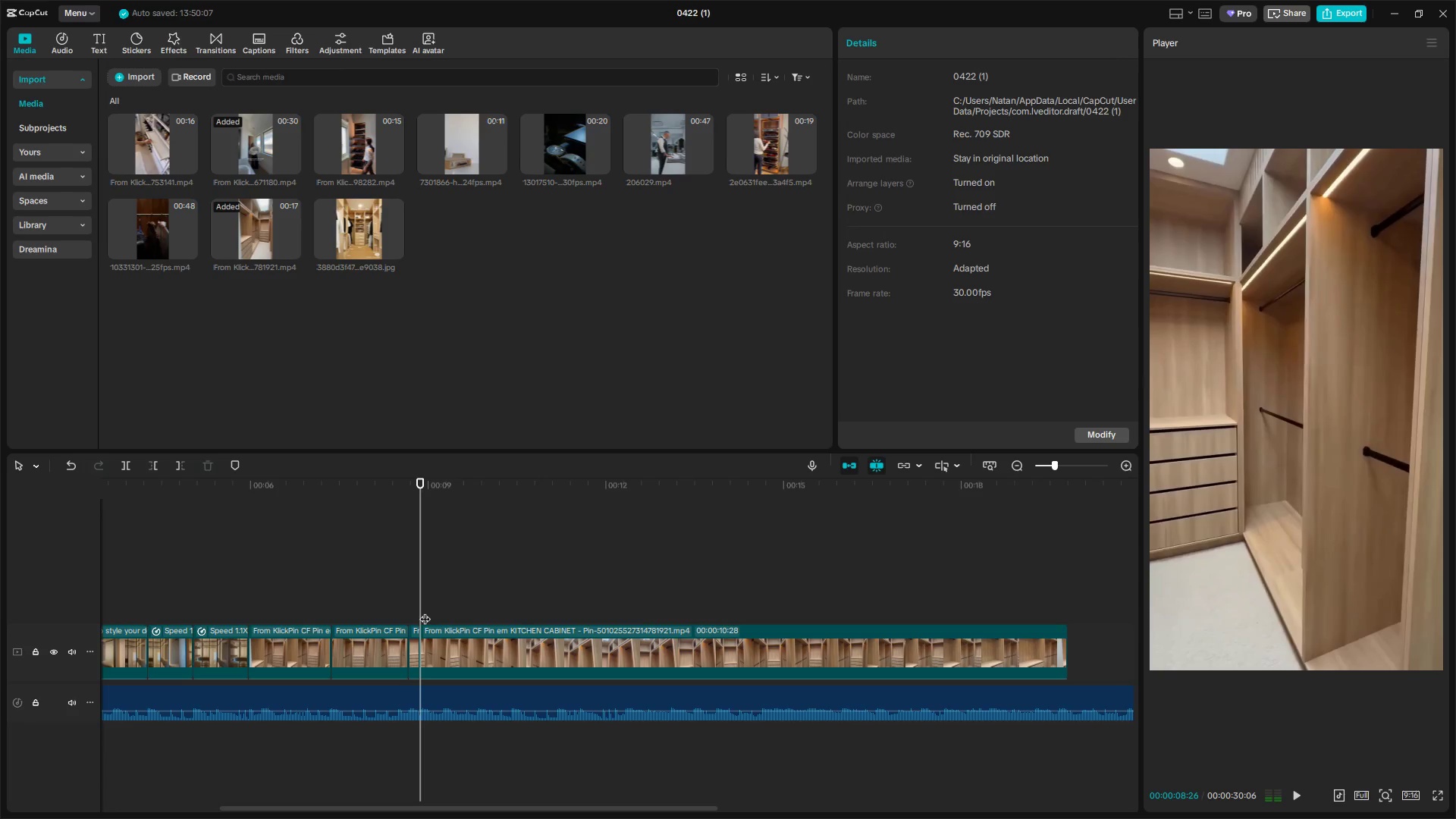 
key(Space)
 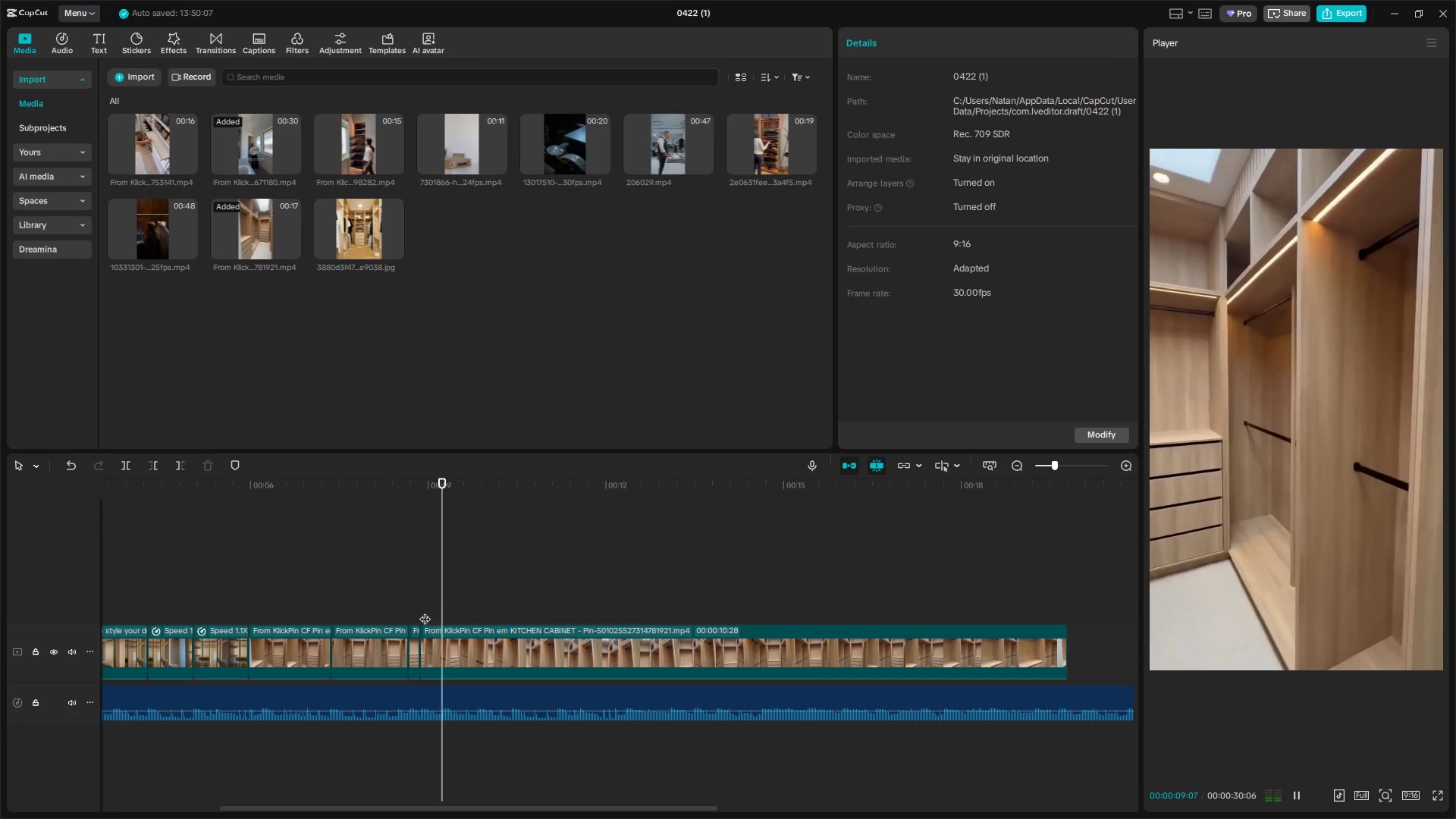 
key(Space)
 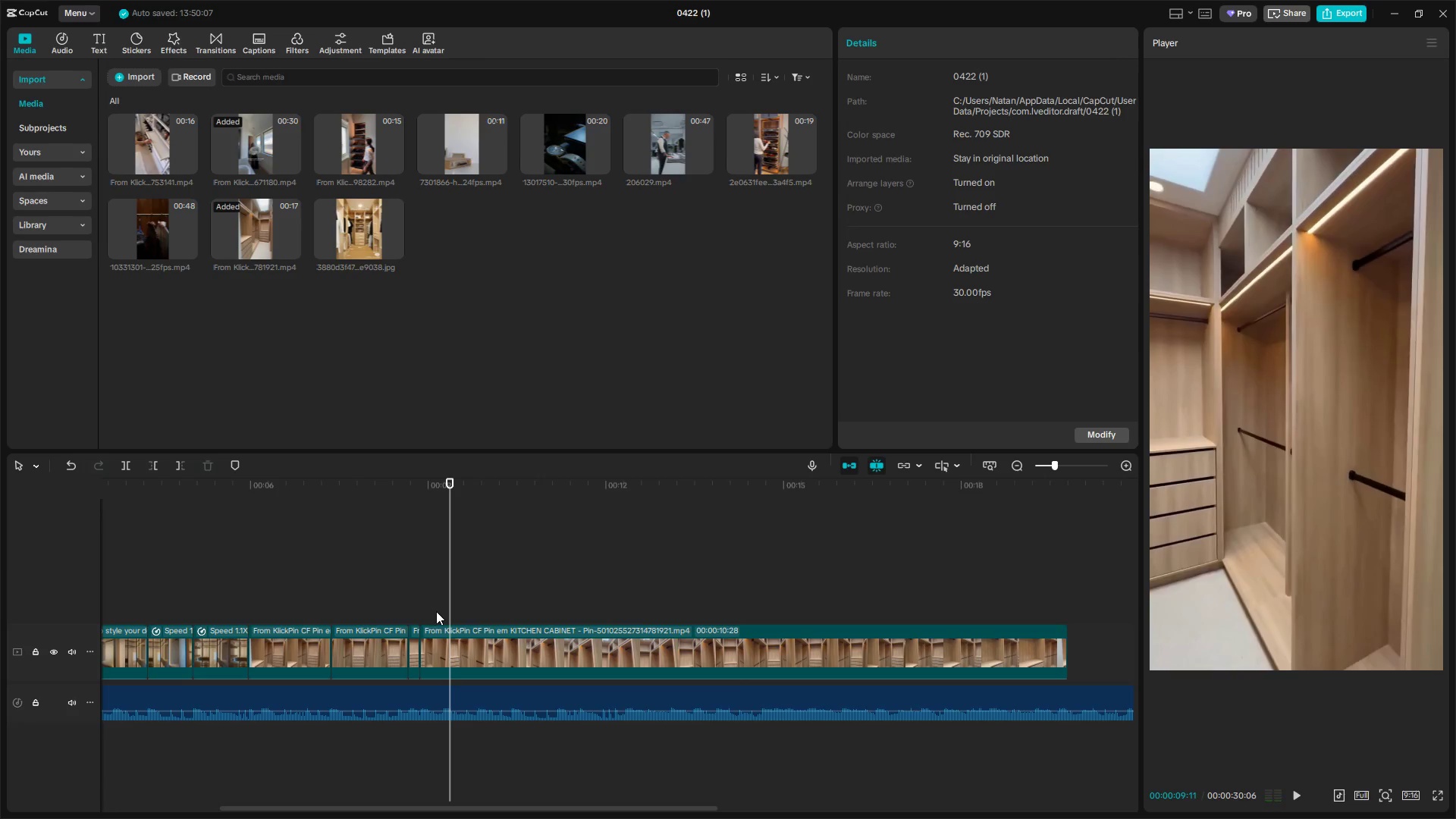 
left_click([439, 610])
 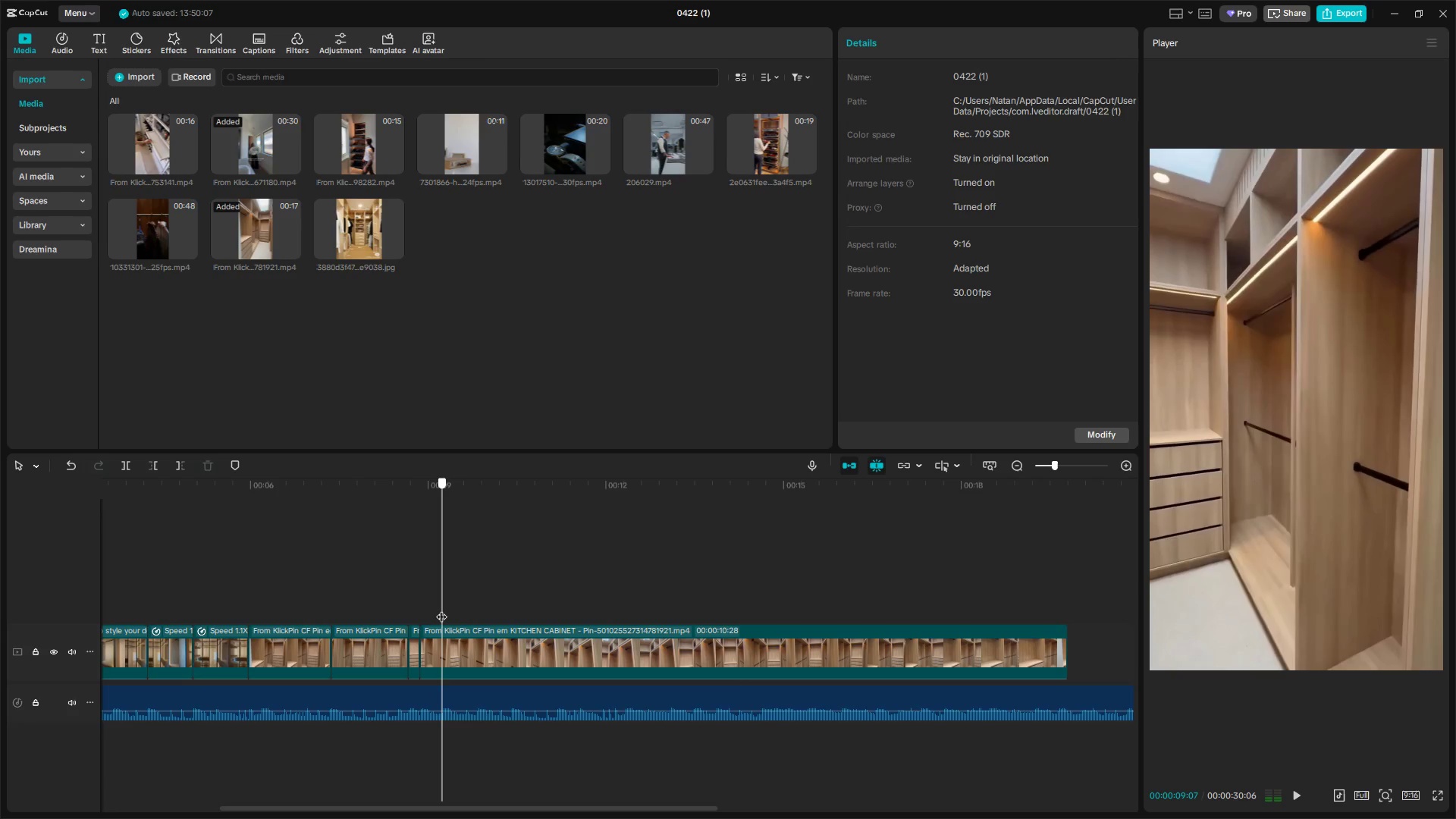 
key(Shift+ShiftLeft)
 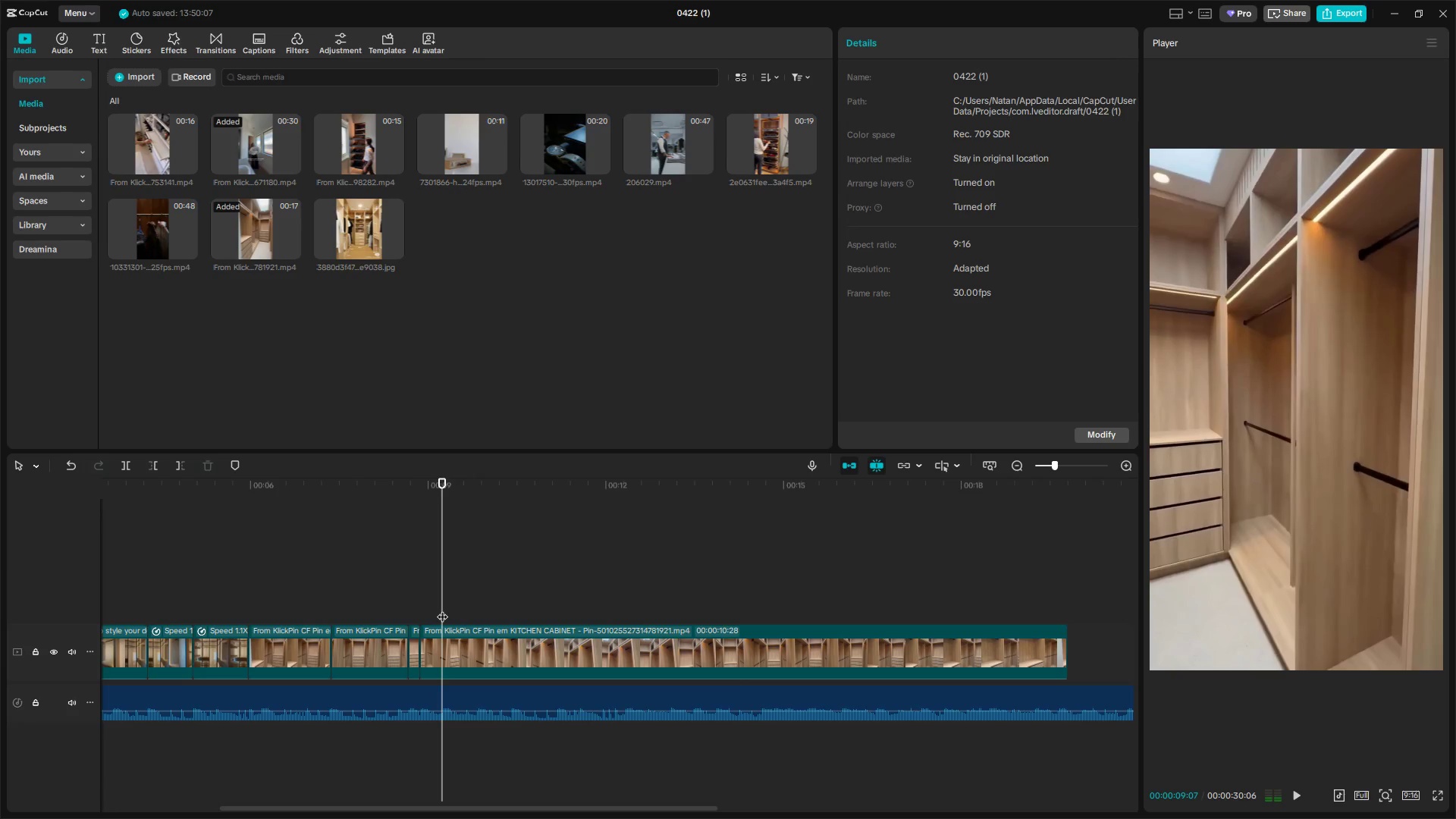 
key(Shift+E)
 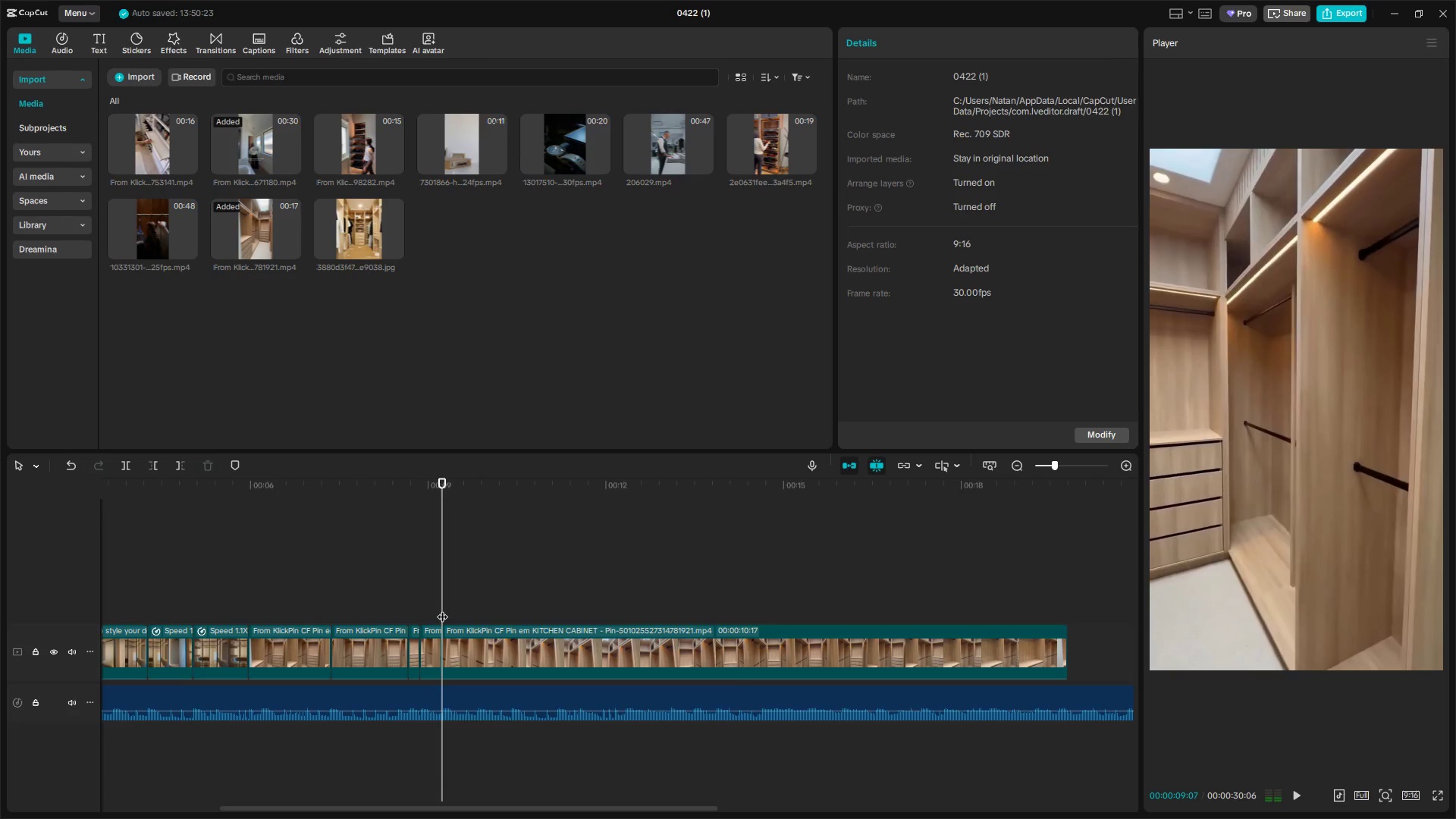 
key(Space)
 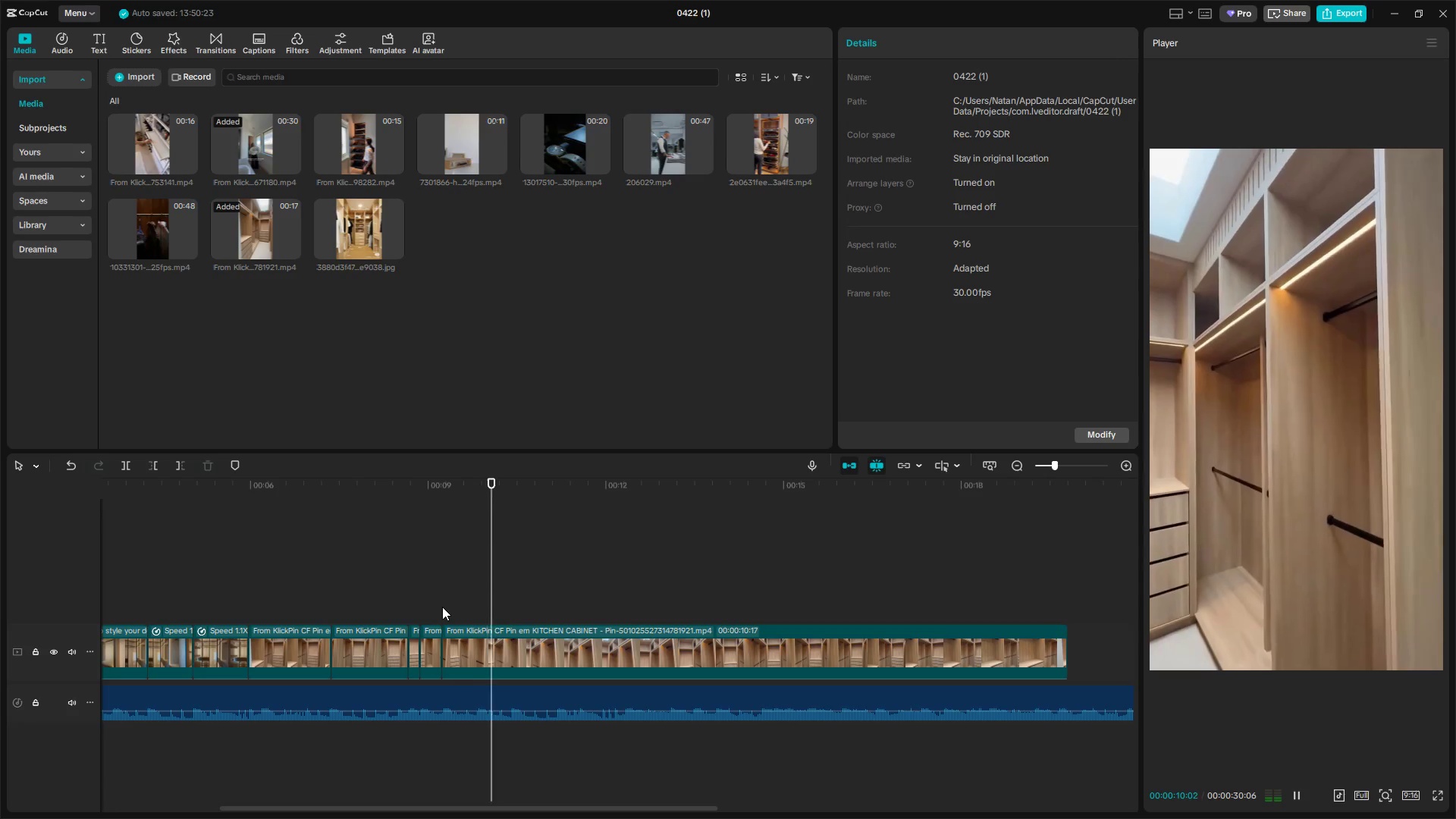 
key(Space)
 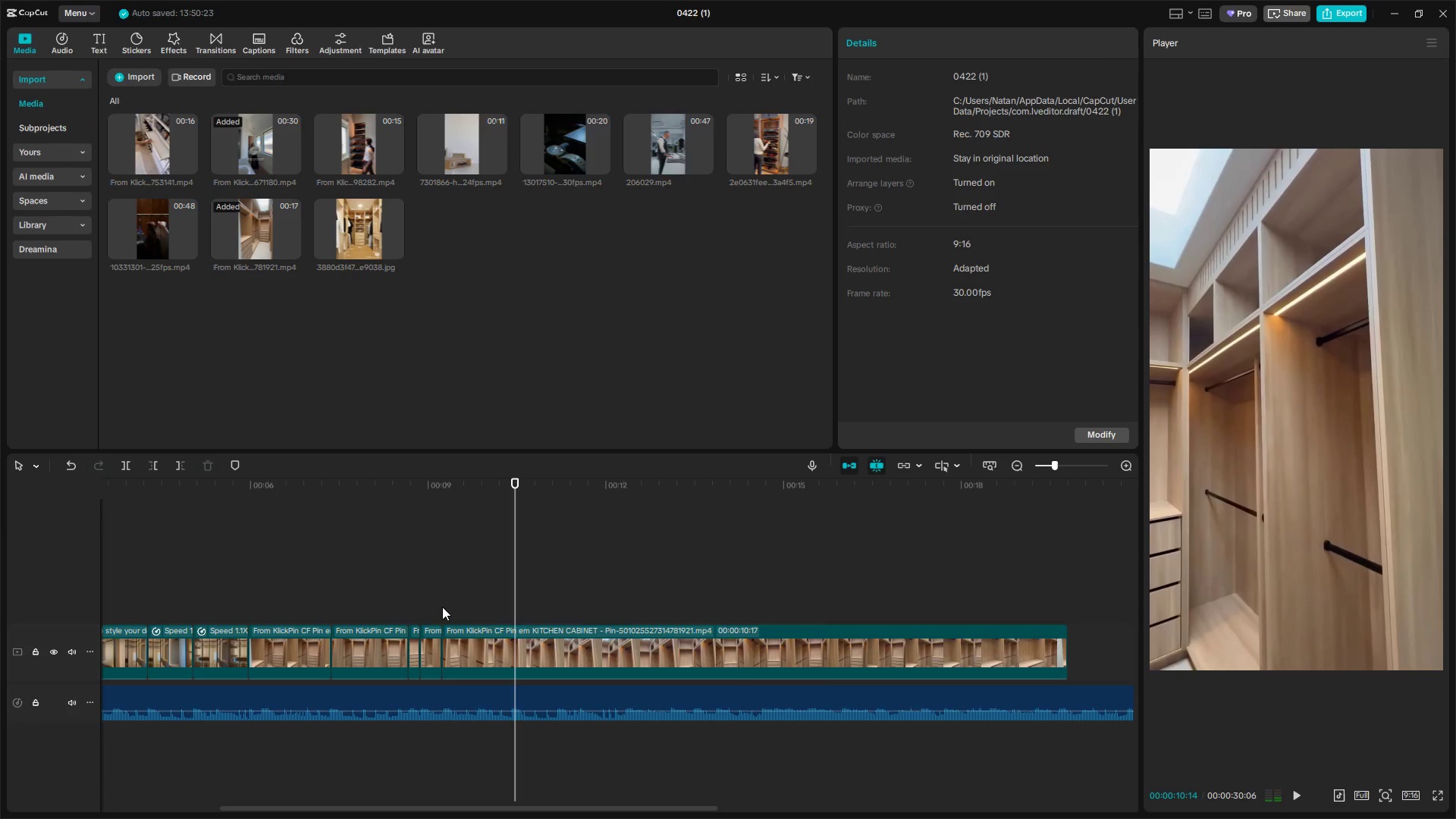 
key(Q)
 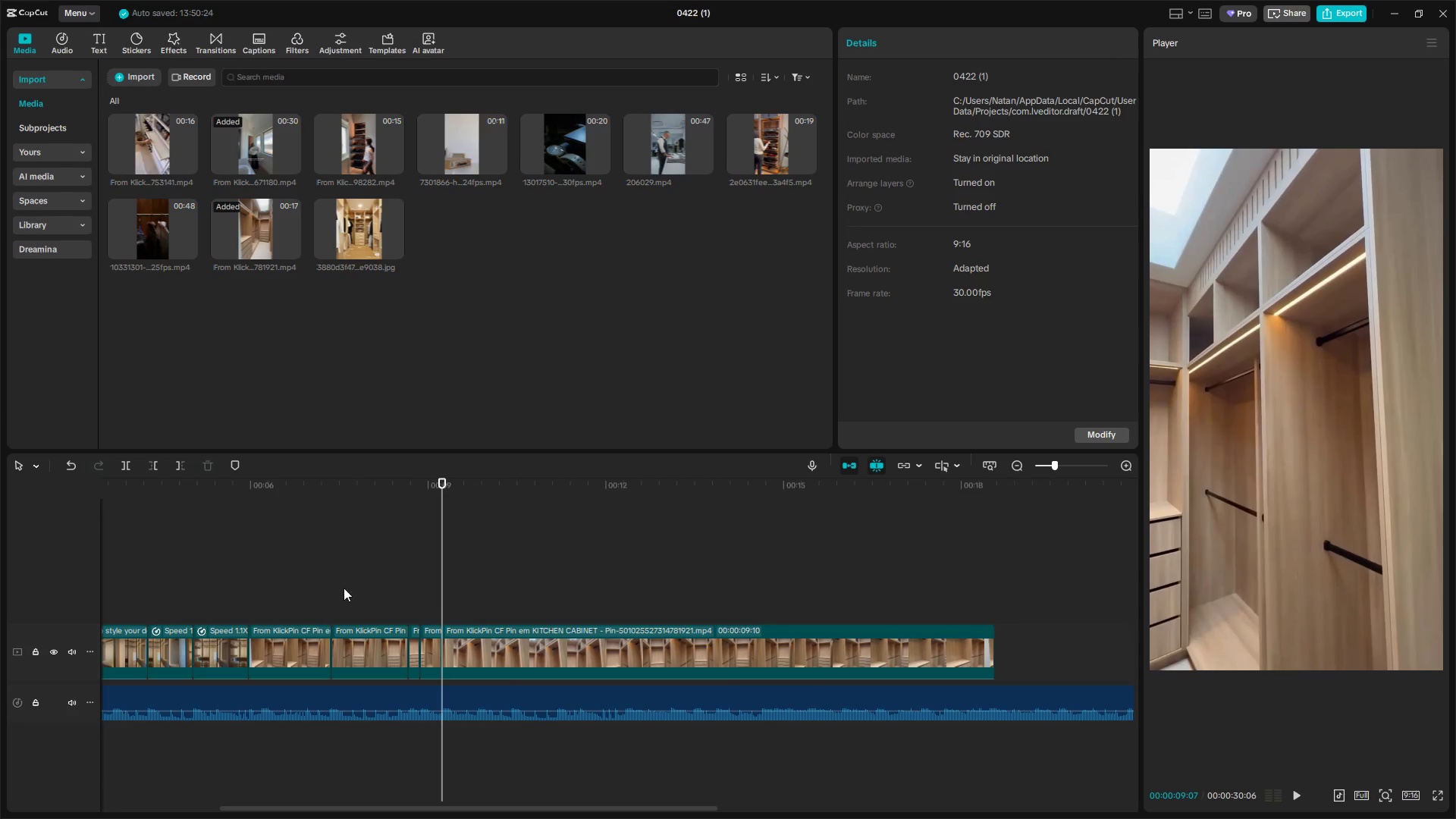 
left_click([243, 572])
 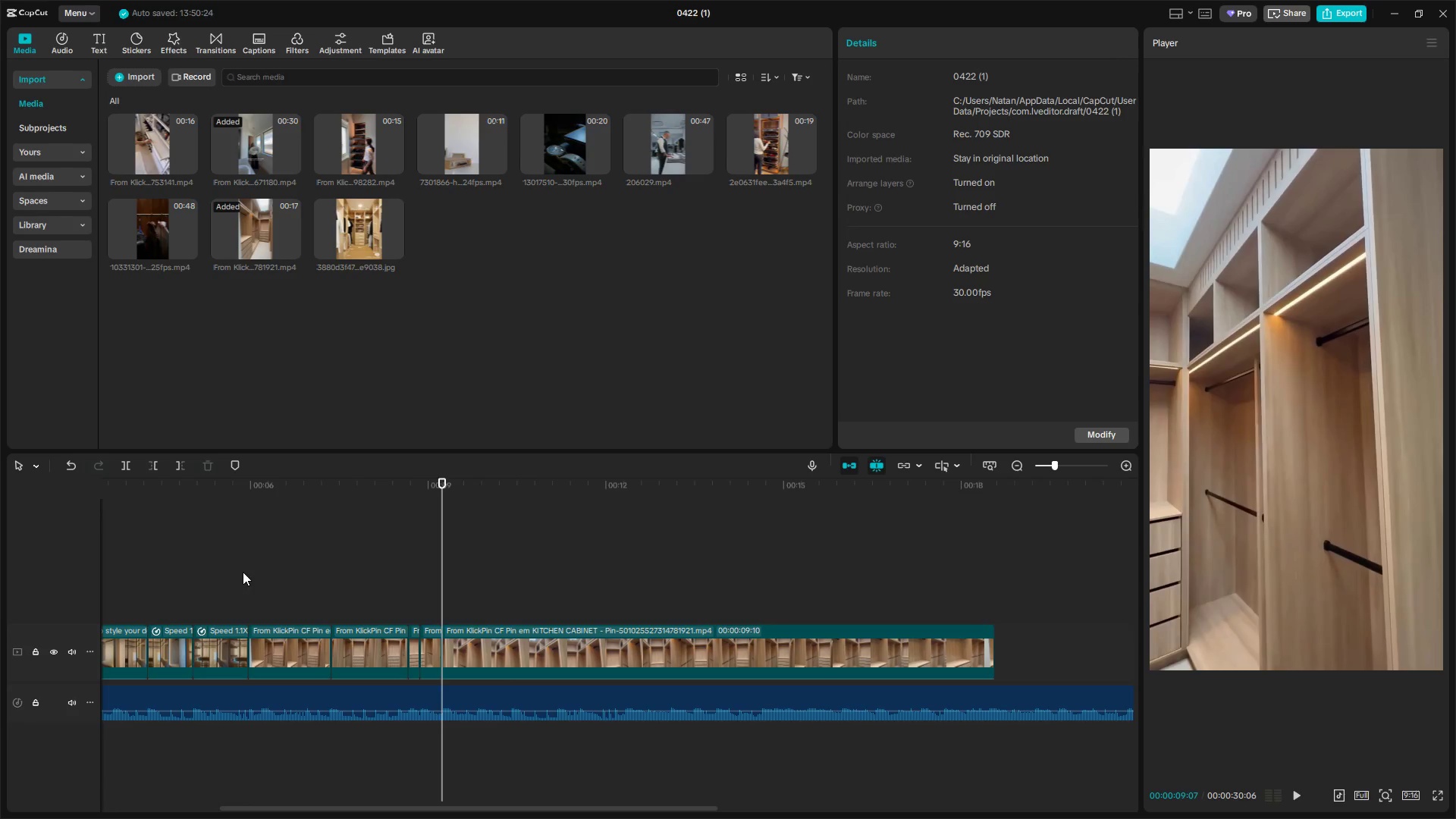 
key(Space)
 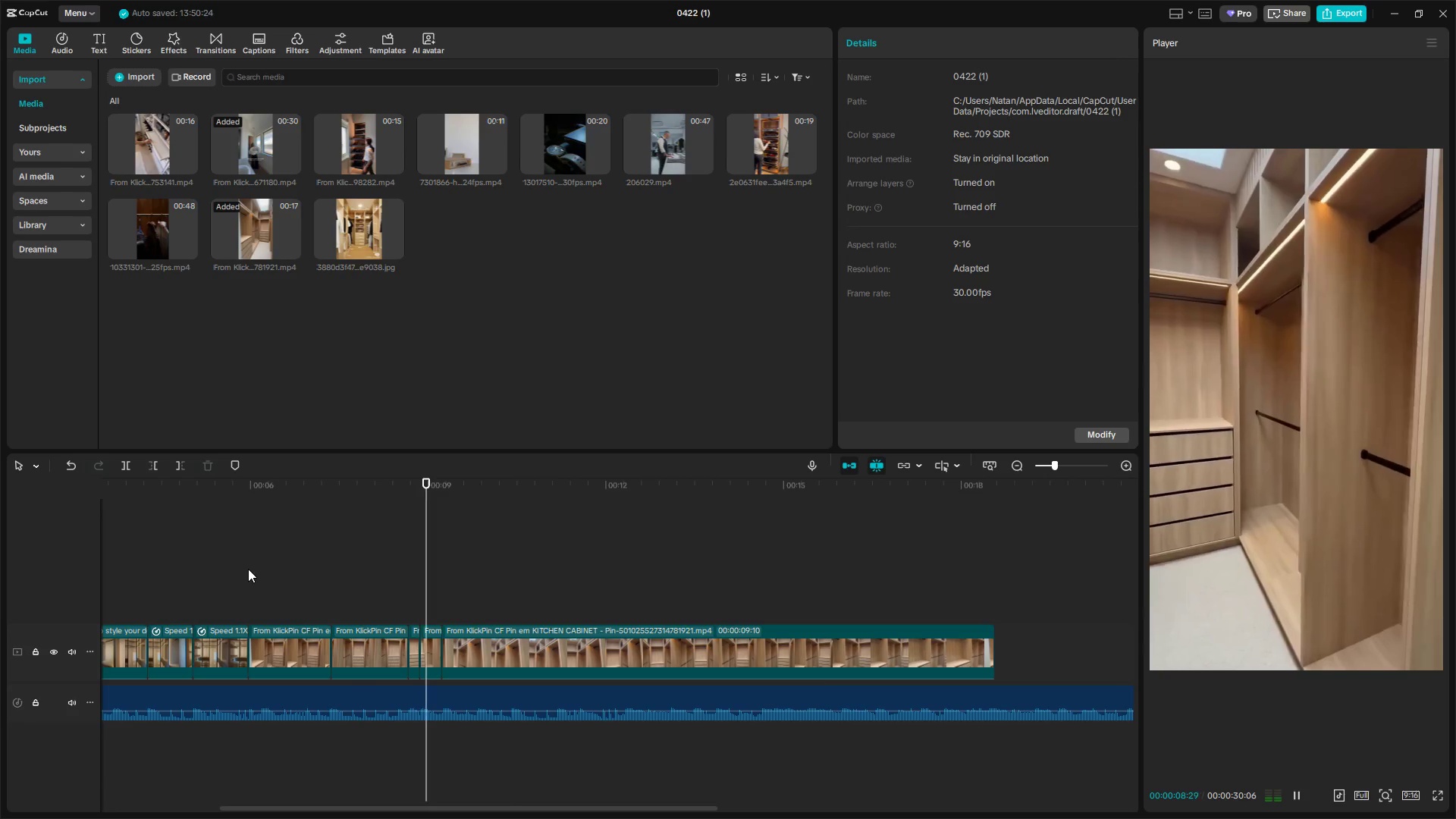 
key(Space)
 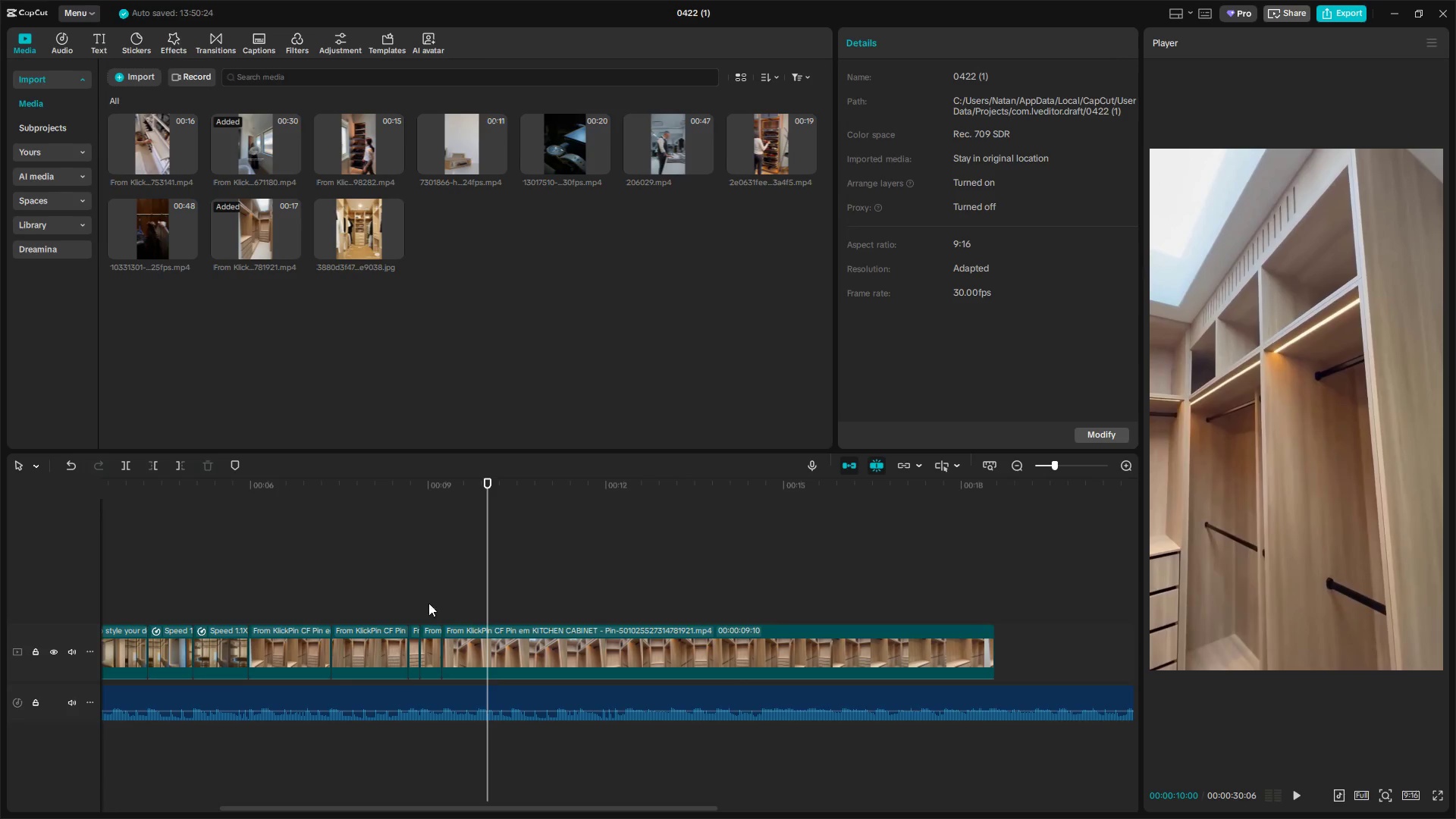 
left_click([467, 605])
 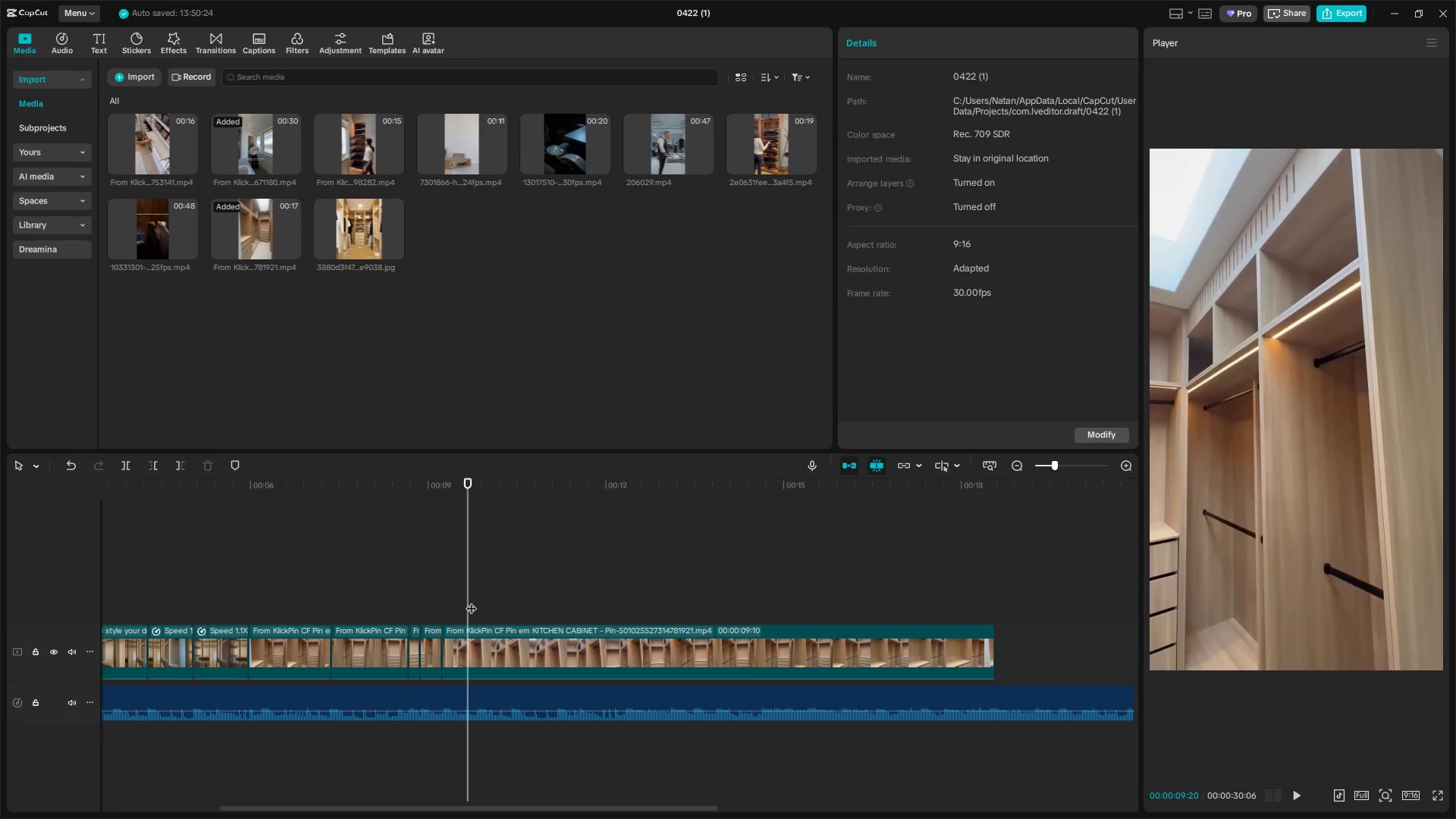 
wait(15.16)
 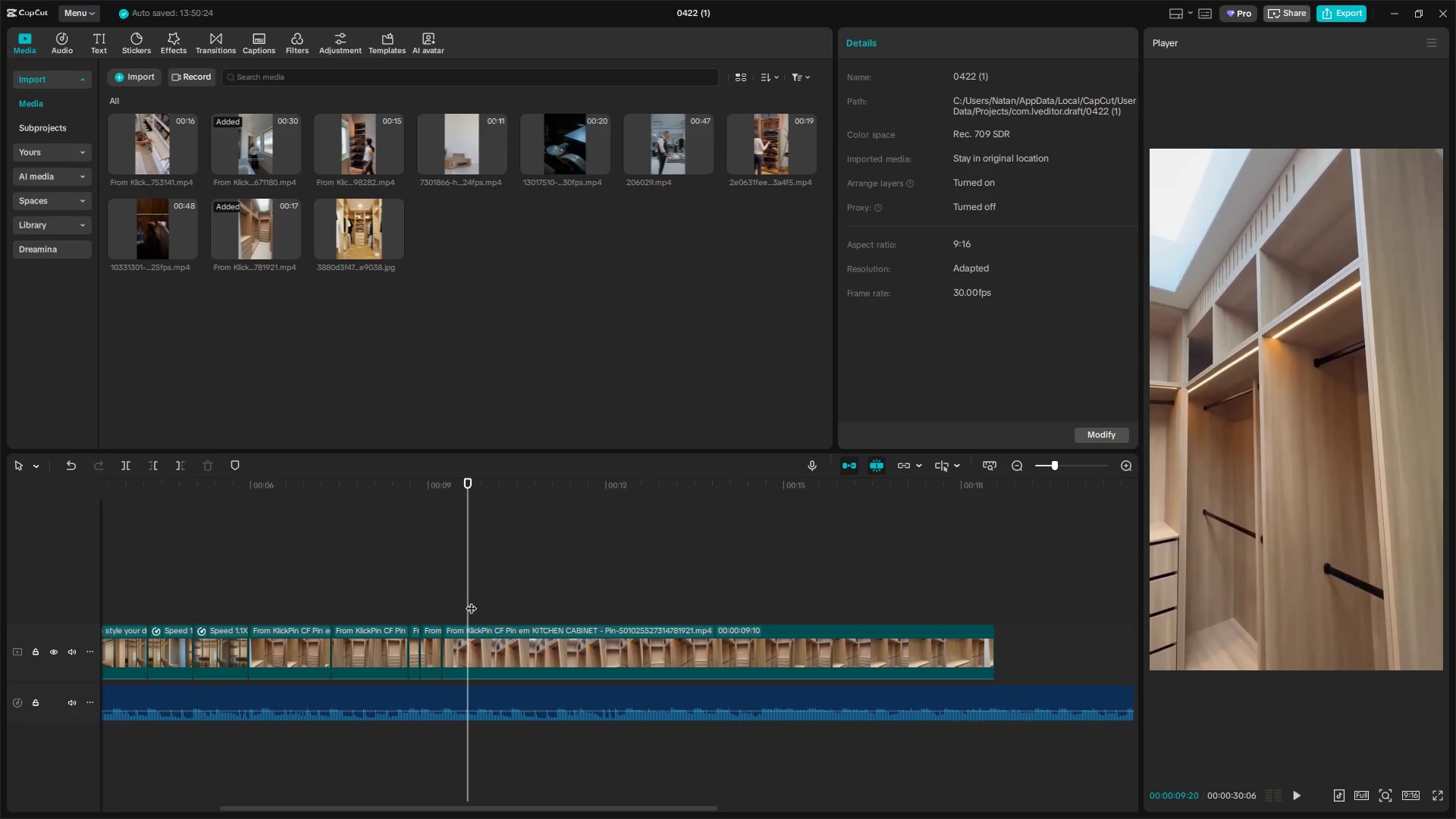 
left_click([448, 592])
 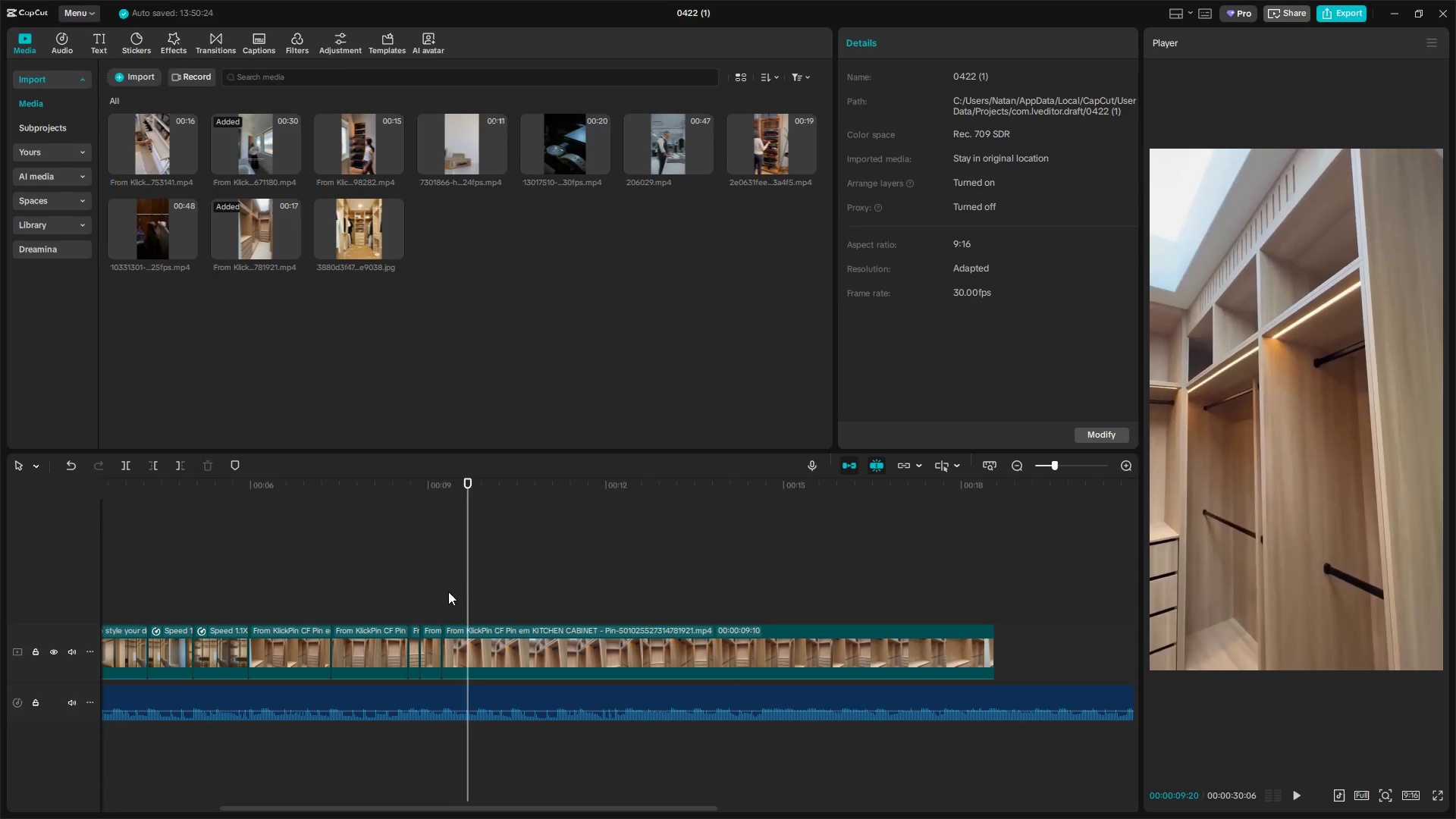 
key(Space)
 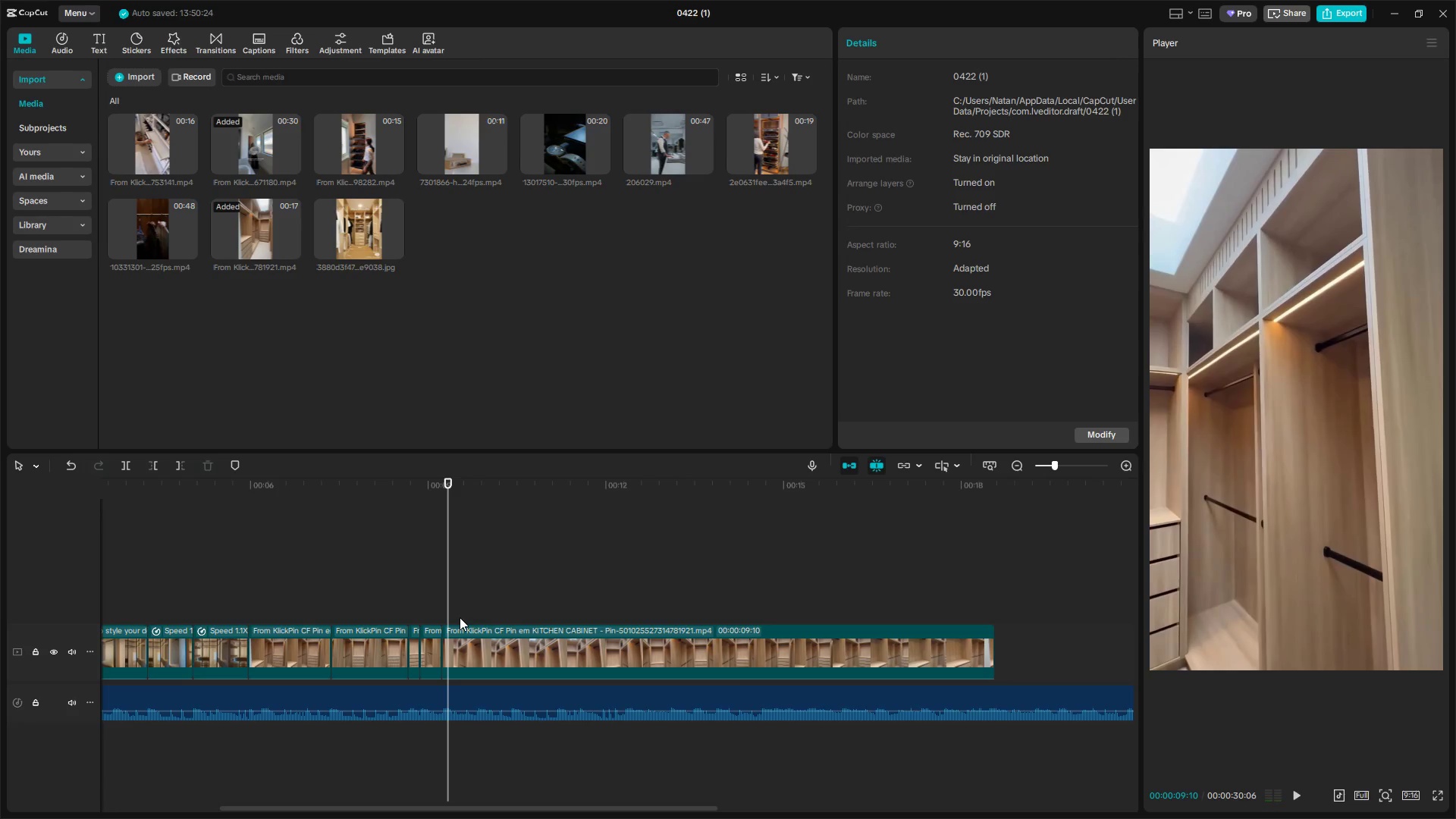 
key(Space)
 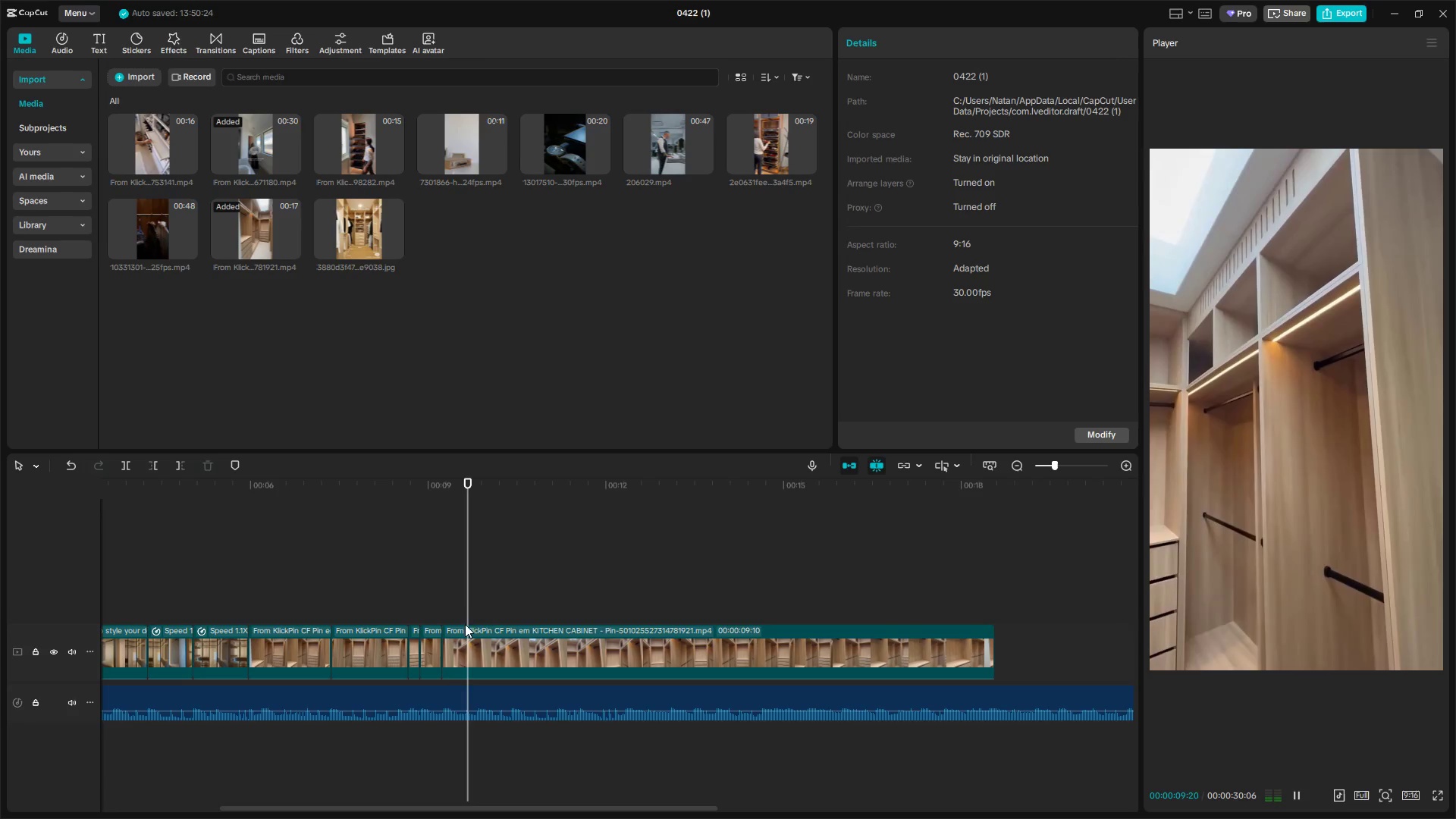 
key(Space)
 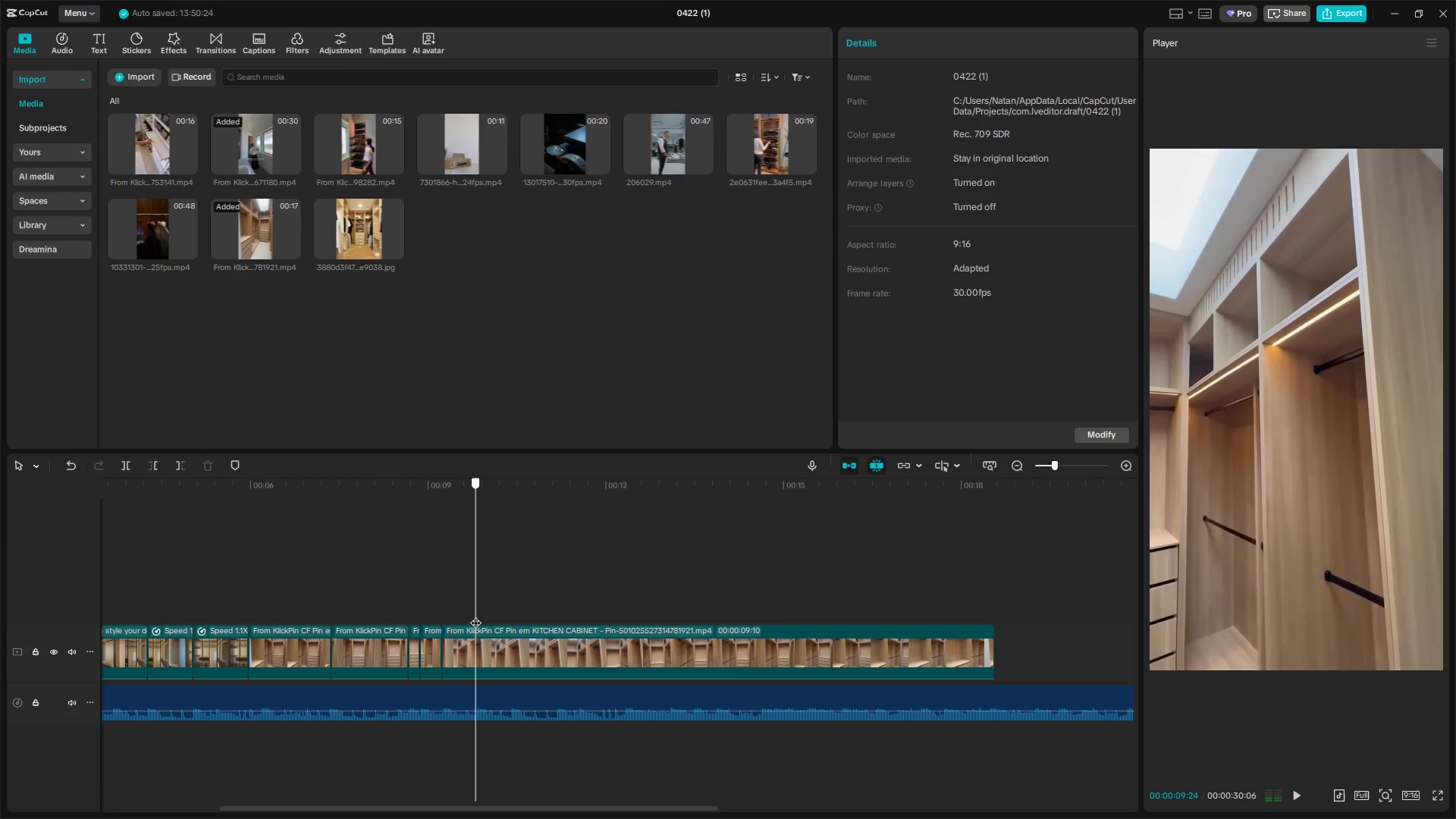 
hold_key(key=ControlLeft, duration=0.75)
scroll: coordinate [512, 700], scroll_direction: down, amount: 13.0
 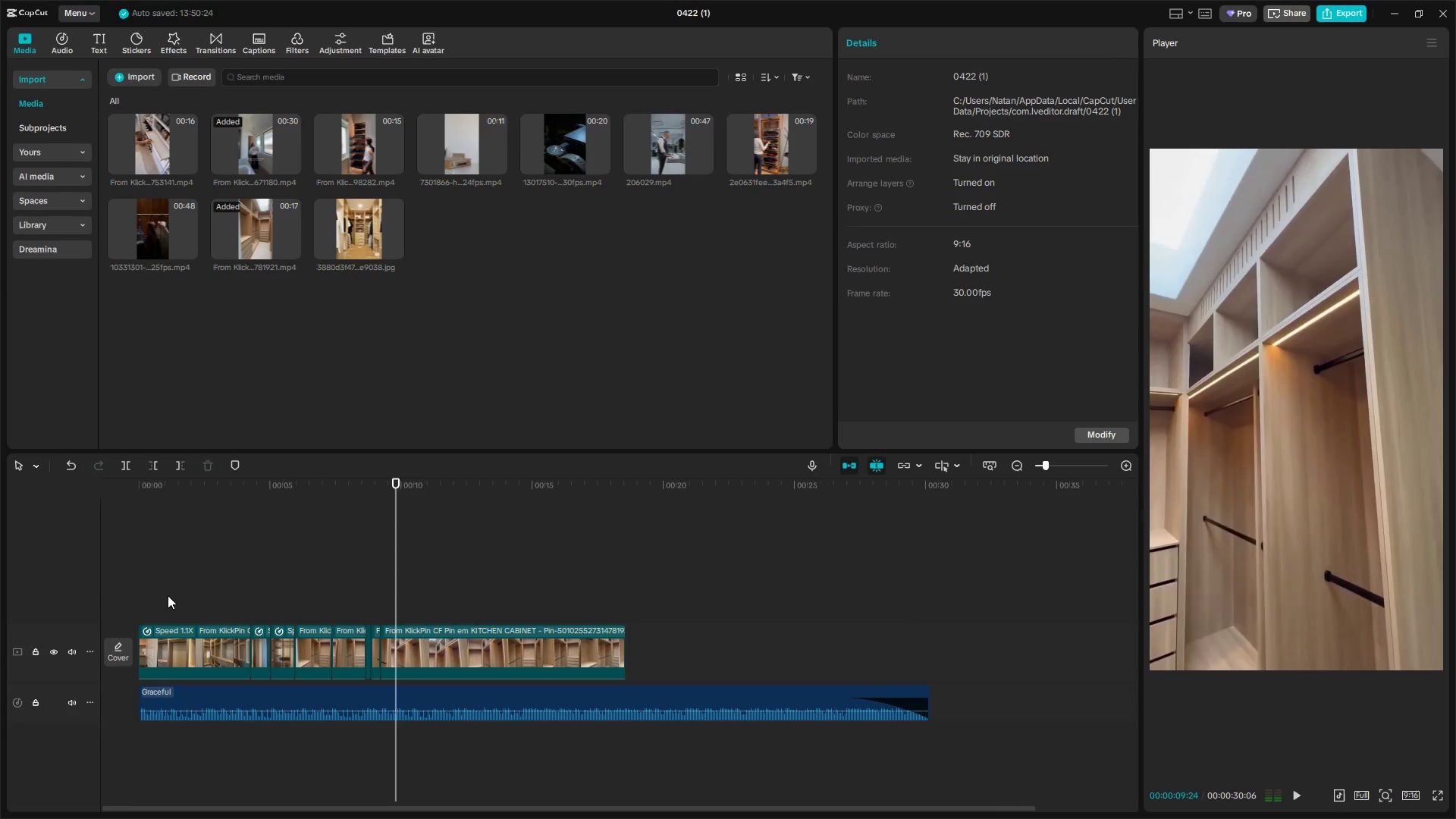 
left_click_drag(start_coordinate=[168, 595], to_coordinate=[105, 599])
 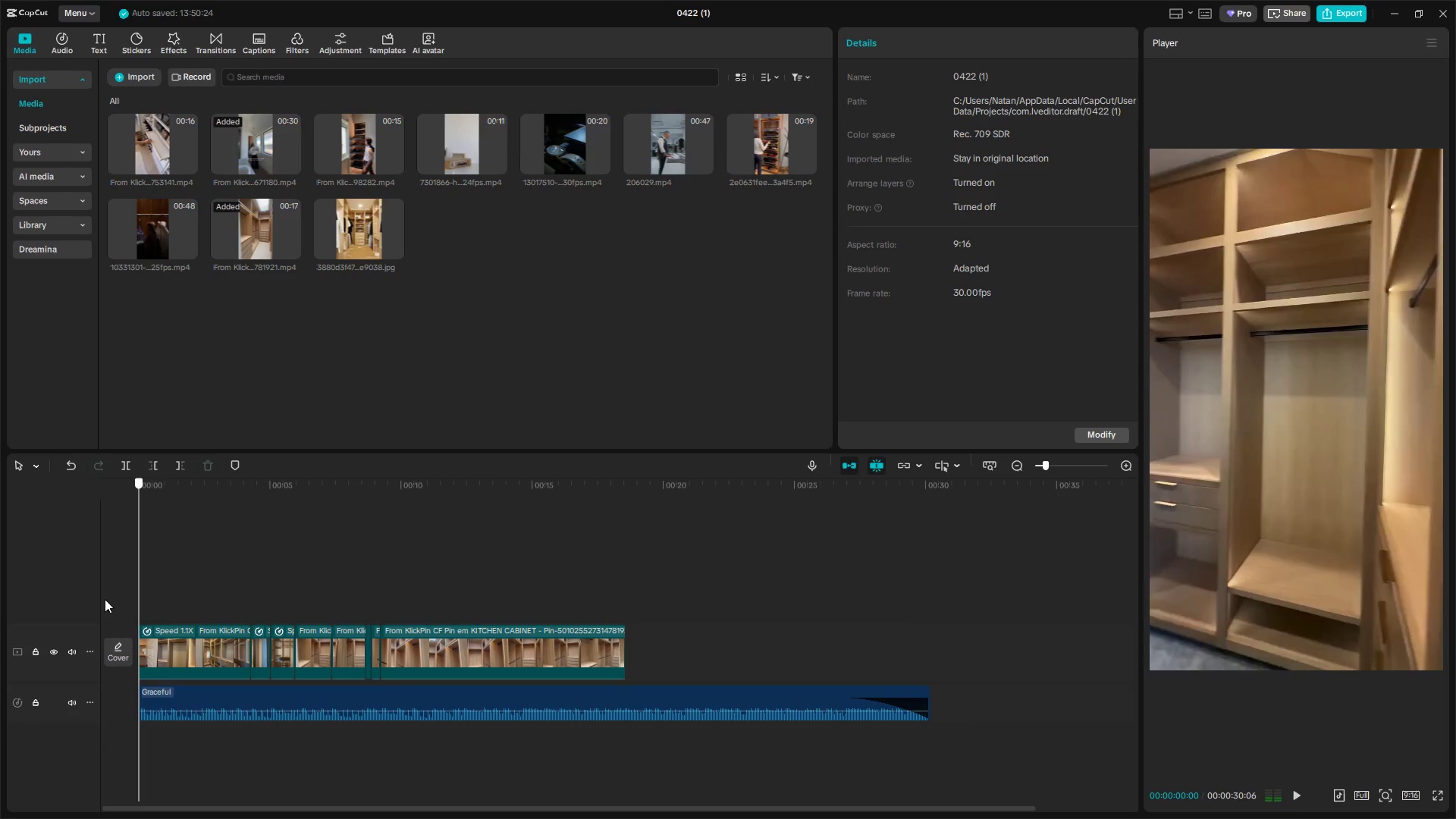 
key(Space)
 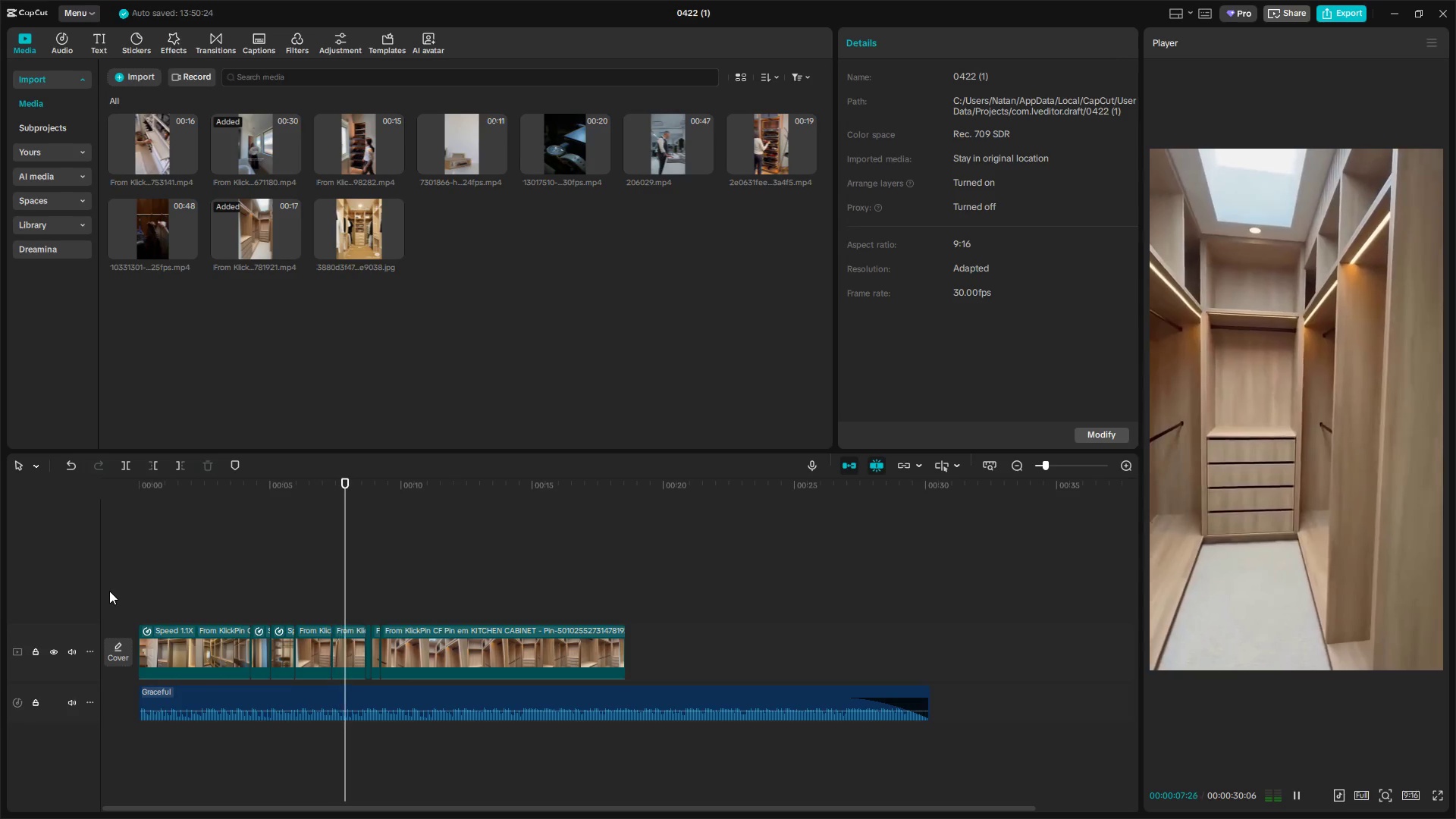 
wait(12.89)
 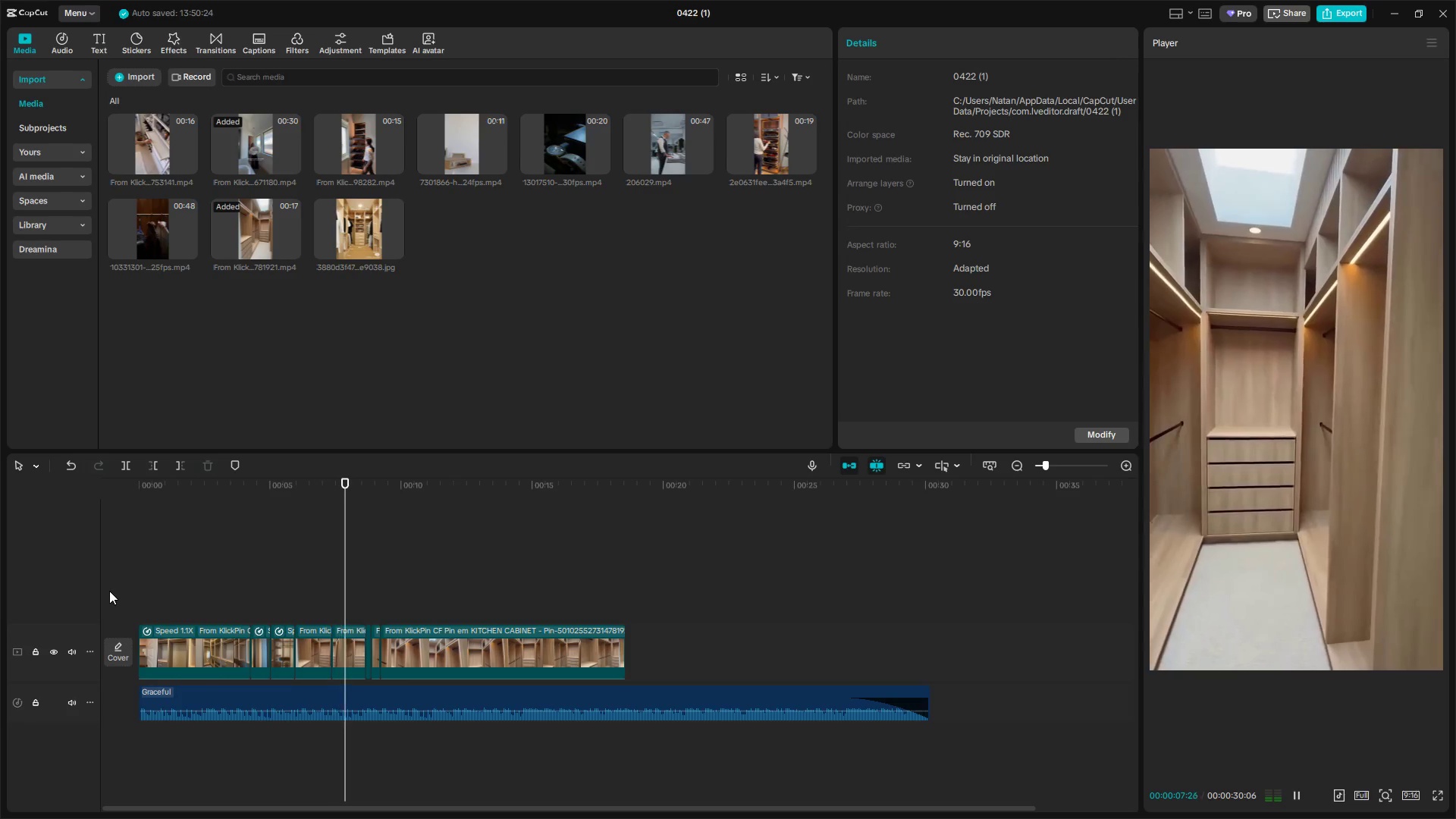 
key(Space)
 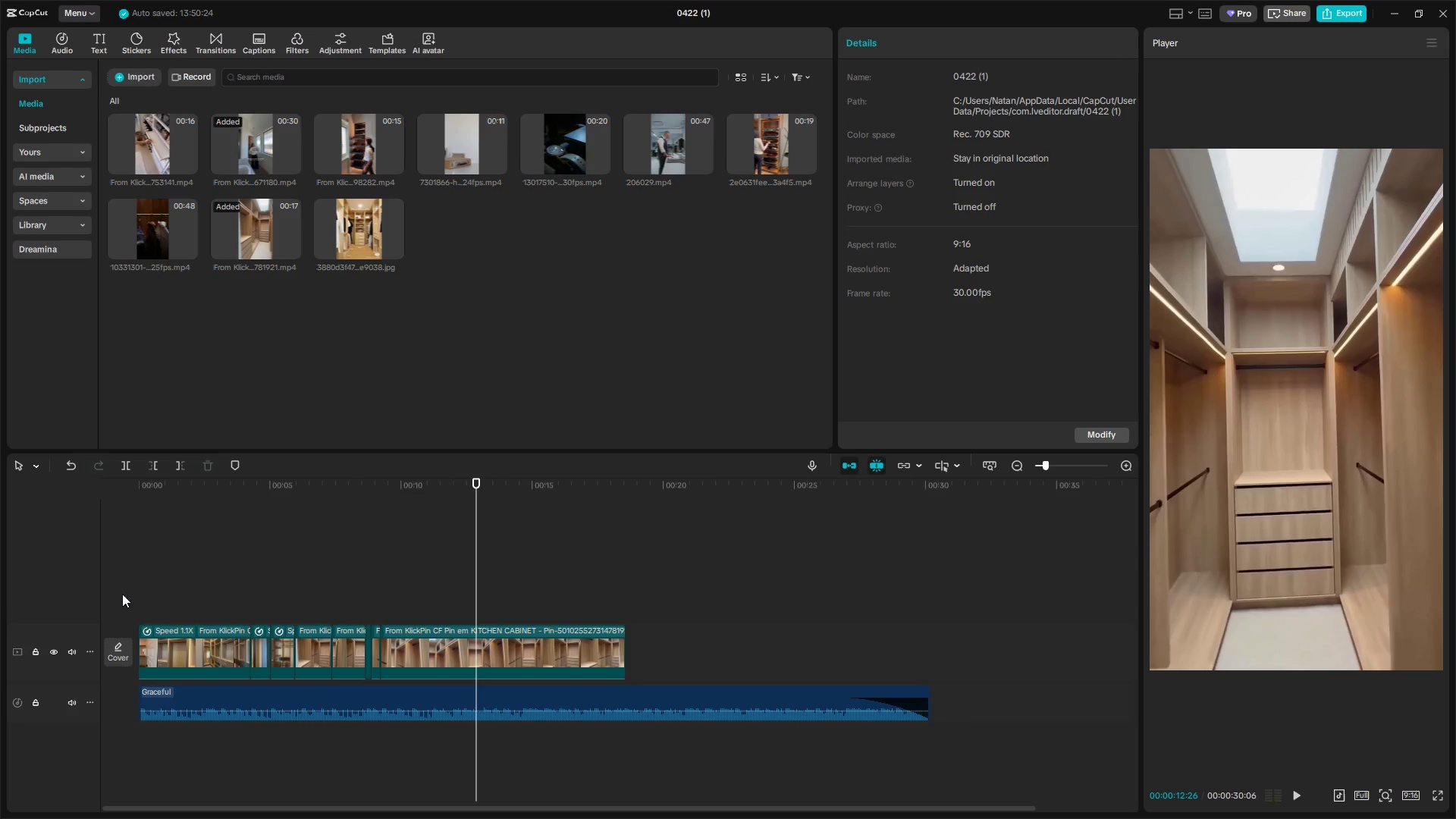 
key(Space)
 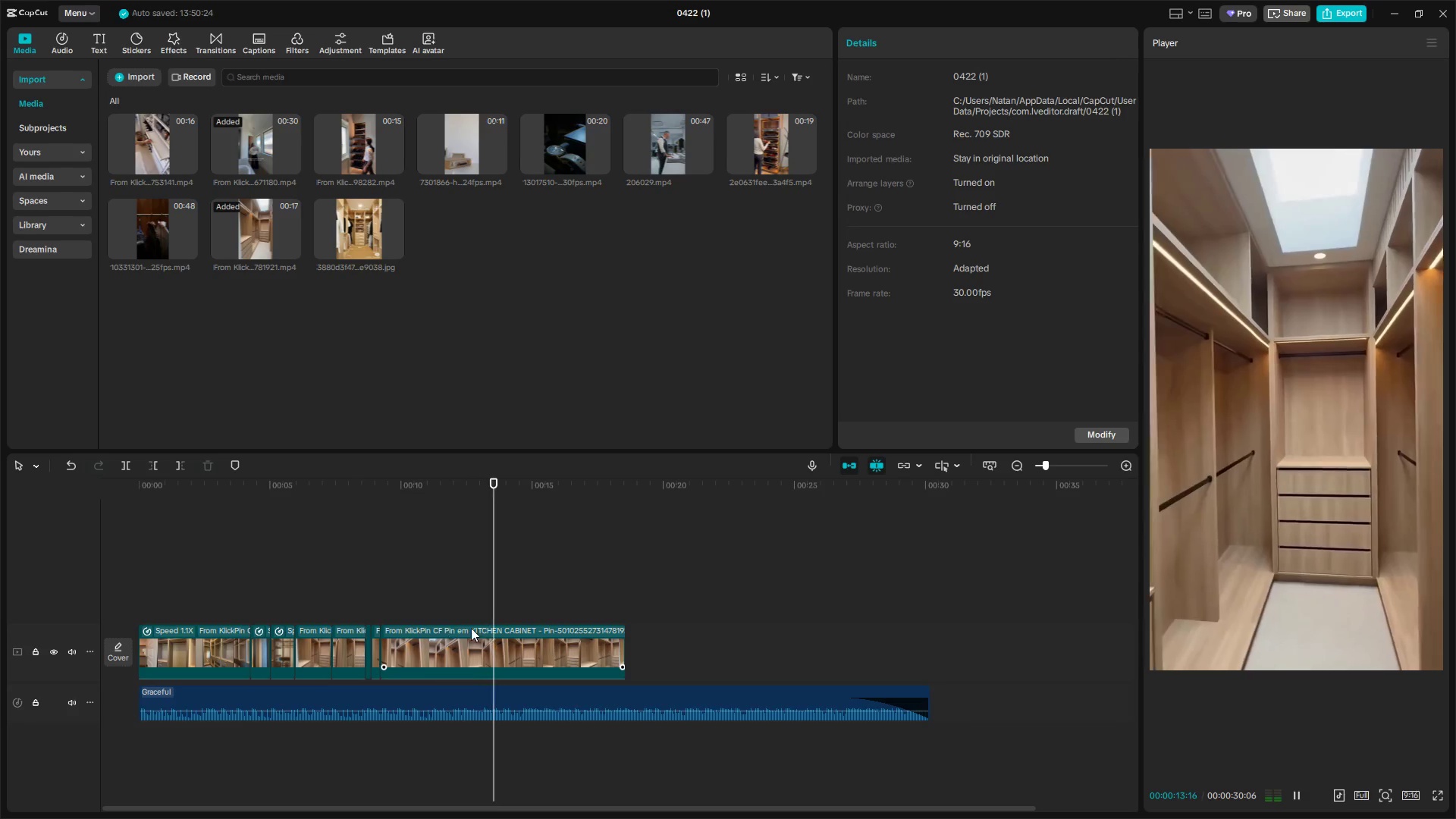 
left_click([460, 602])
 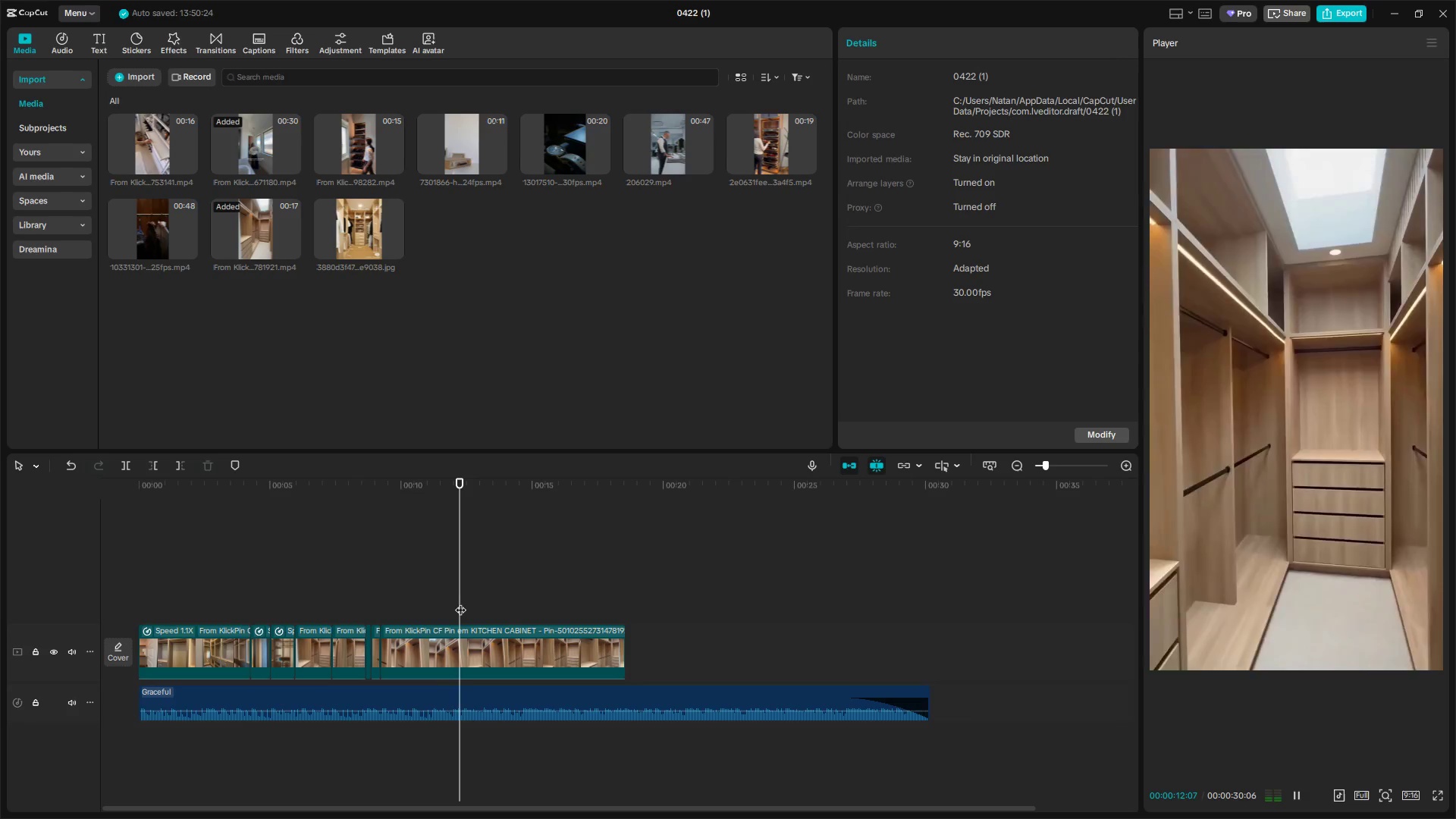 
key(Space)
 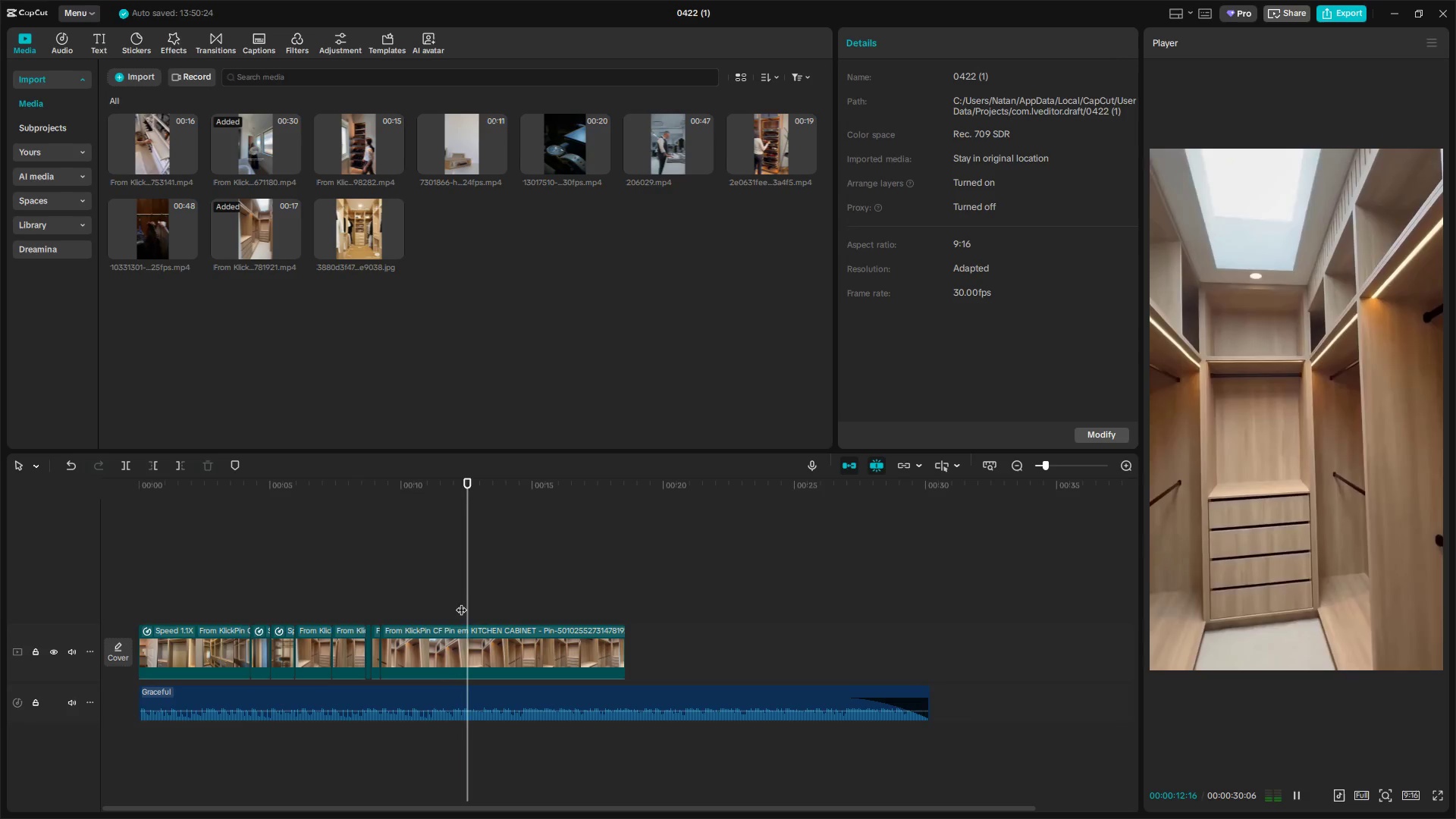 
left_click([468, 604])
 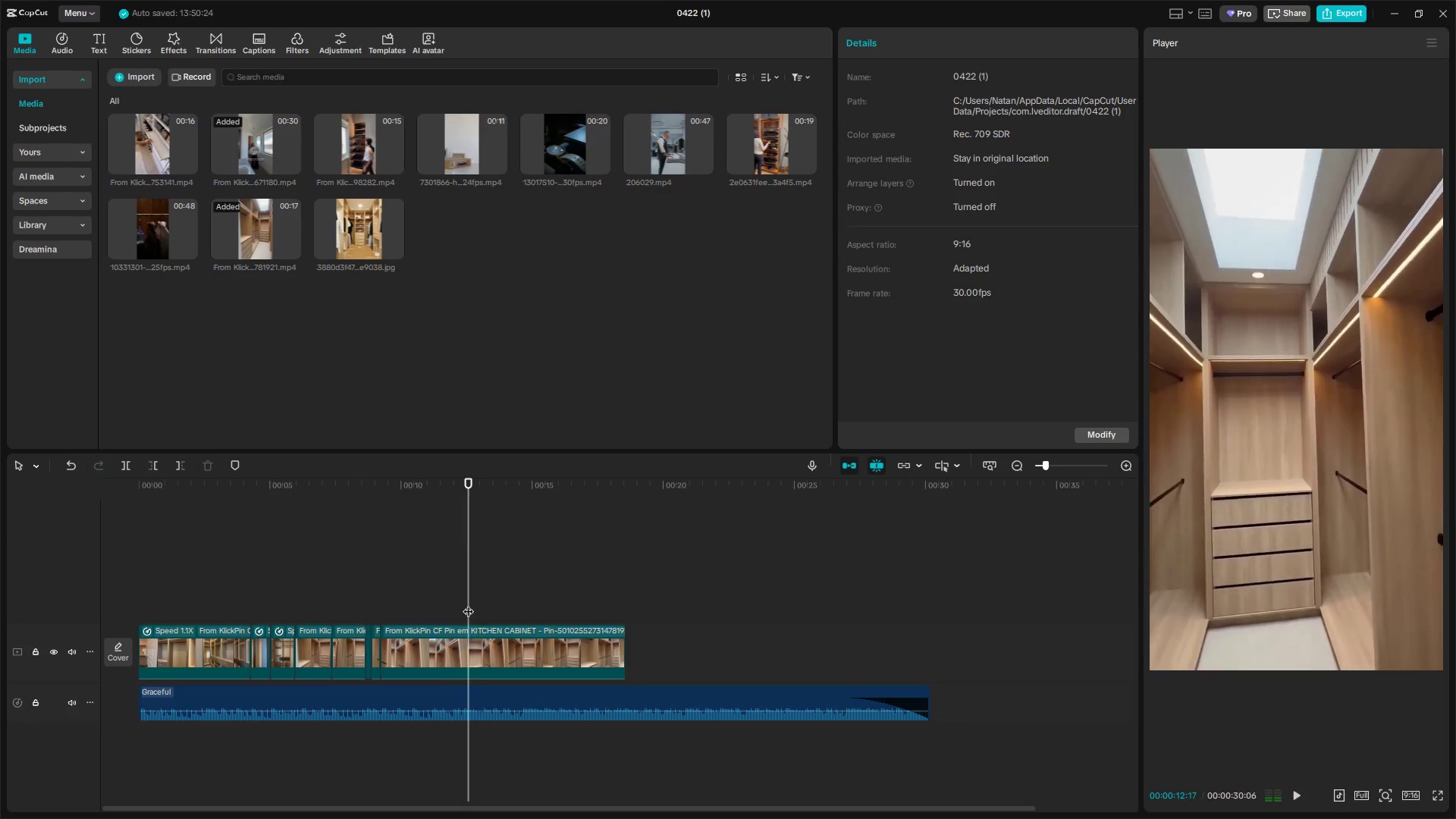 
key(Space)
 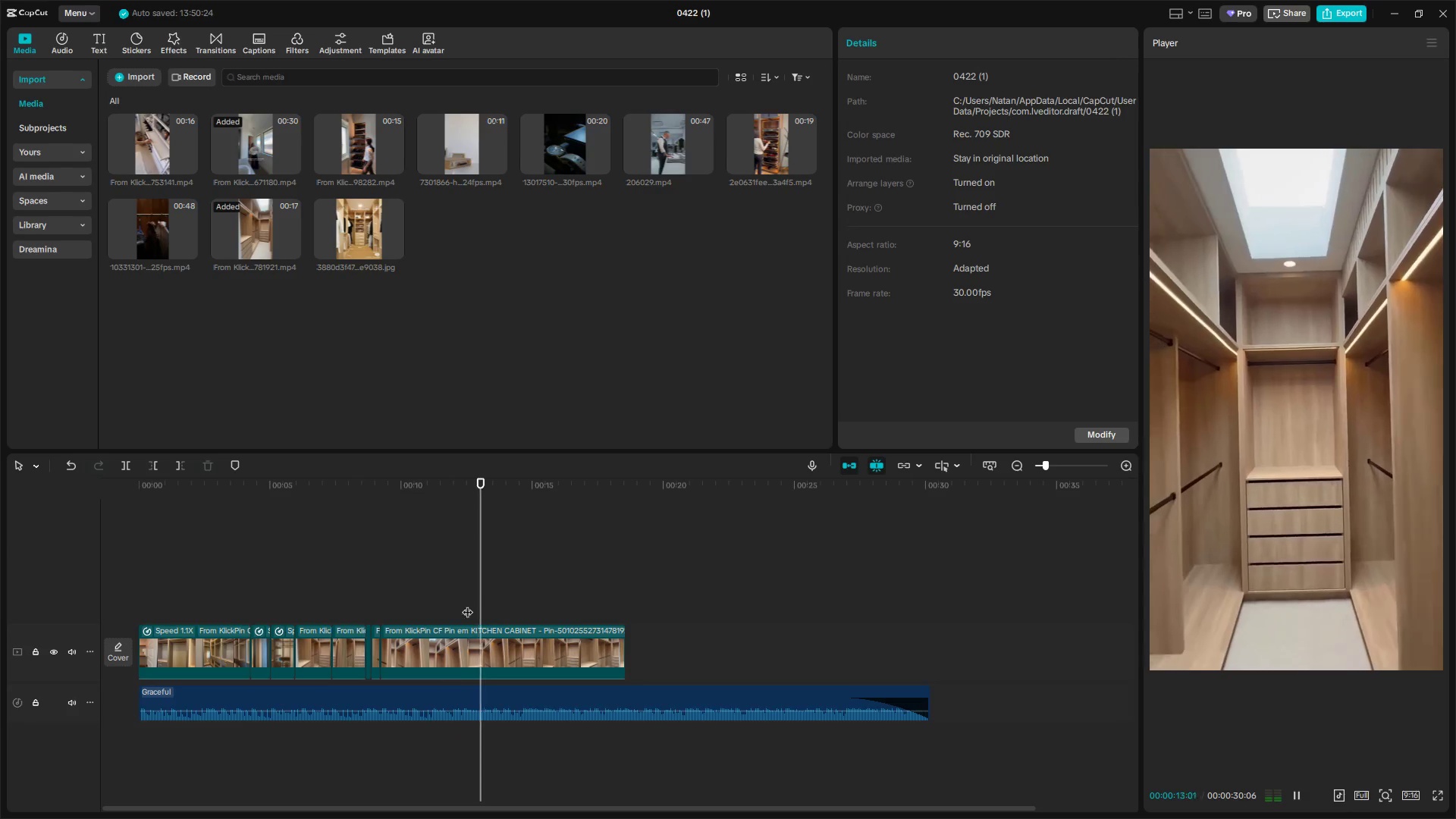 
double_click([449, 602])
 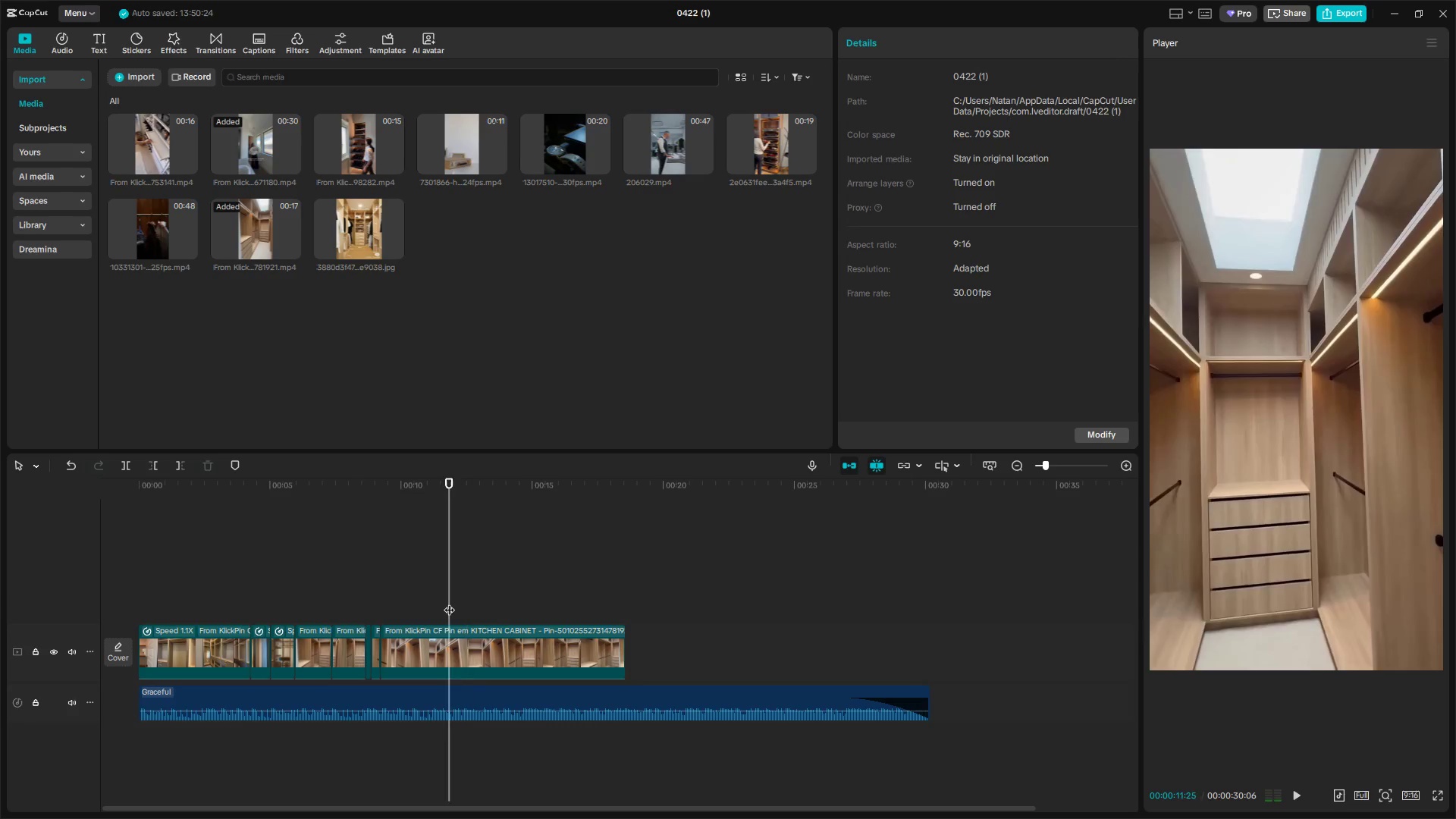 
key(Space)
 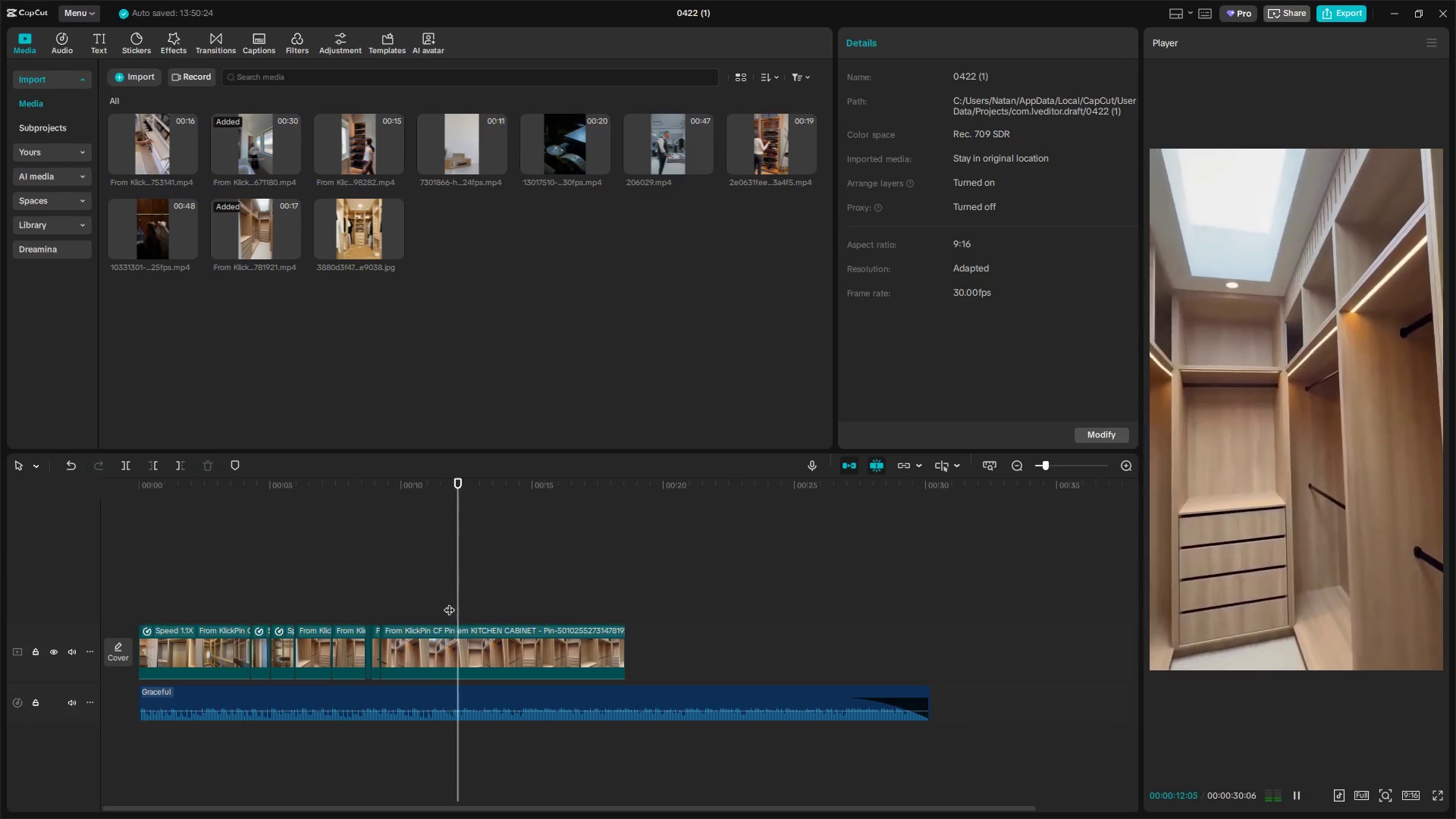 
key(Space)
 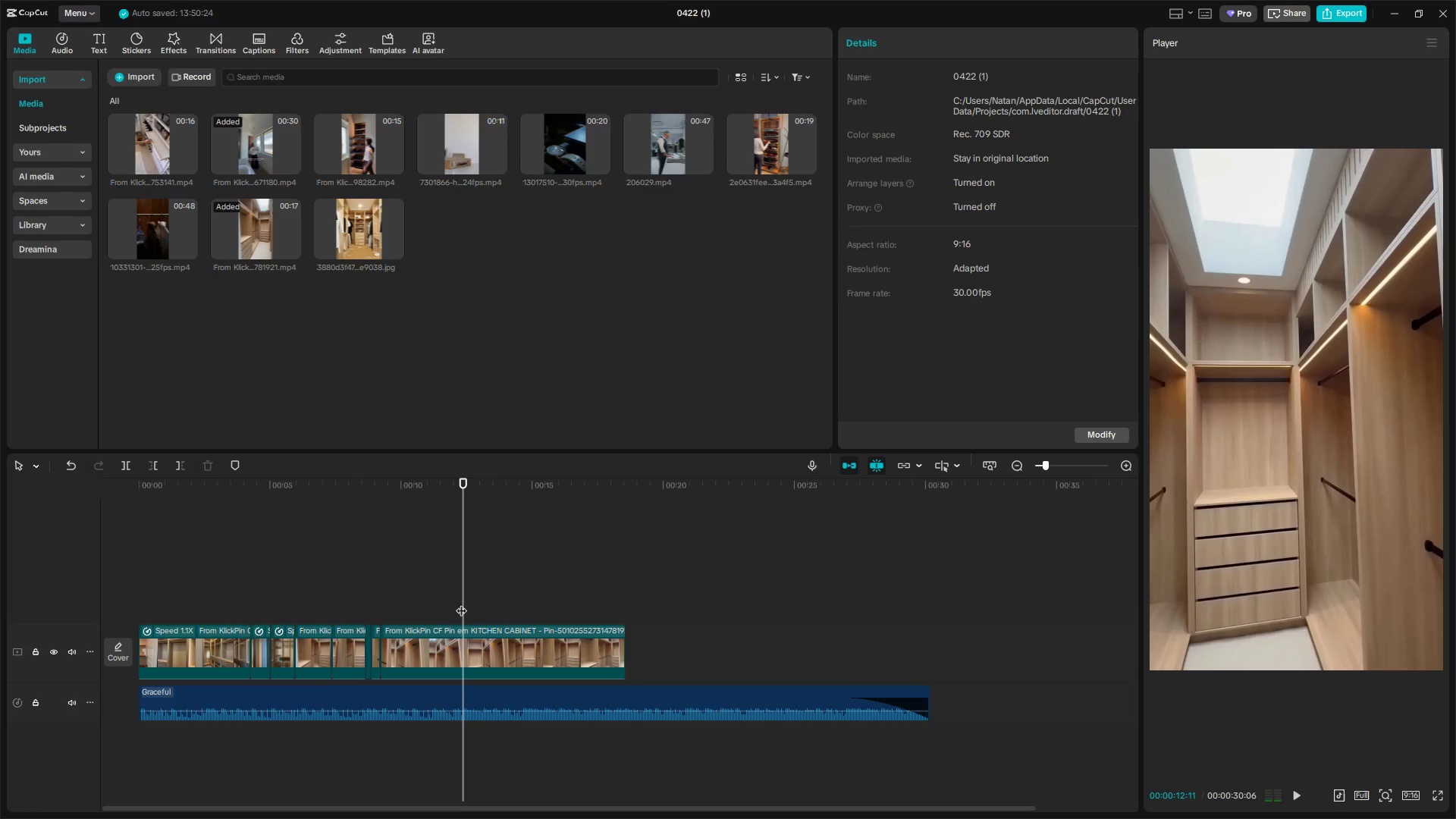 
key(Shift+E)
 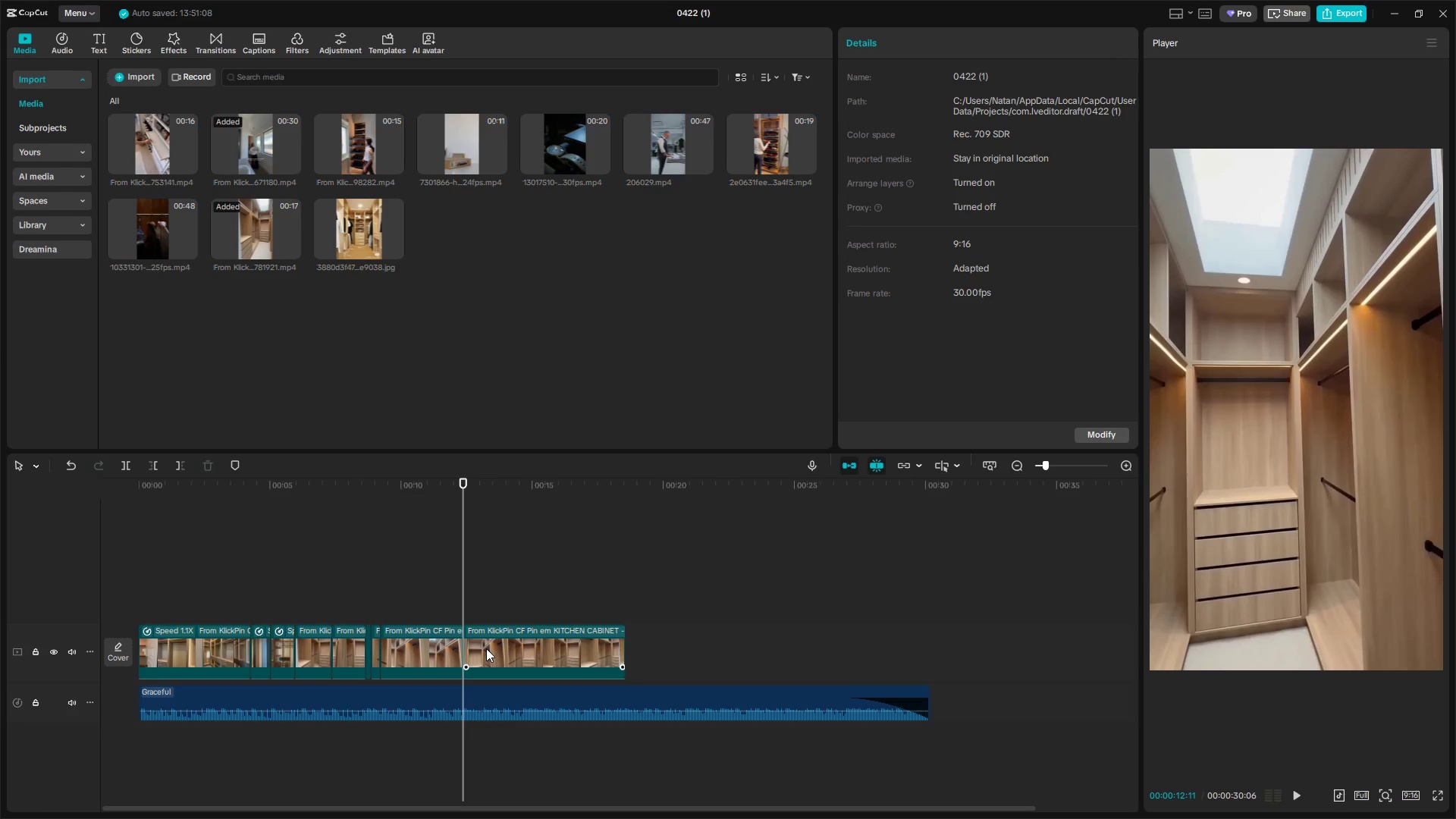 
key(Backspace)
 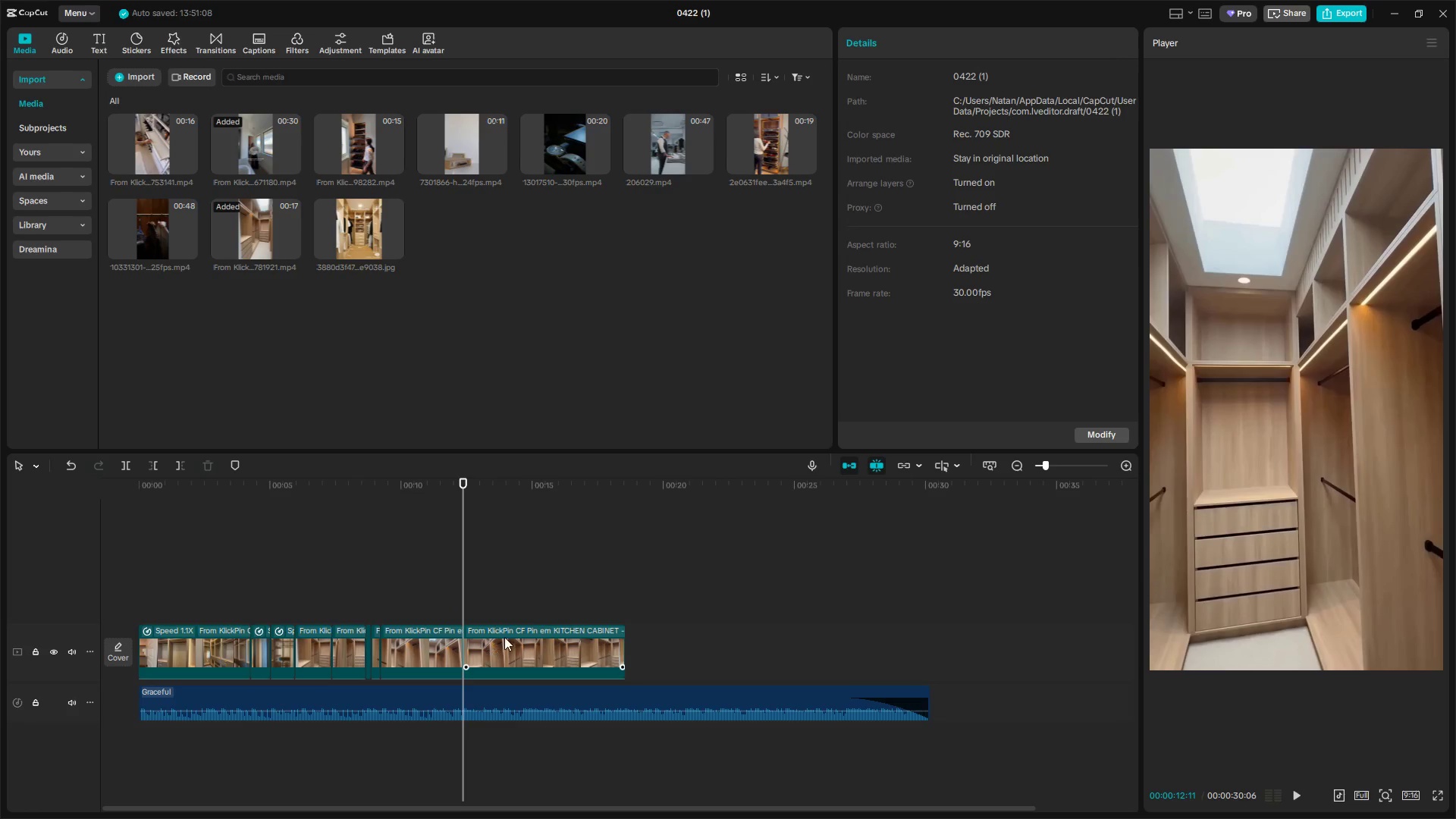 
left_click([509, 639])
 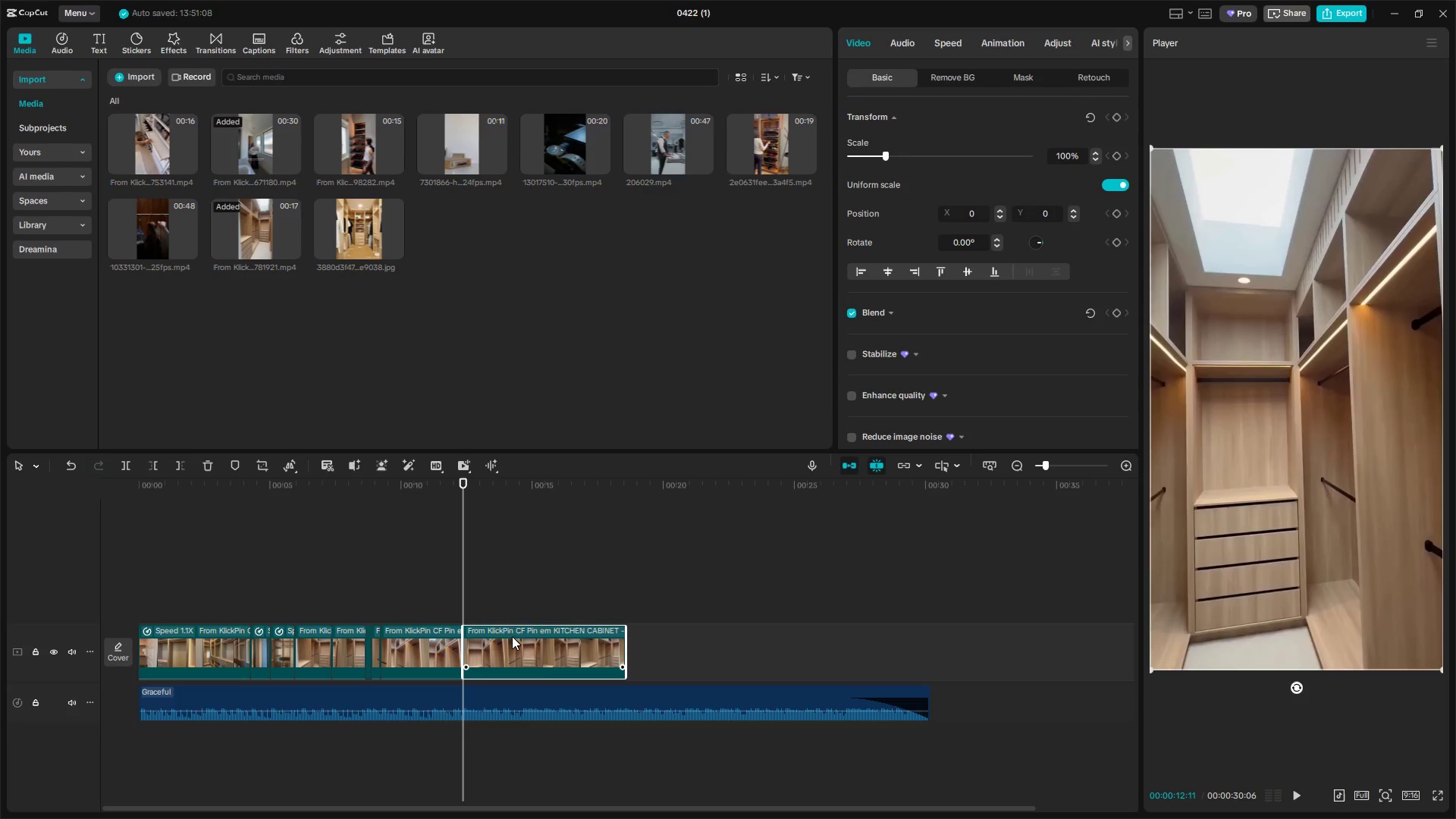 
key(Equal)
 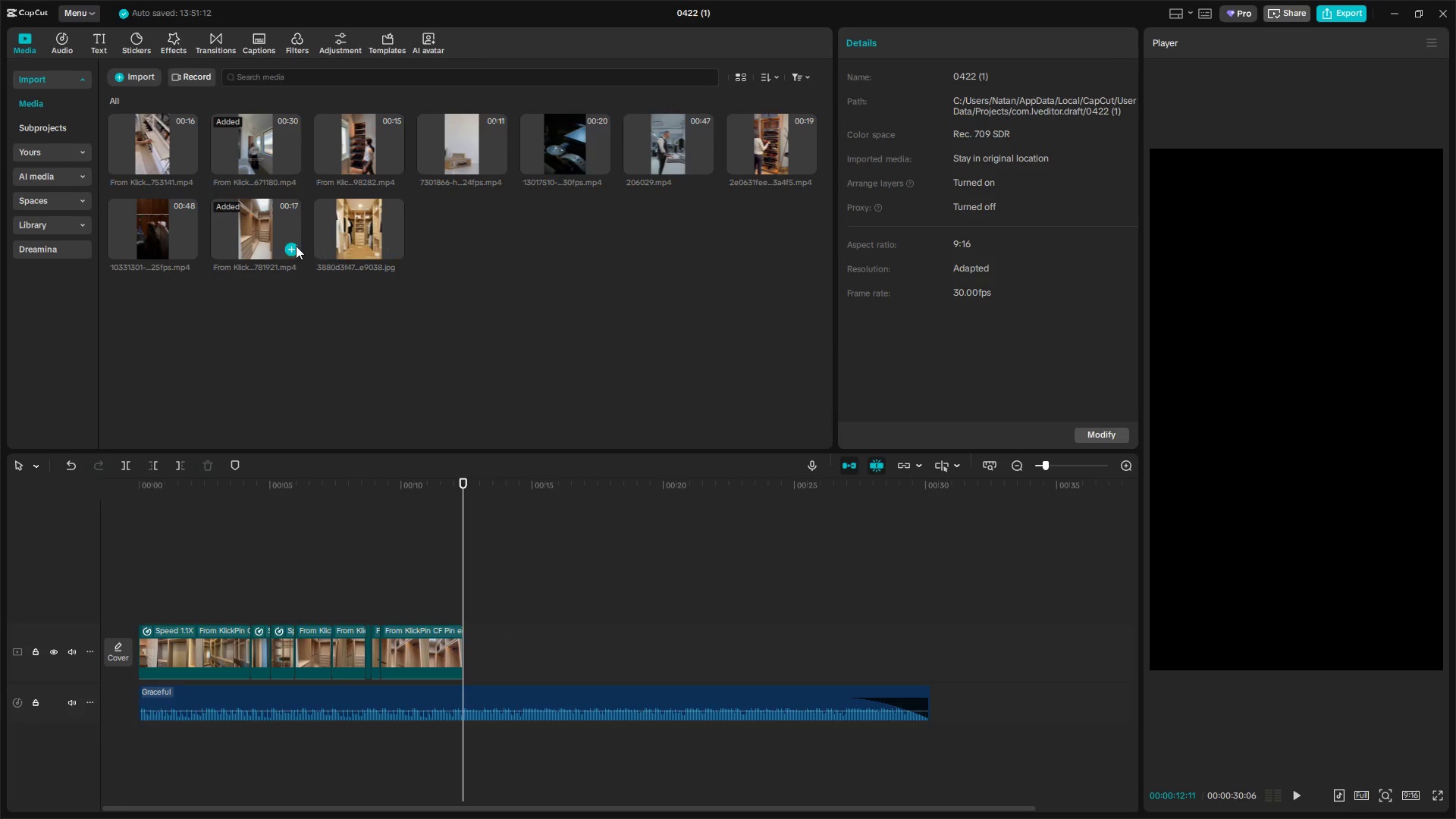 
key(Backspace)
 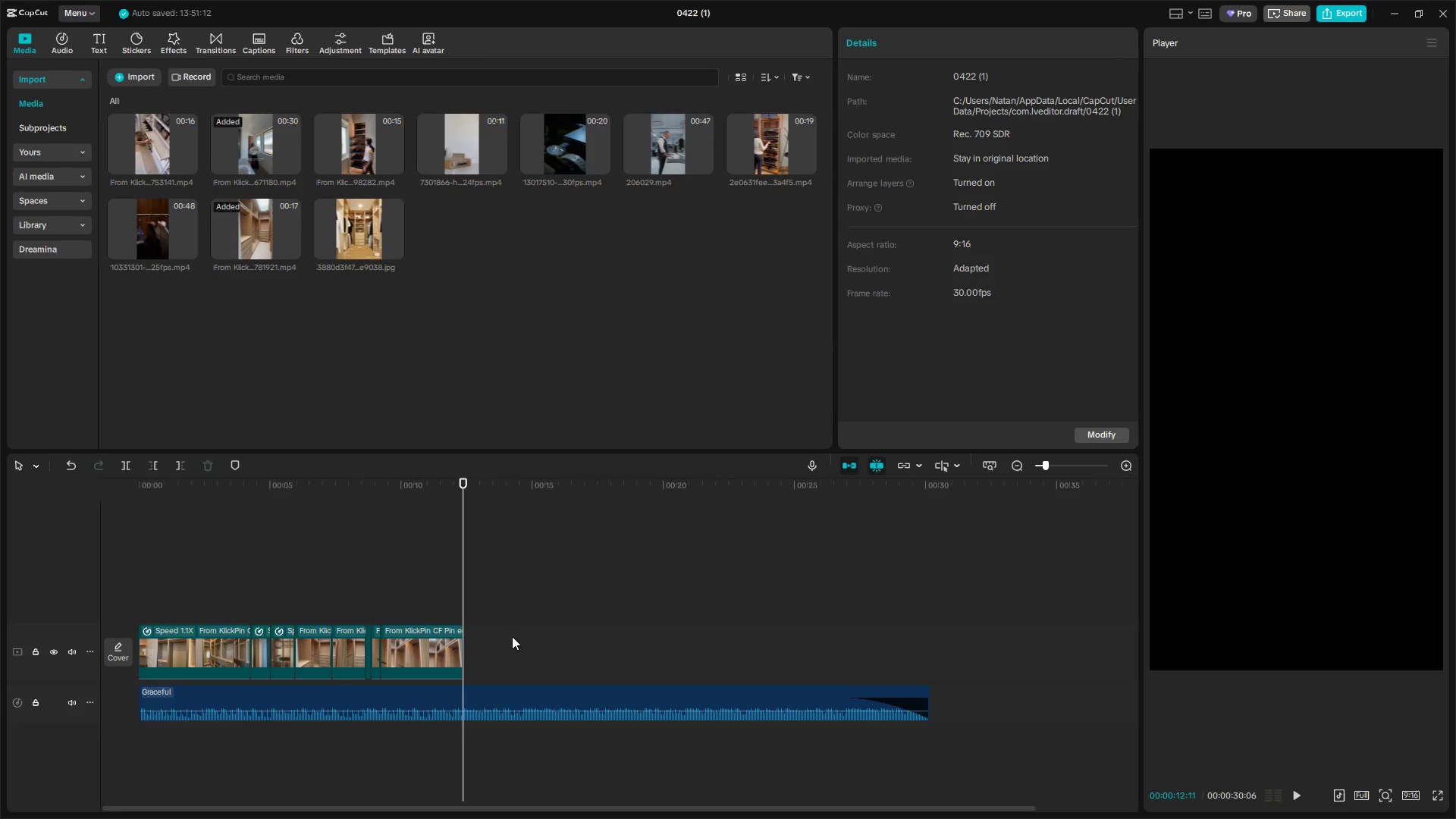 
left_click([353, 234])
 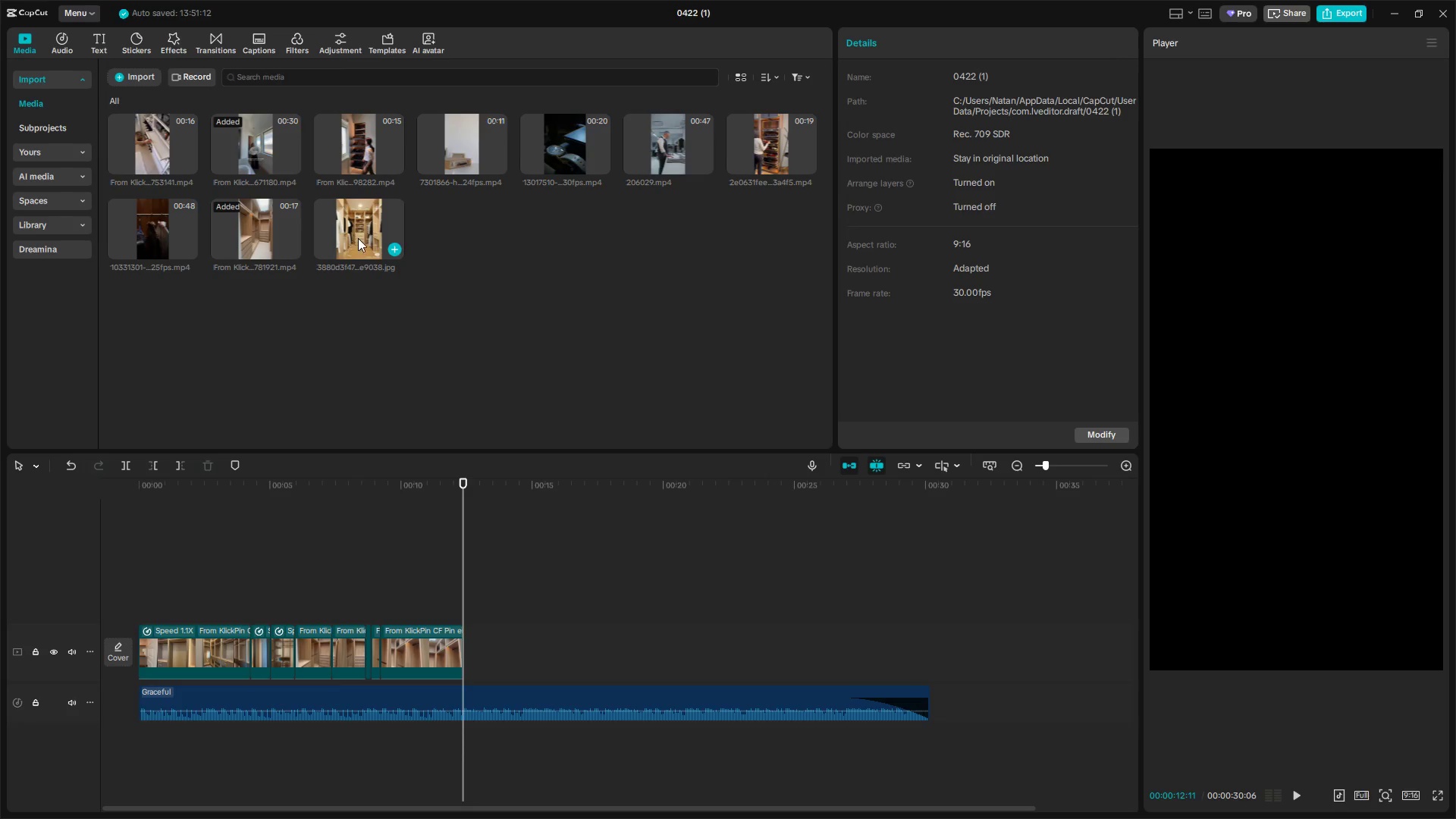 
left_click_drag(start_coordinate=[363, 246], to_coordinate=[465, 653])
 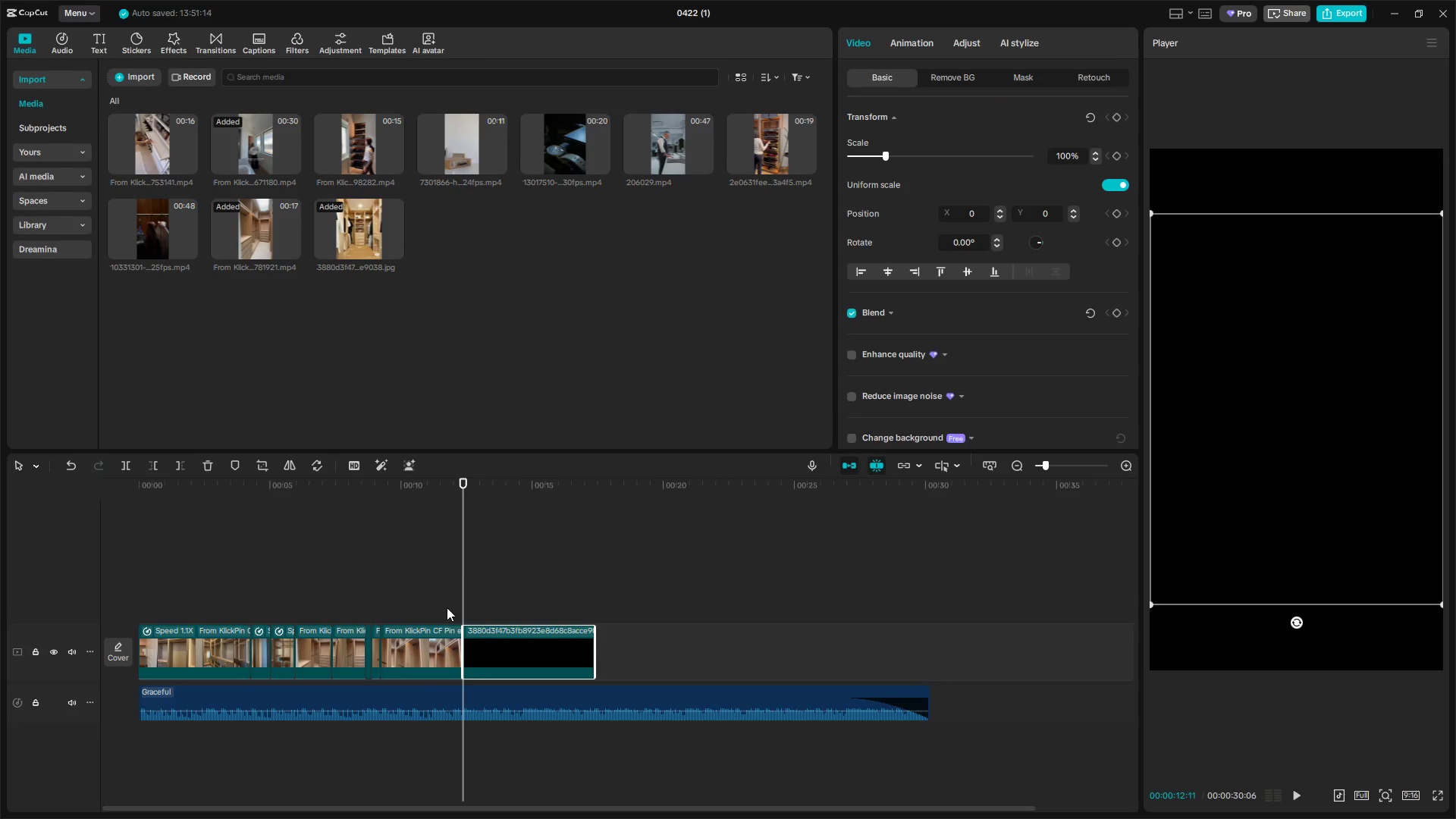 
left_click([443, 606])
 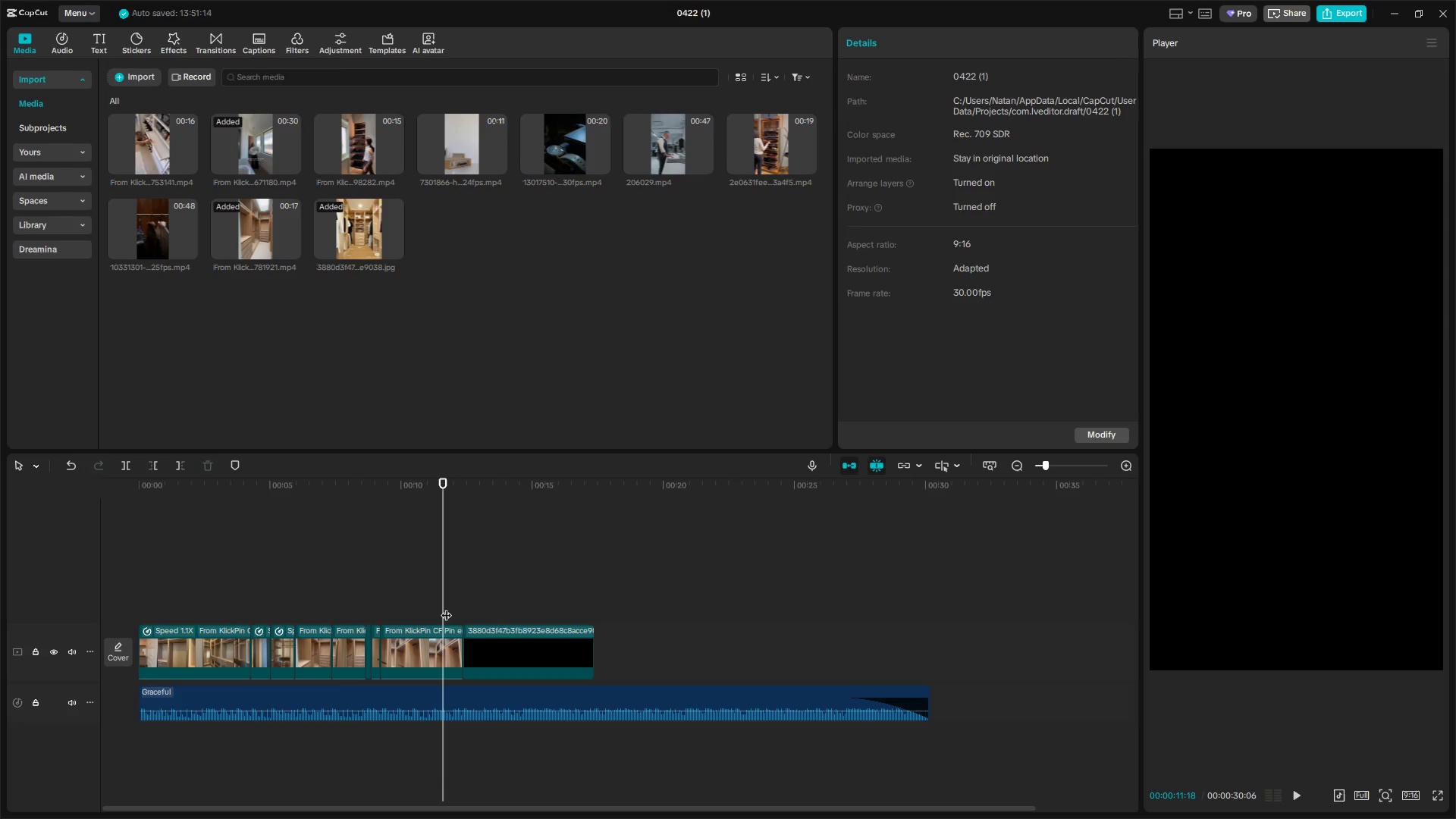 
key(Space)
 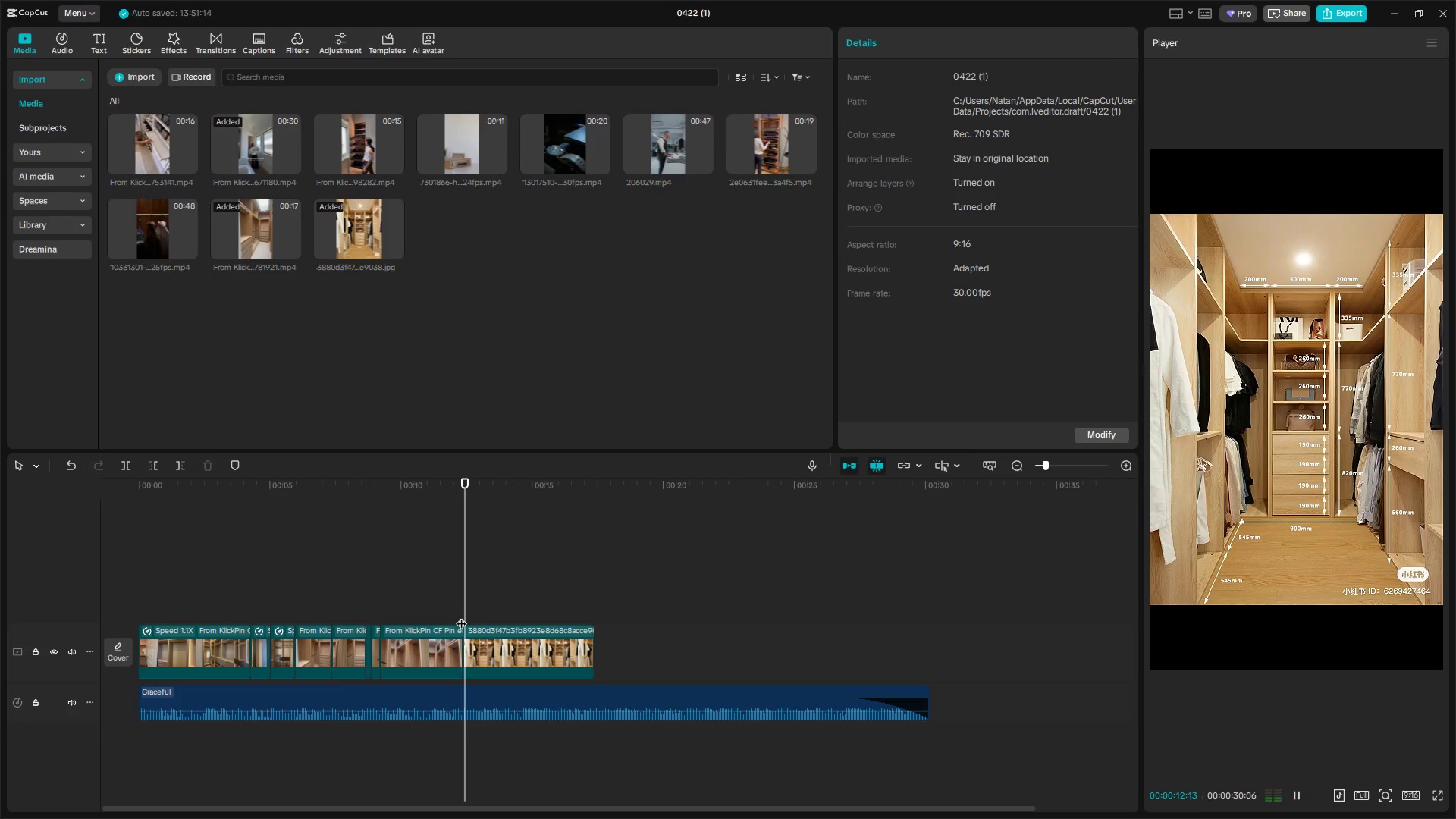 
key(Space)
 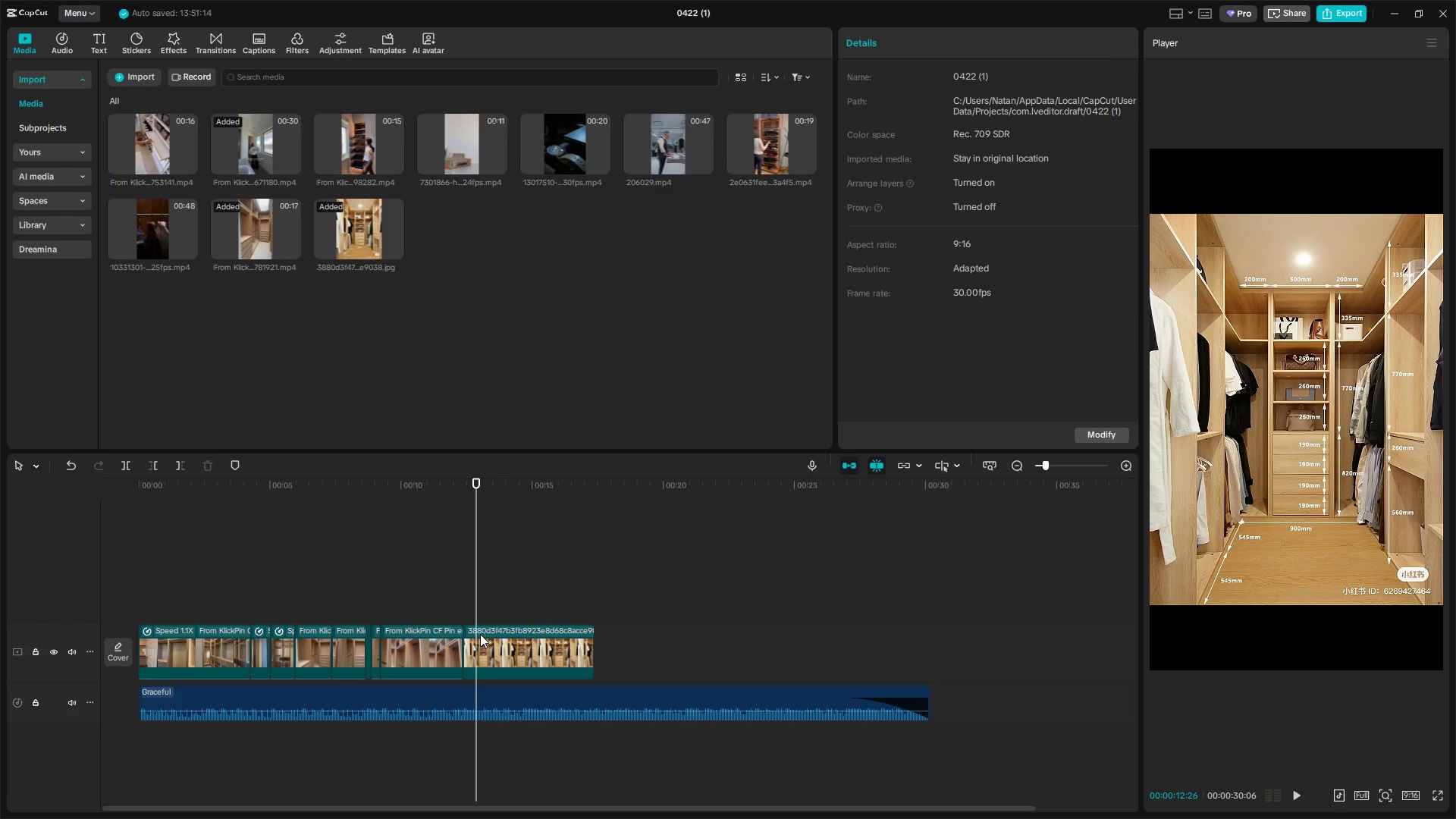 
left_click([482, 634])
 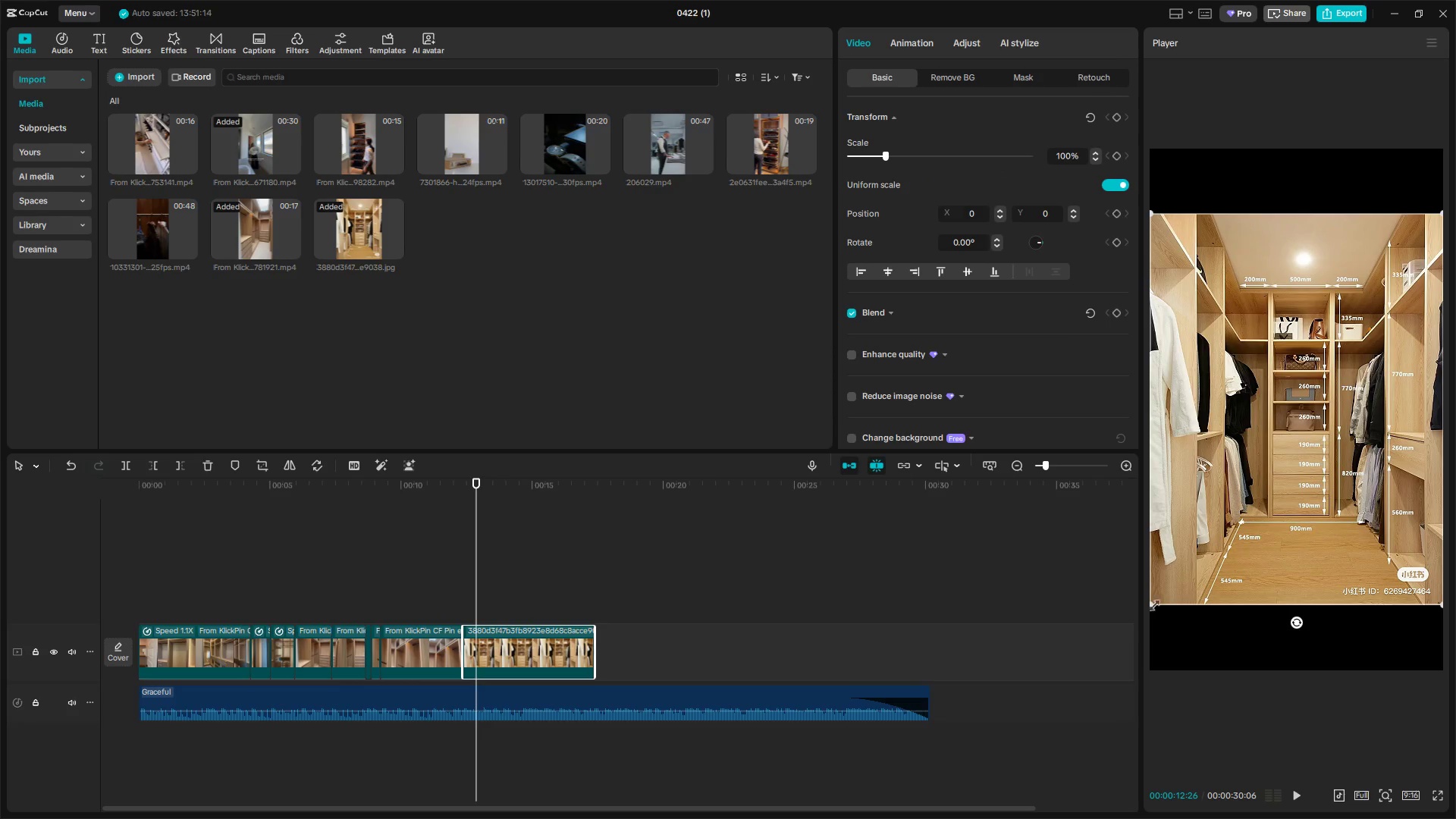 
left_click_drag(start_coordinate=[1151, 603], to_coordinate=[1107, 711])
 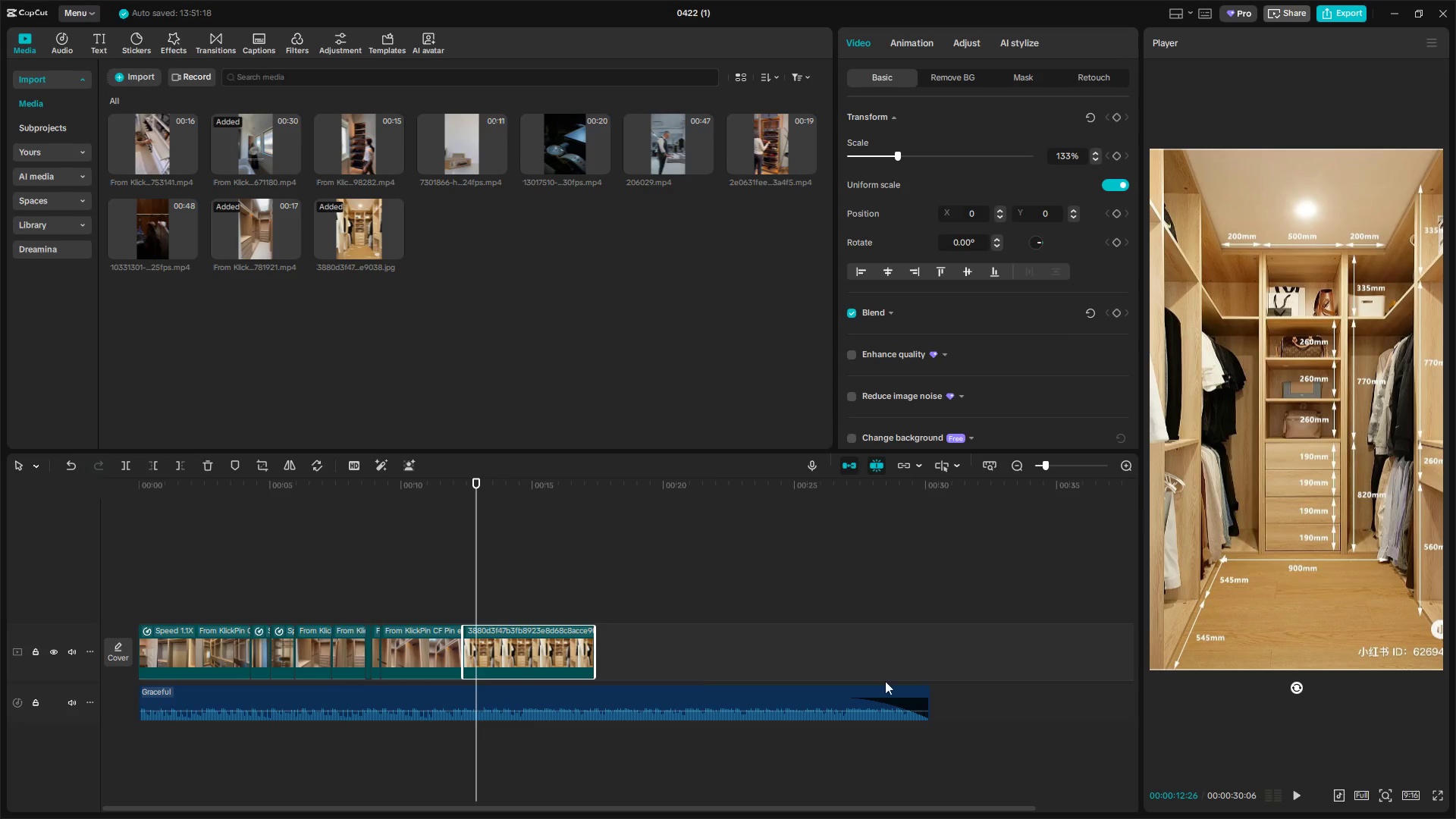 
left_click([563, 643])
 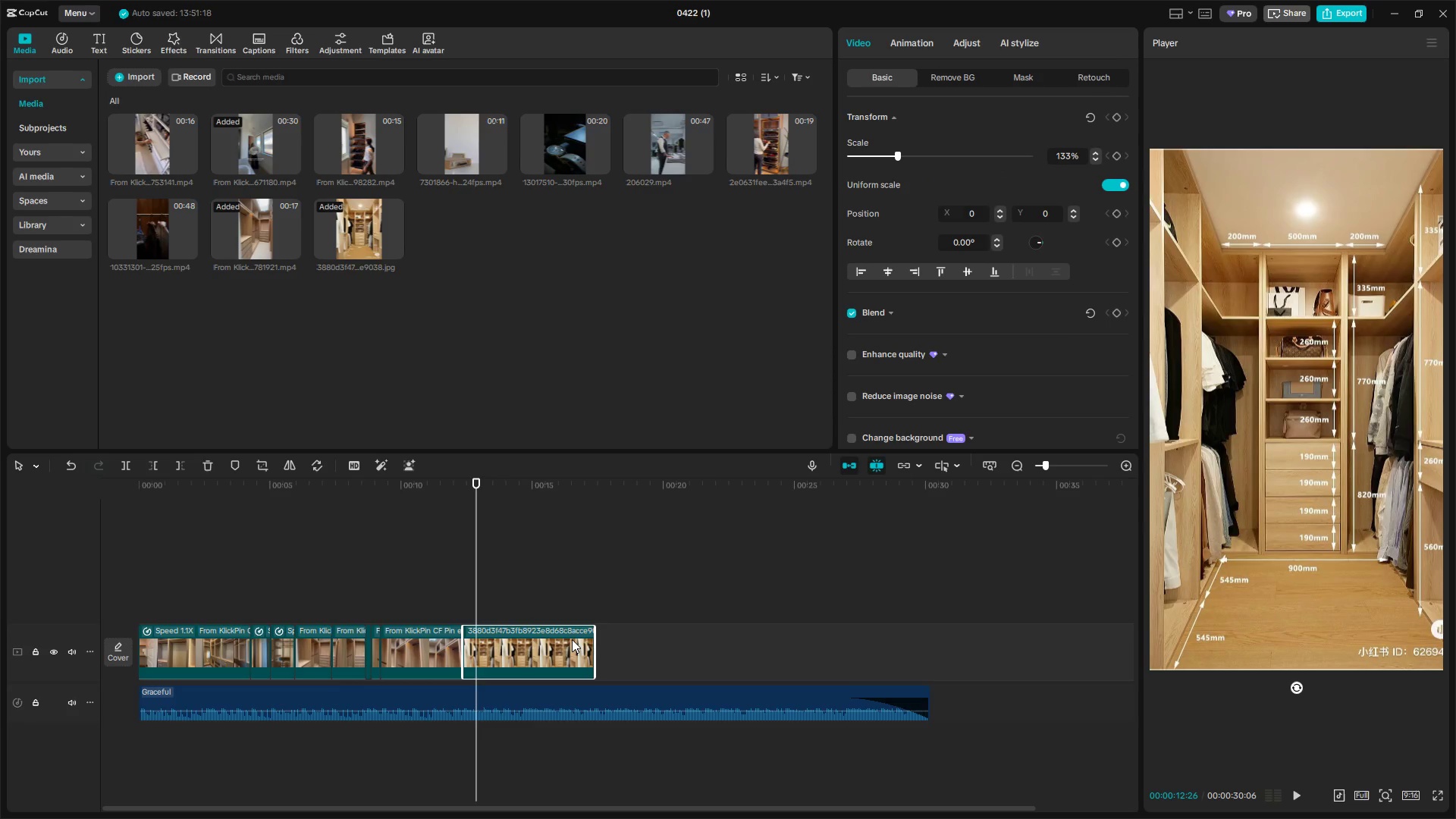 
key(Backspace)
 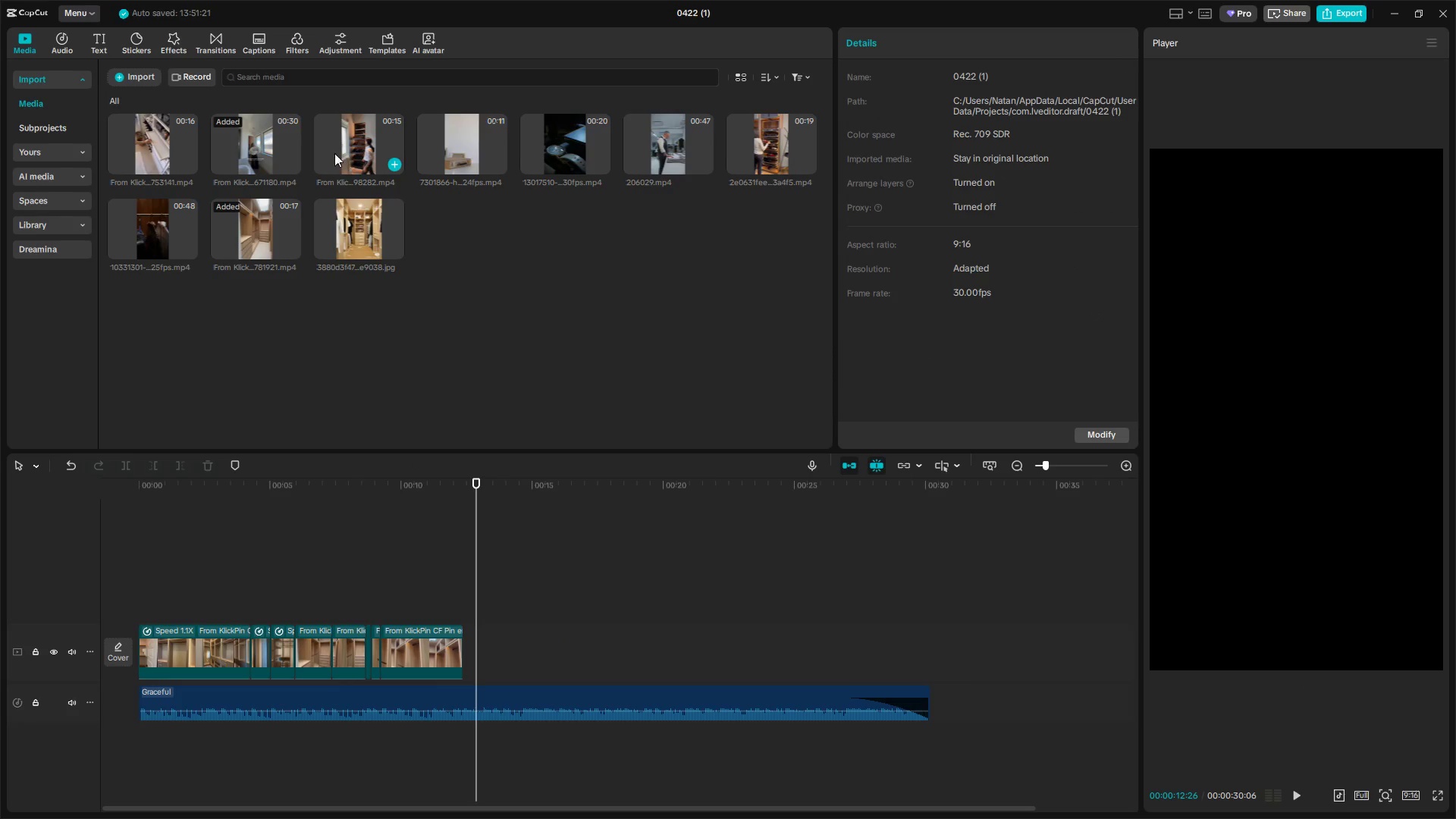 
left_click([149, 144])
 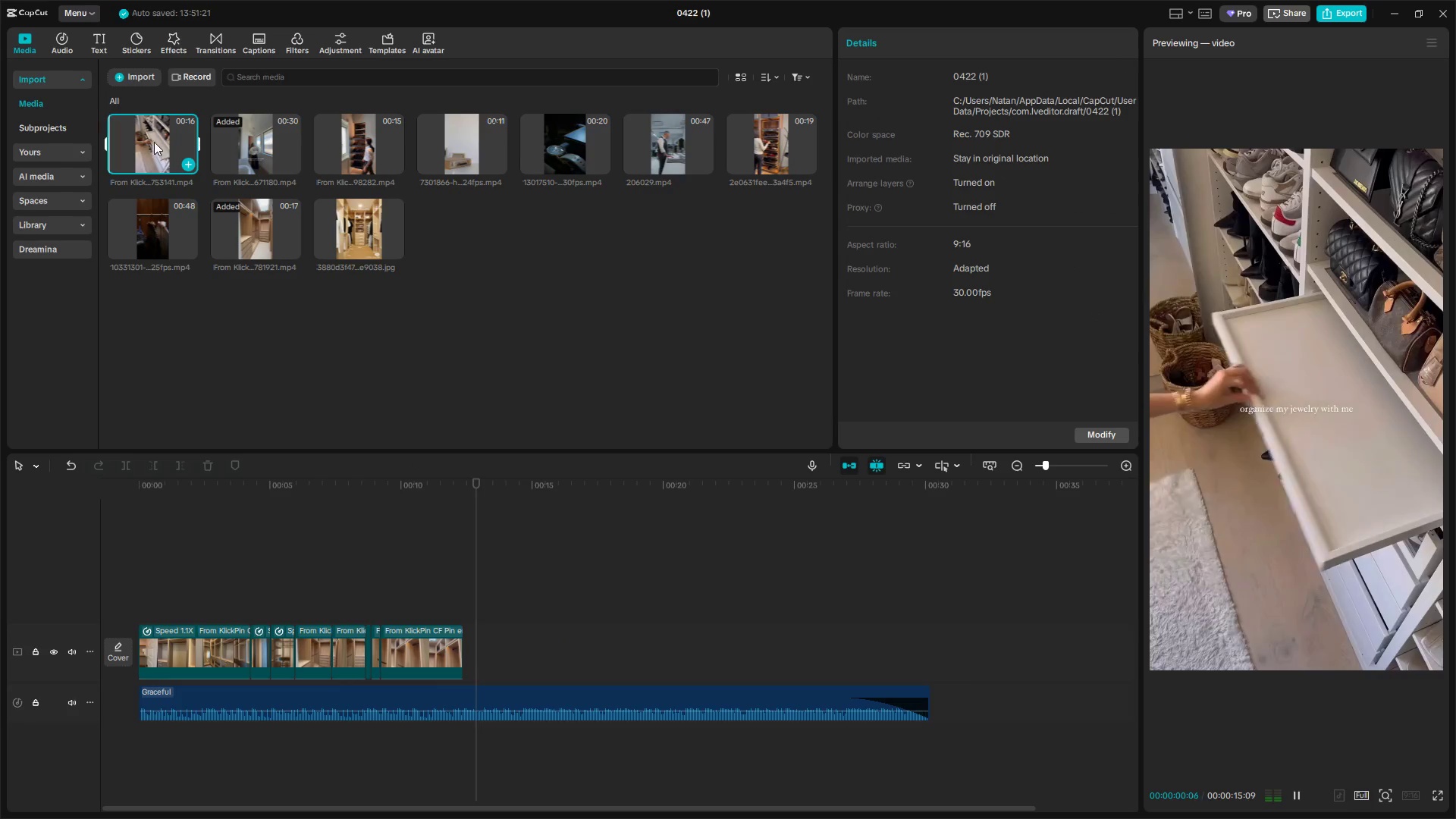 
left_click_drag(start_coordinate=[172, 150], to_coordinate=[465, 644])
 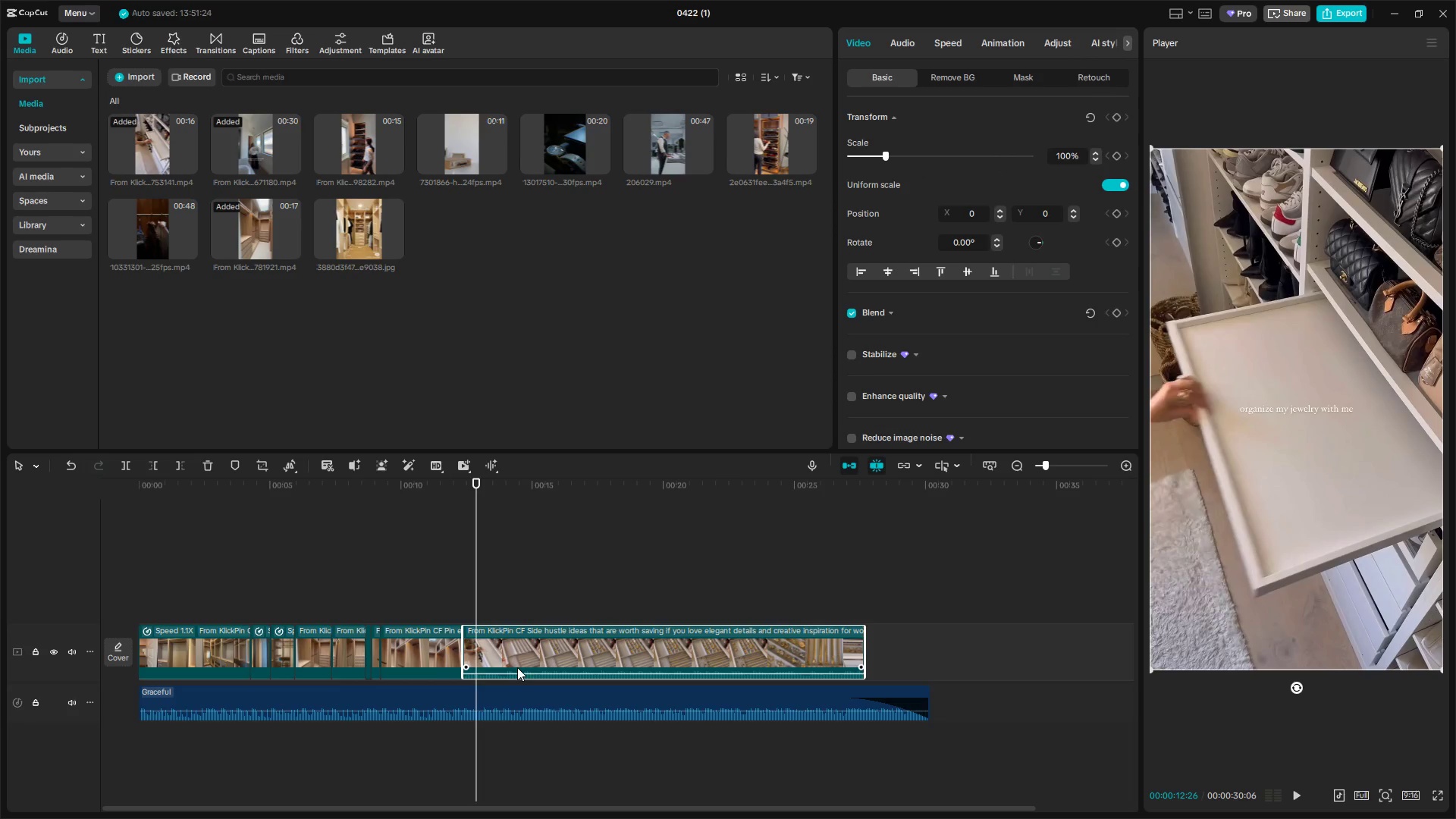 
left_click_drag(start_coordinate=[517, 673], to_coordinate=[516, 694])
 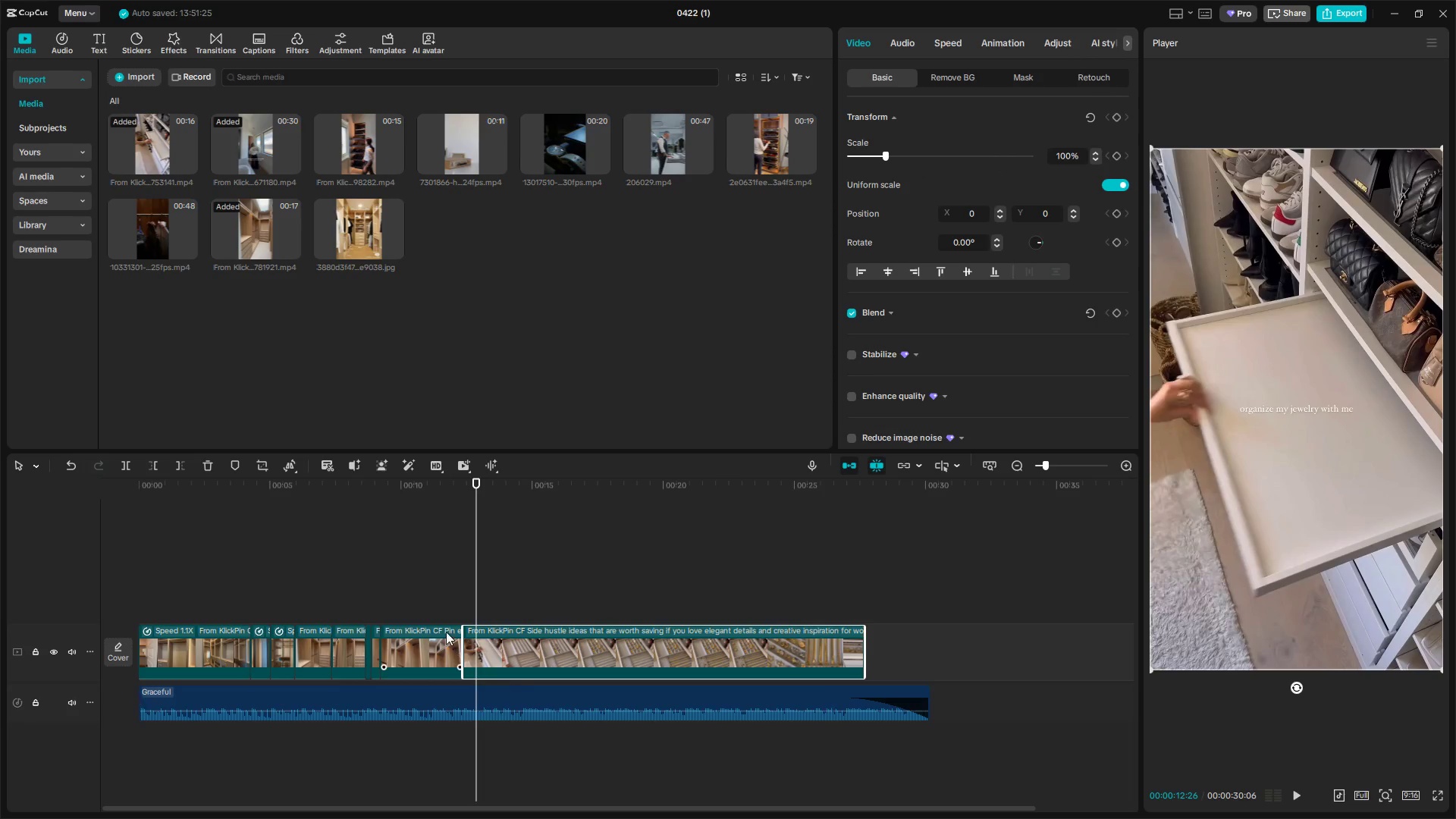 
left_click([441, 611])
 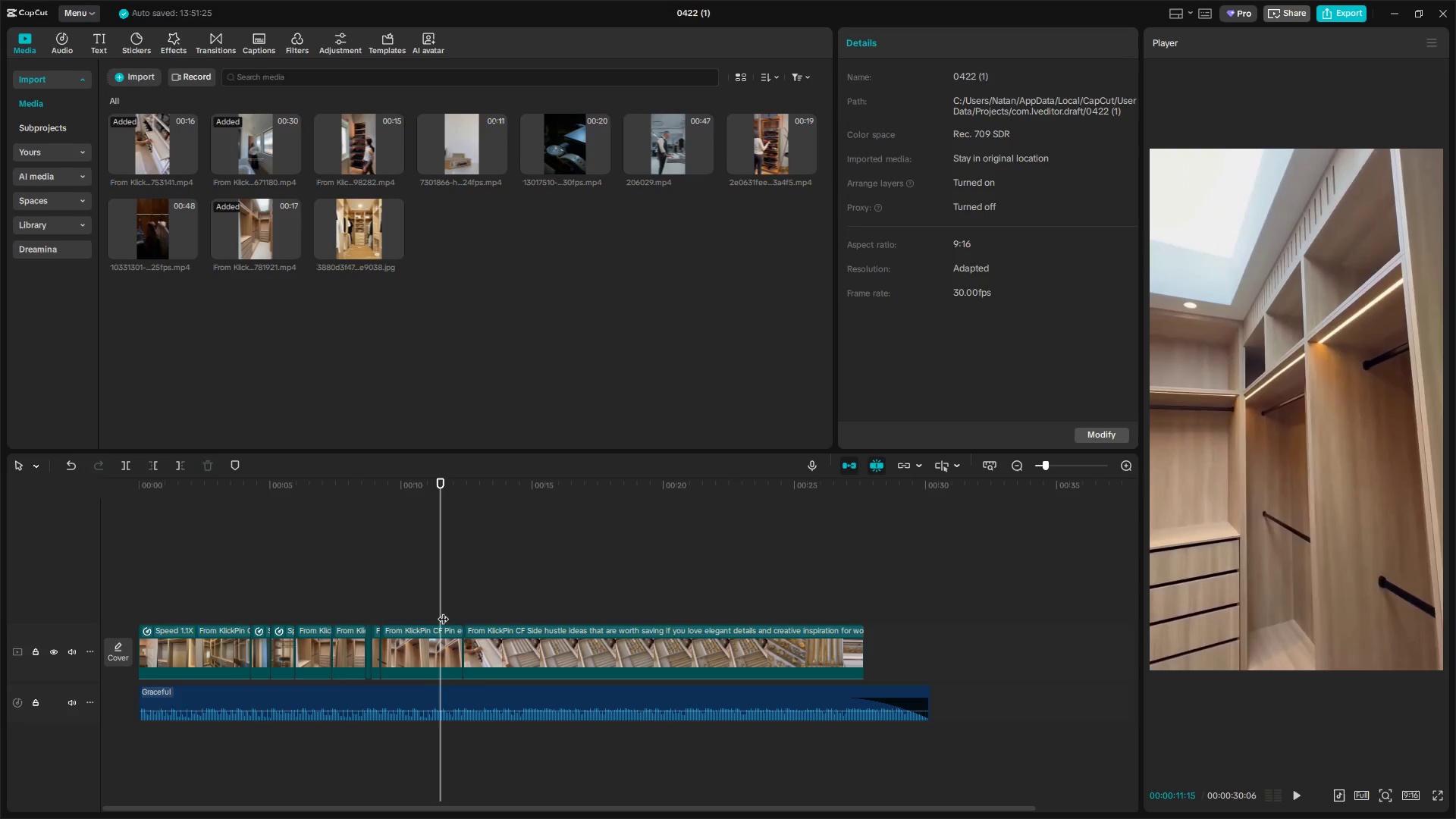 
key(Space)
 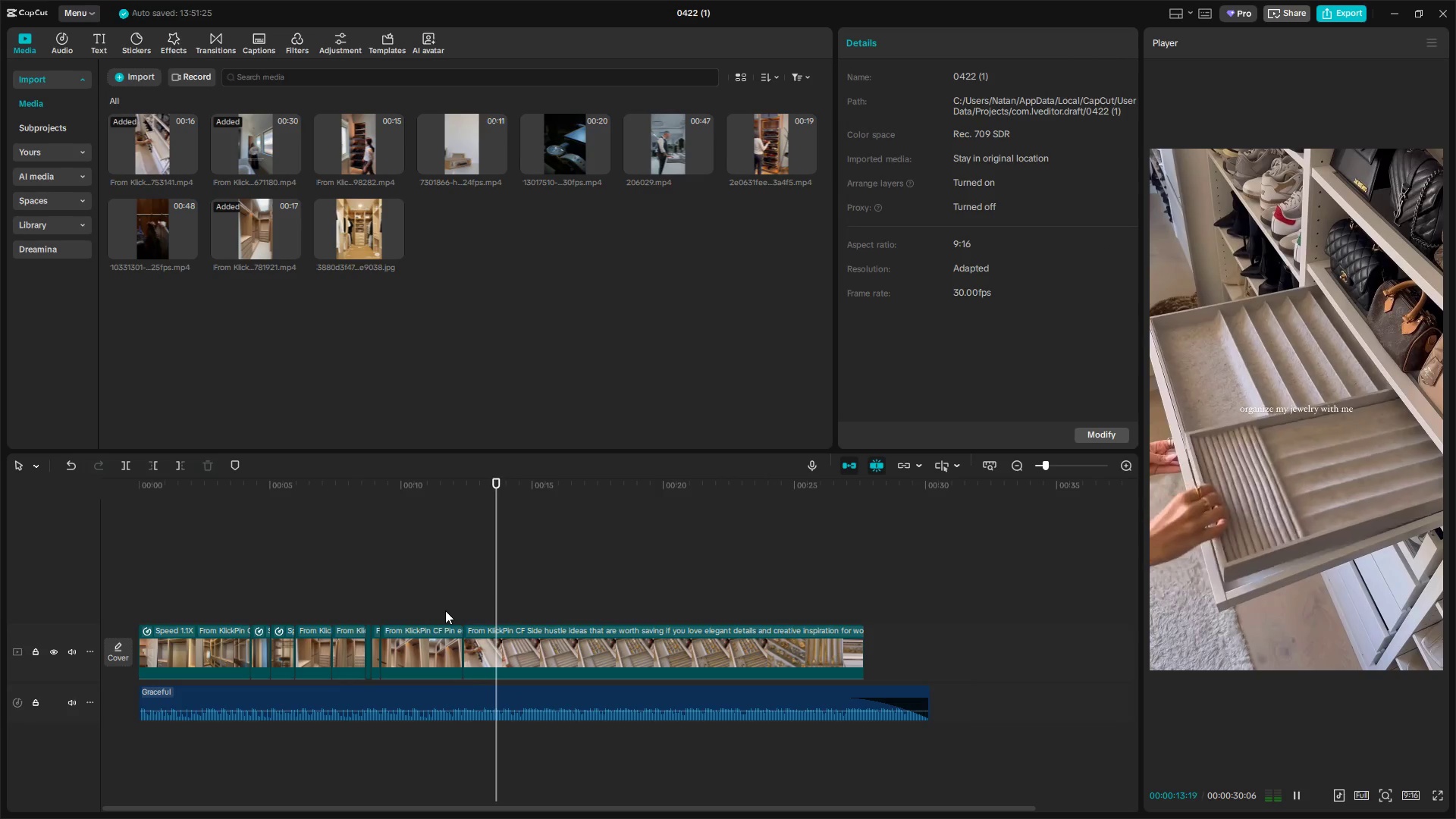 
key(Space)
 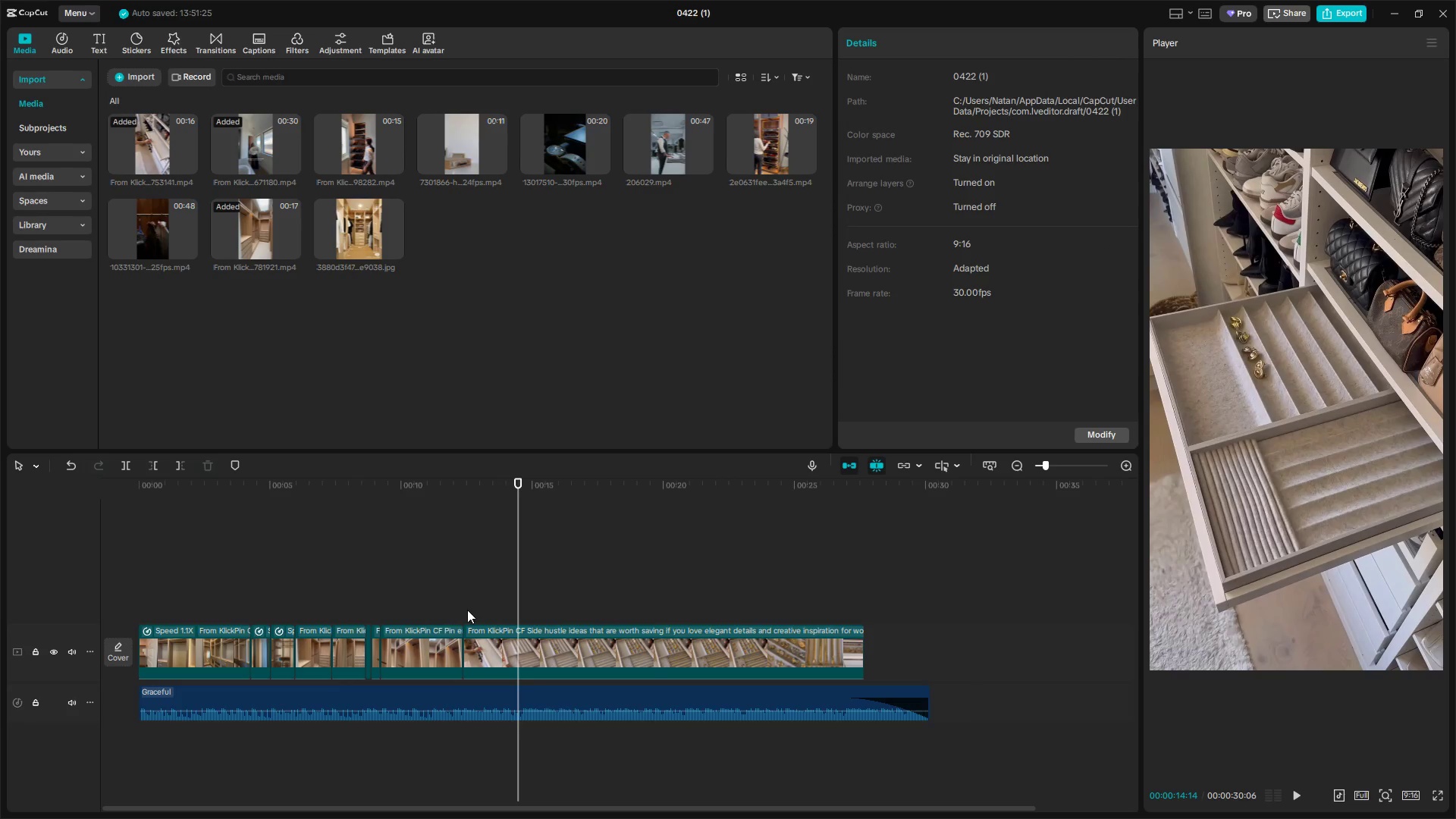 
key(Space)
 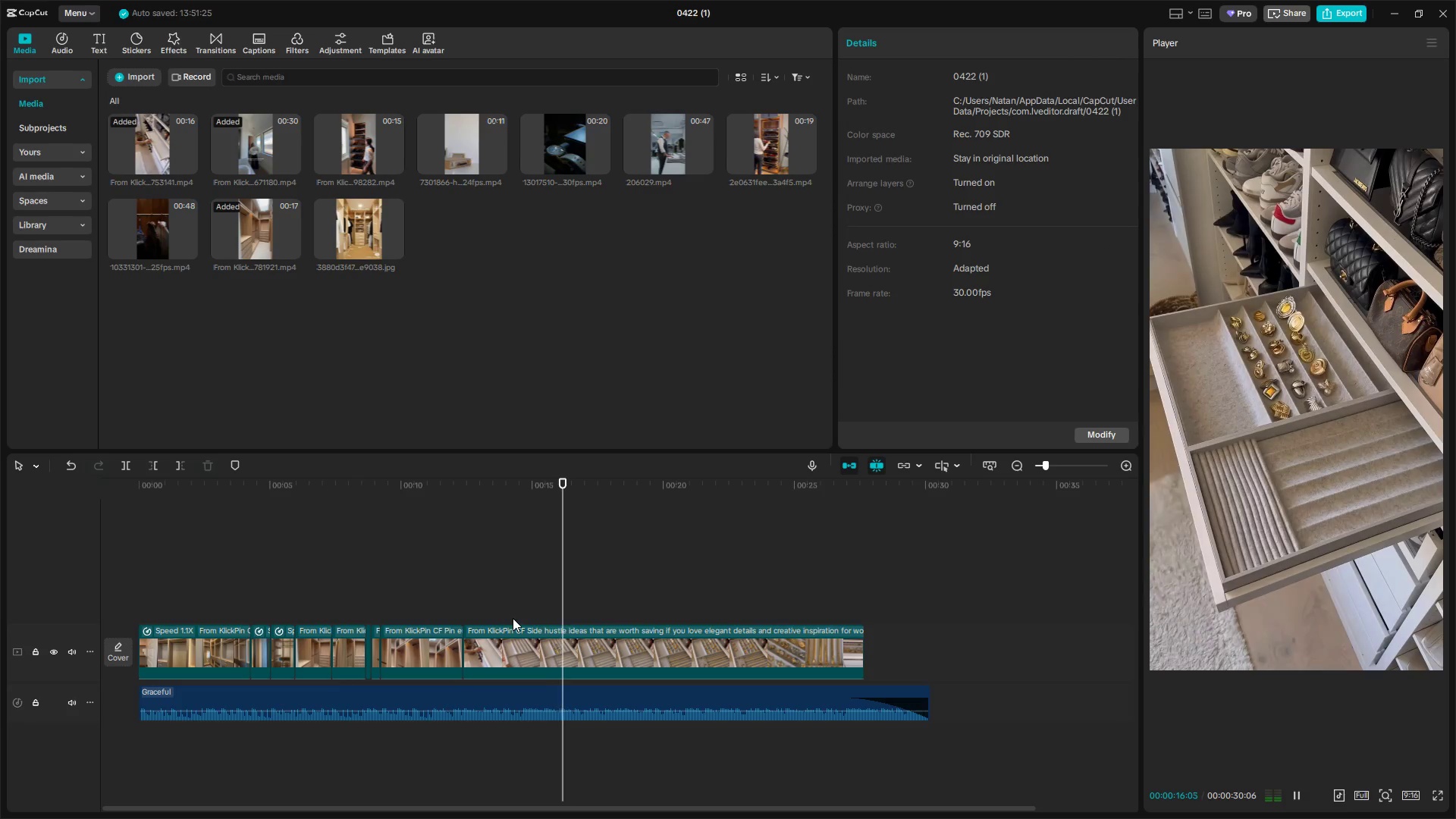 
left_click([512, 603])
 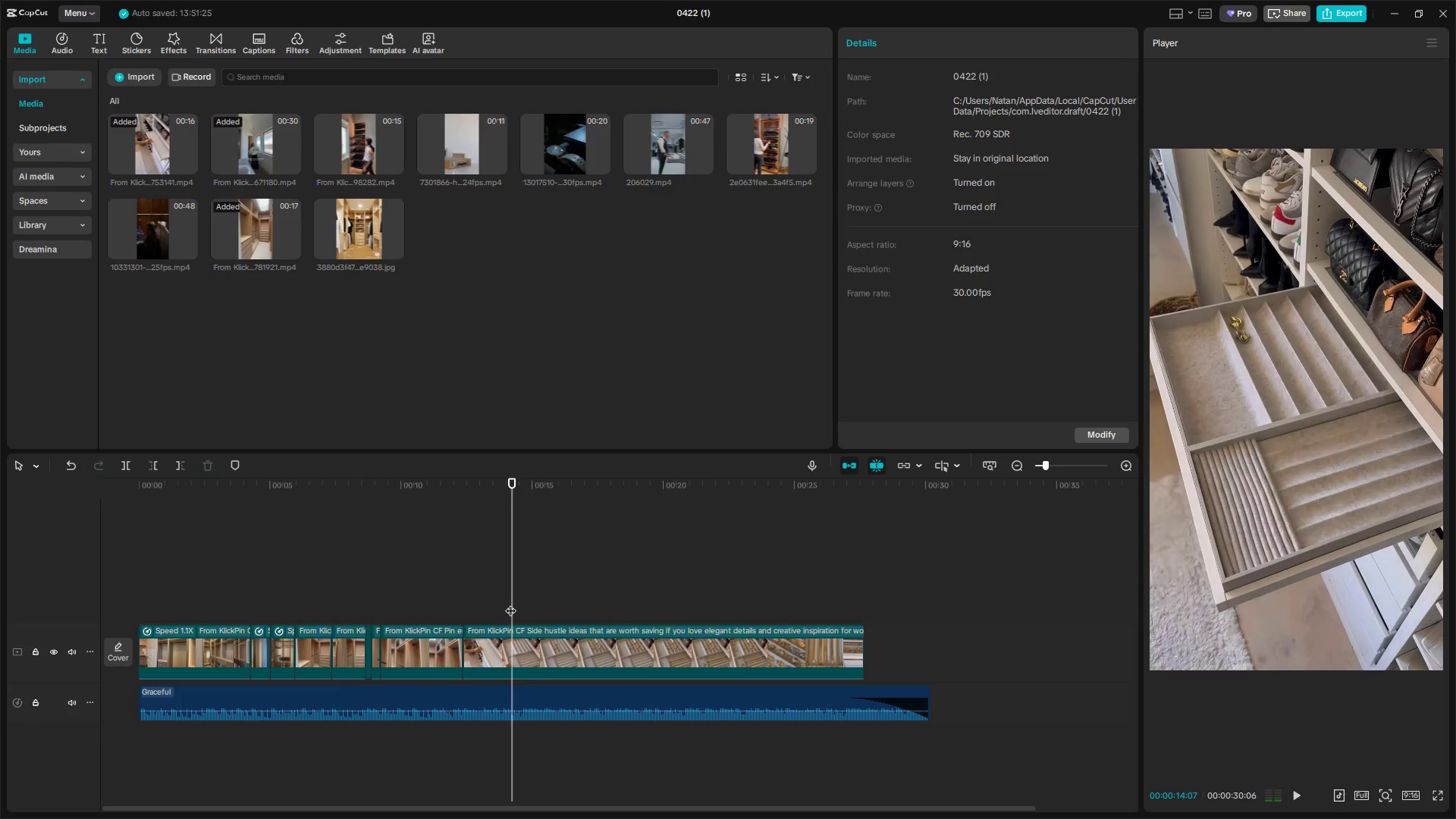 
left_click_drag(start_coordinate=[510, 603], to_coordinate=[481, 604])
 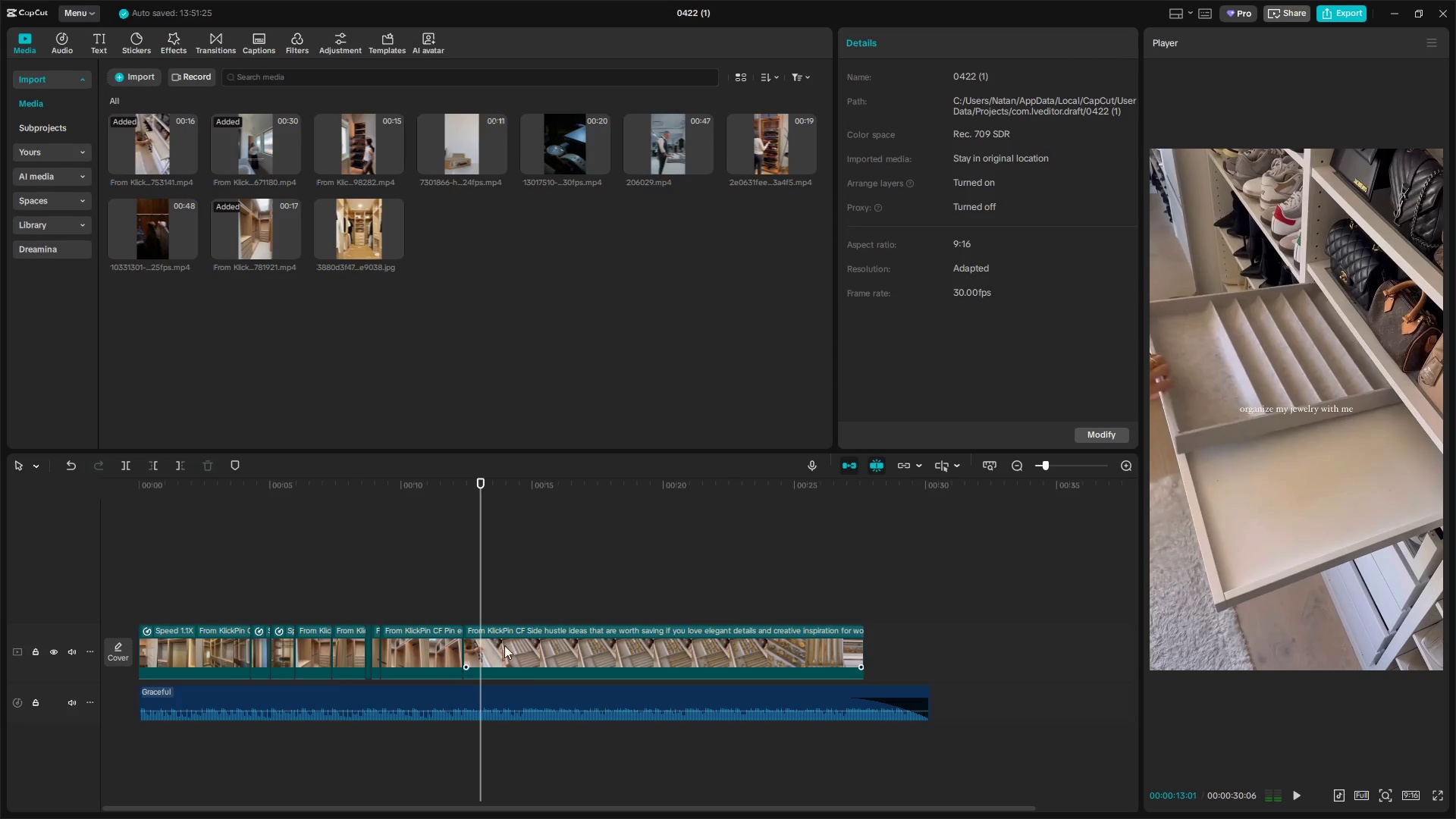 
hold_key(key=ControlLeft, duration=0.45)
scroll: coordinate [543, 701], scroll_direction: up, amount: 4.0
 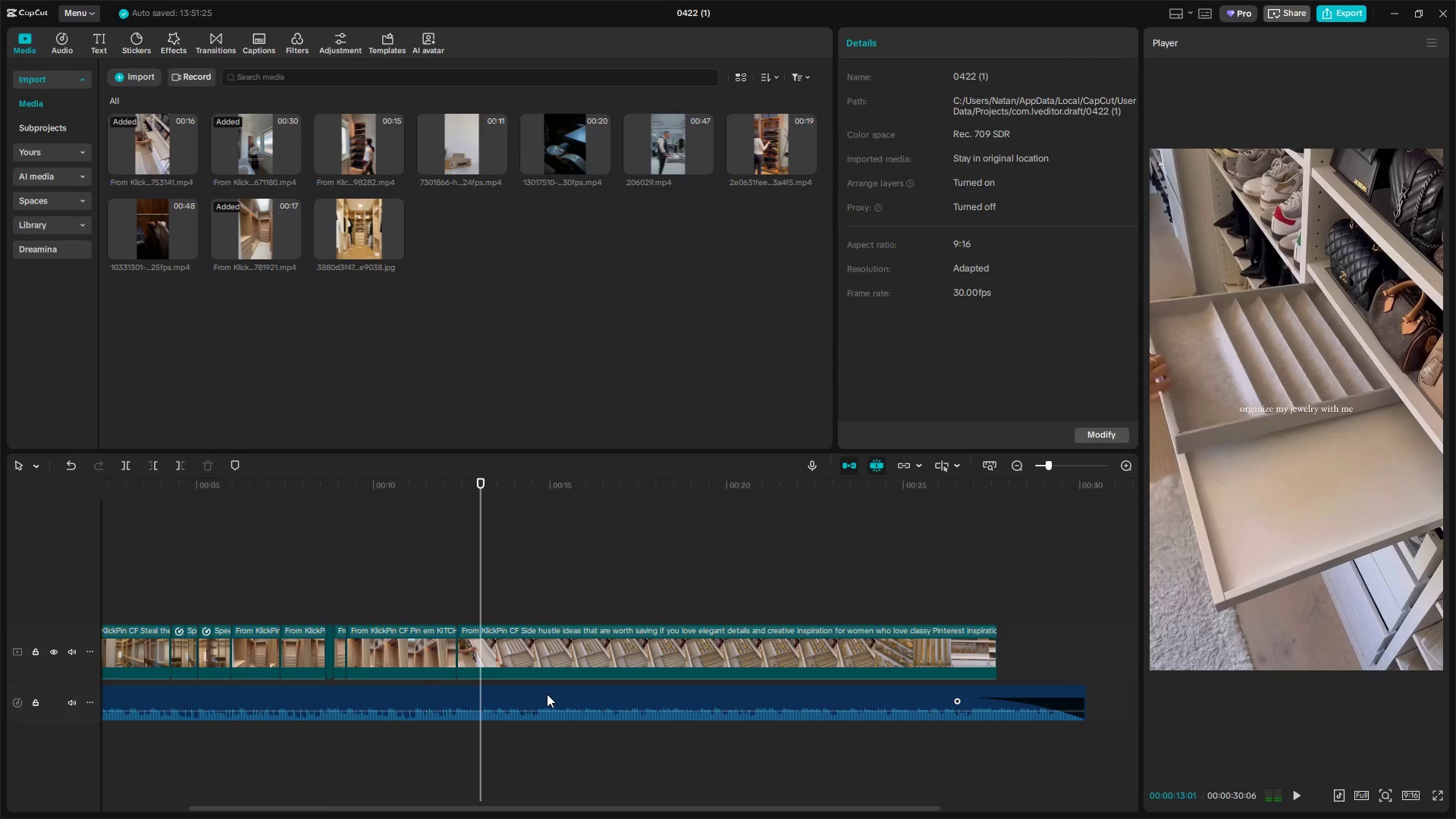 
key(Space)
 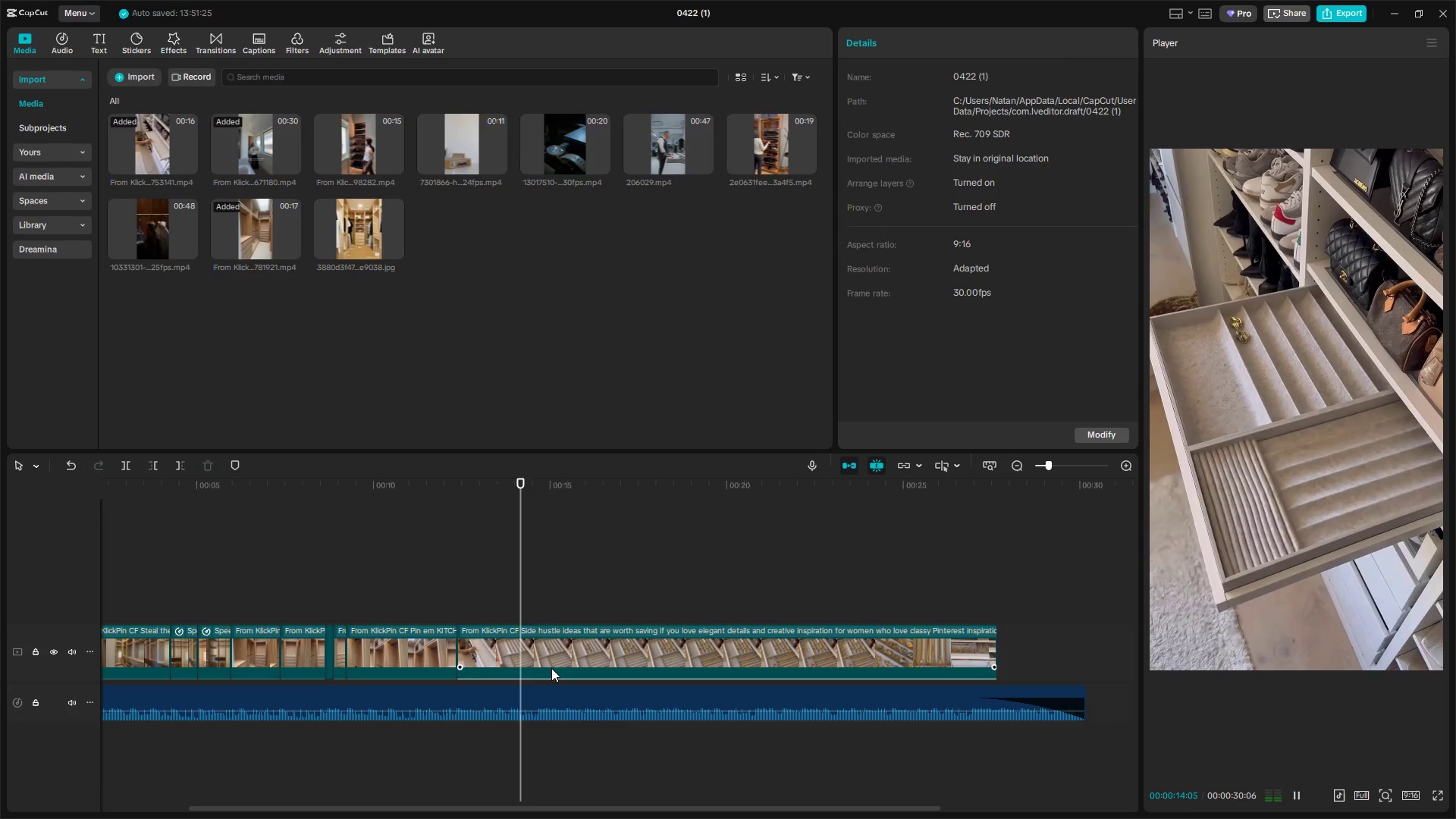 
key(Space)
 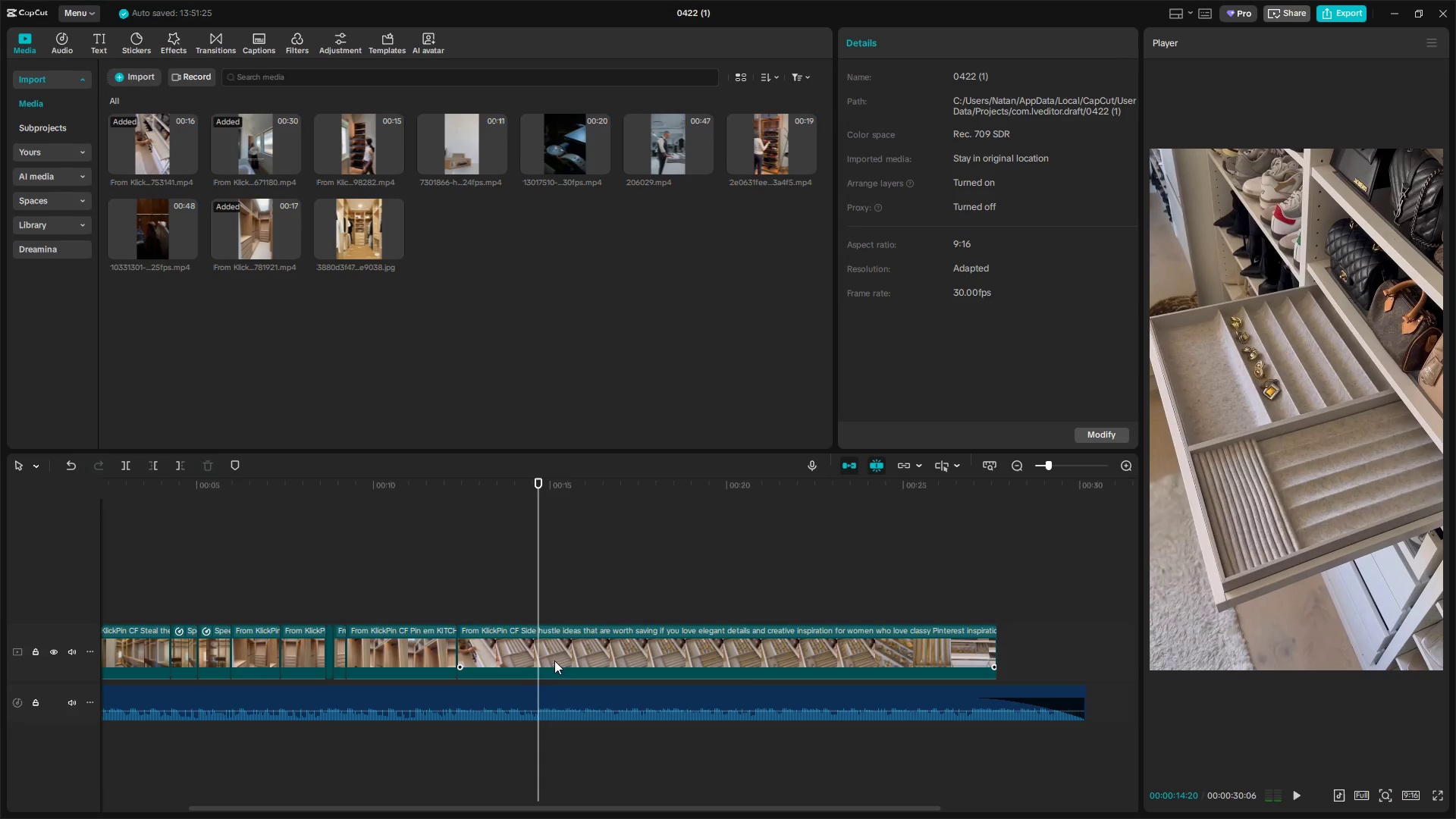 
key(Space)
 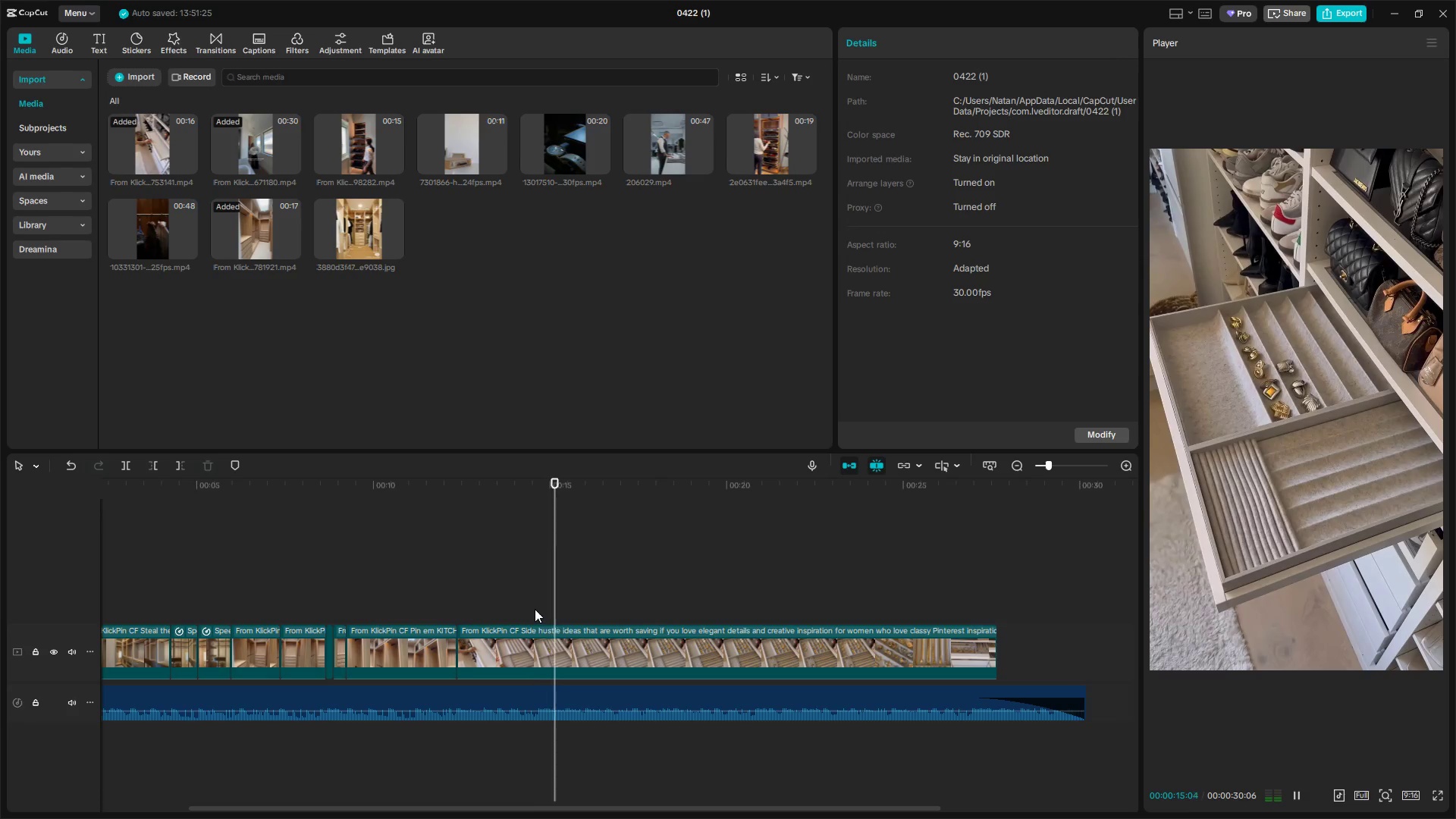 
left_click([535, 608])
 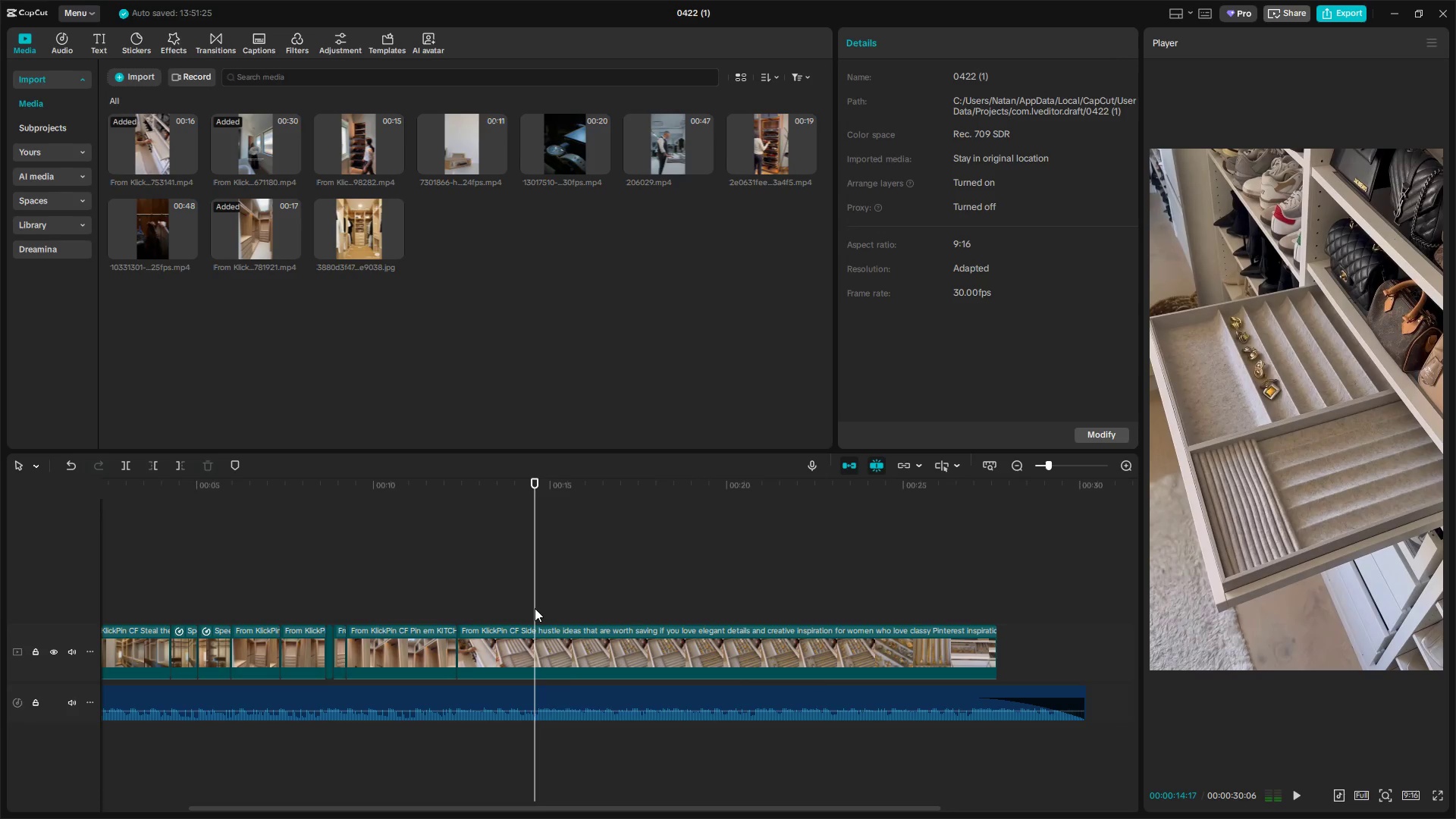 
key(Space)
 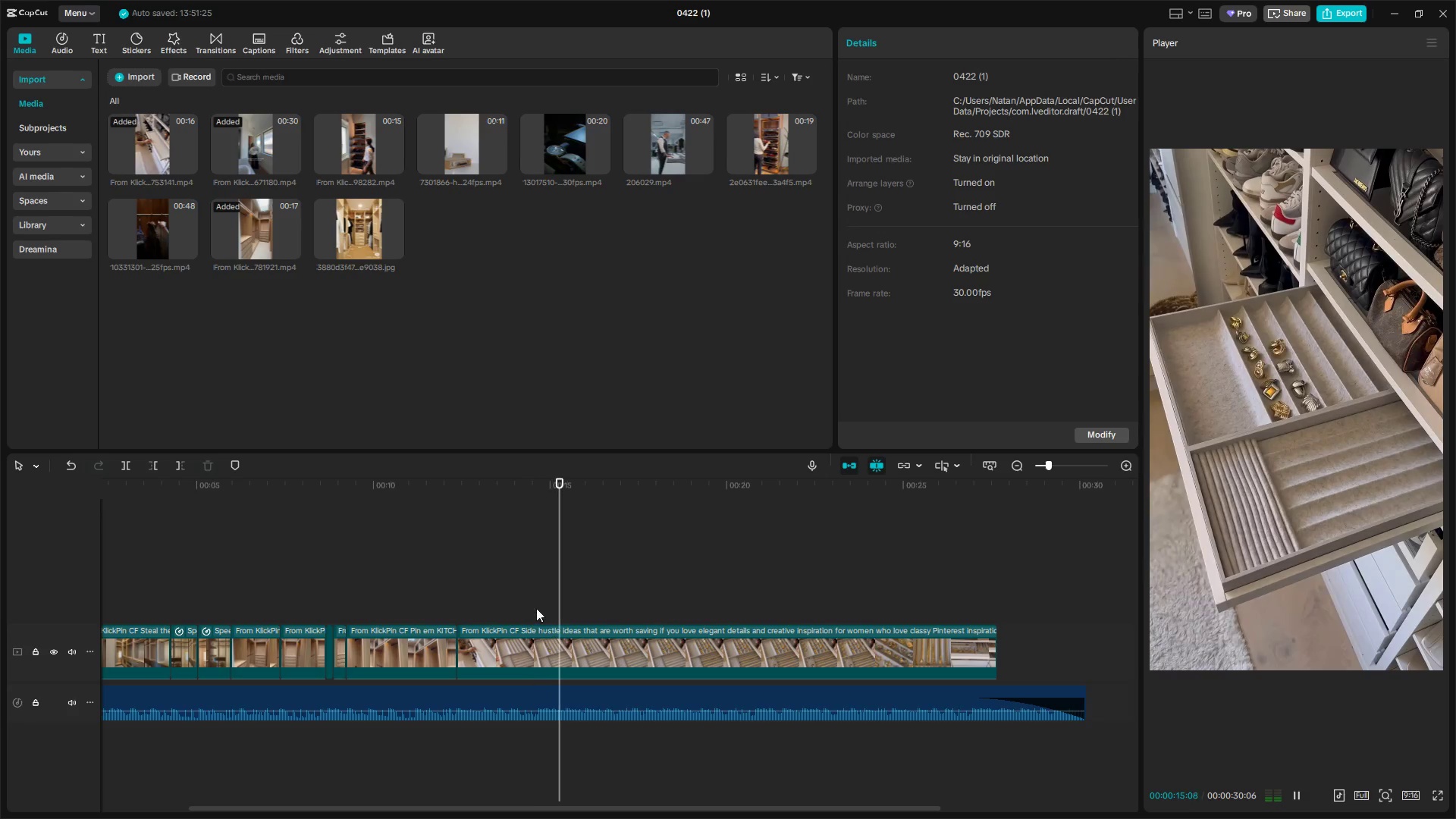 
key(Space)
 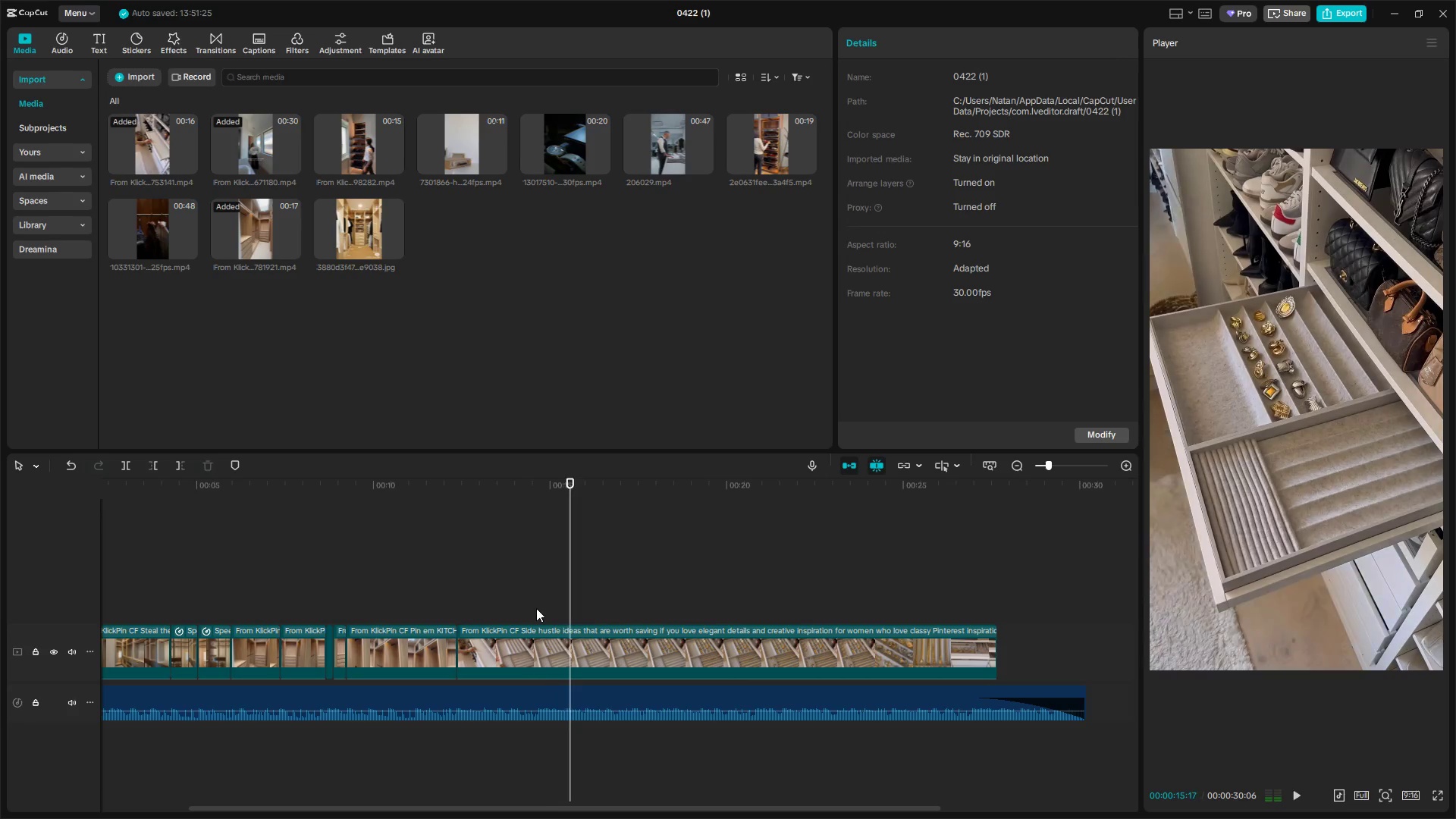 
left_click([536, 608])
 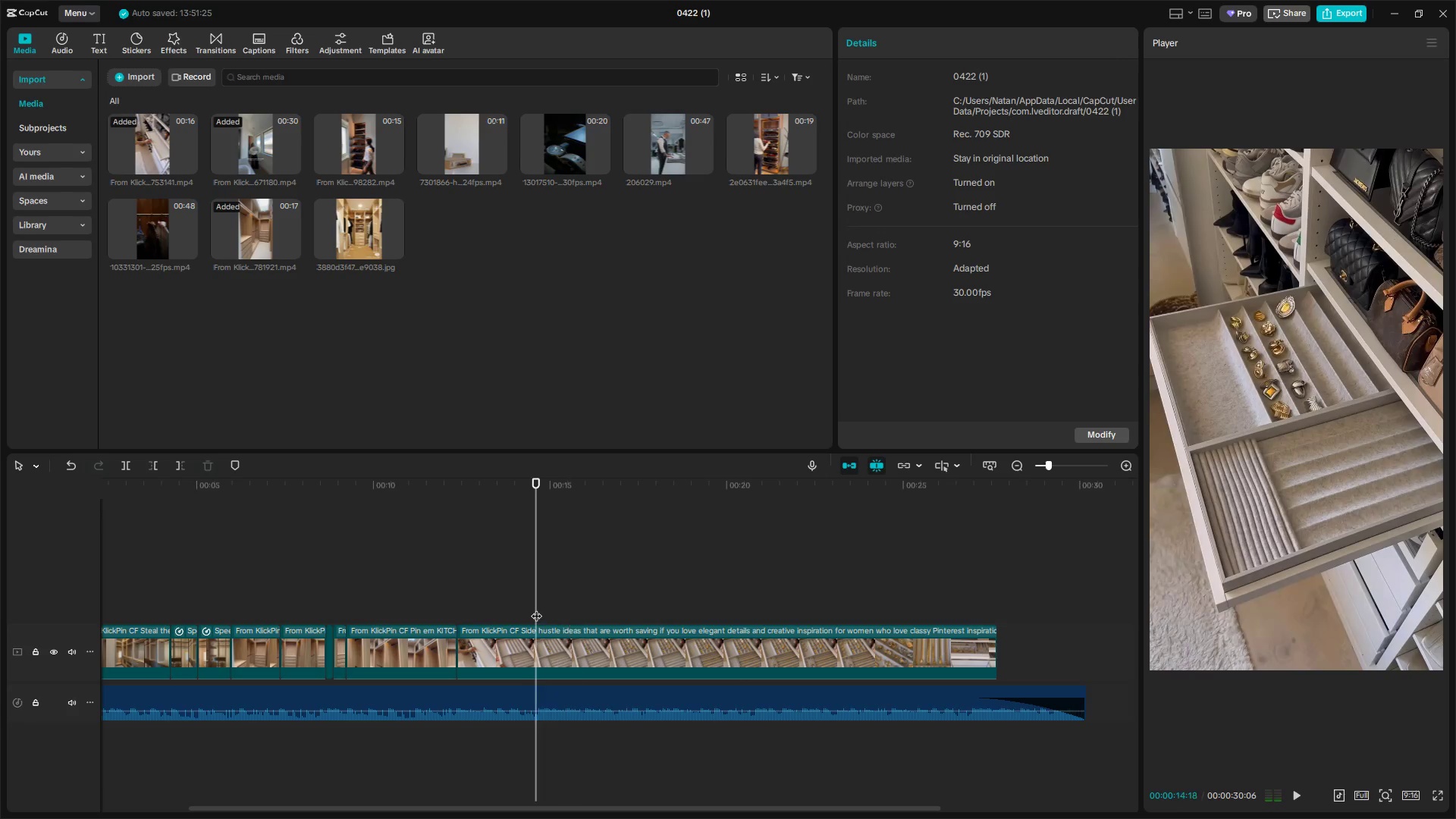 
key(Space)
 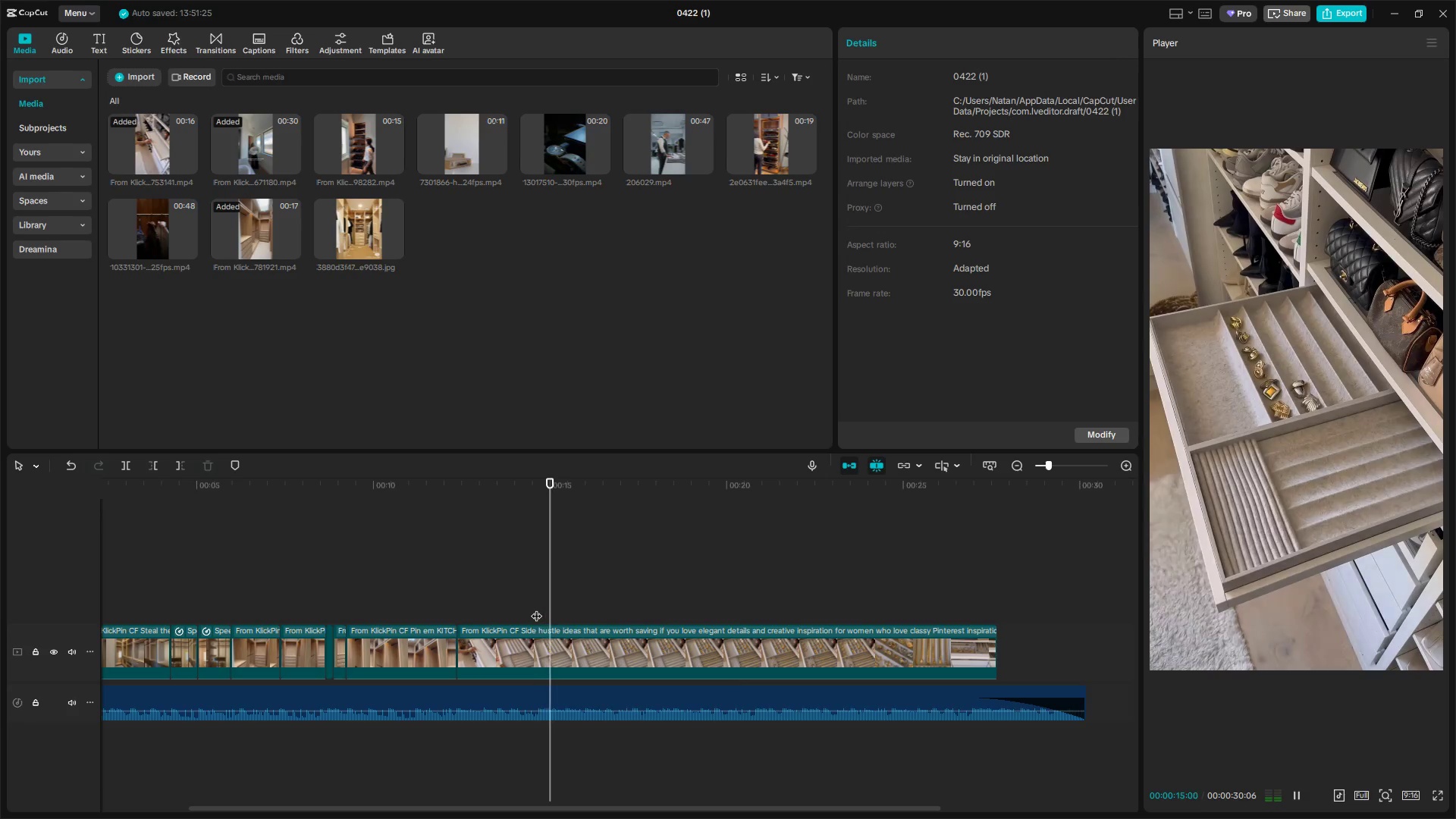 
left_click([536, 608])
 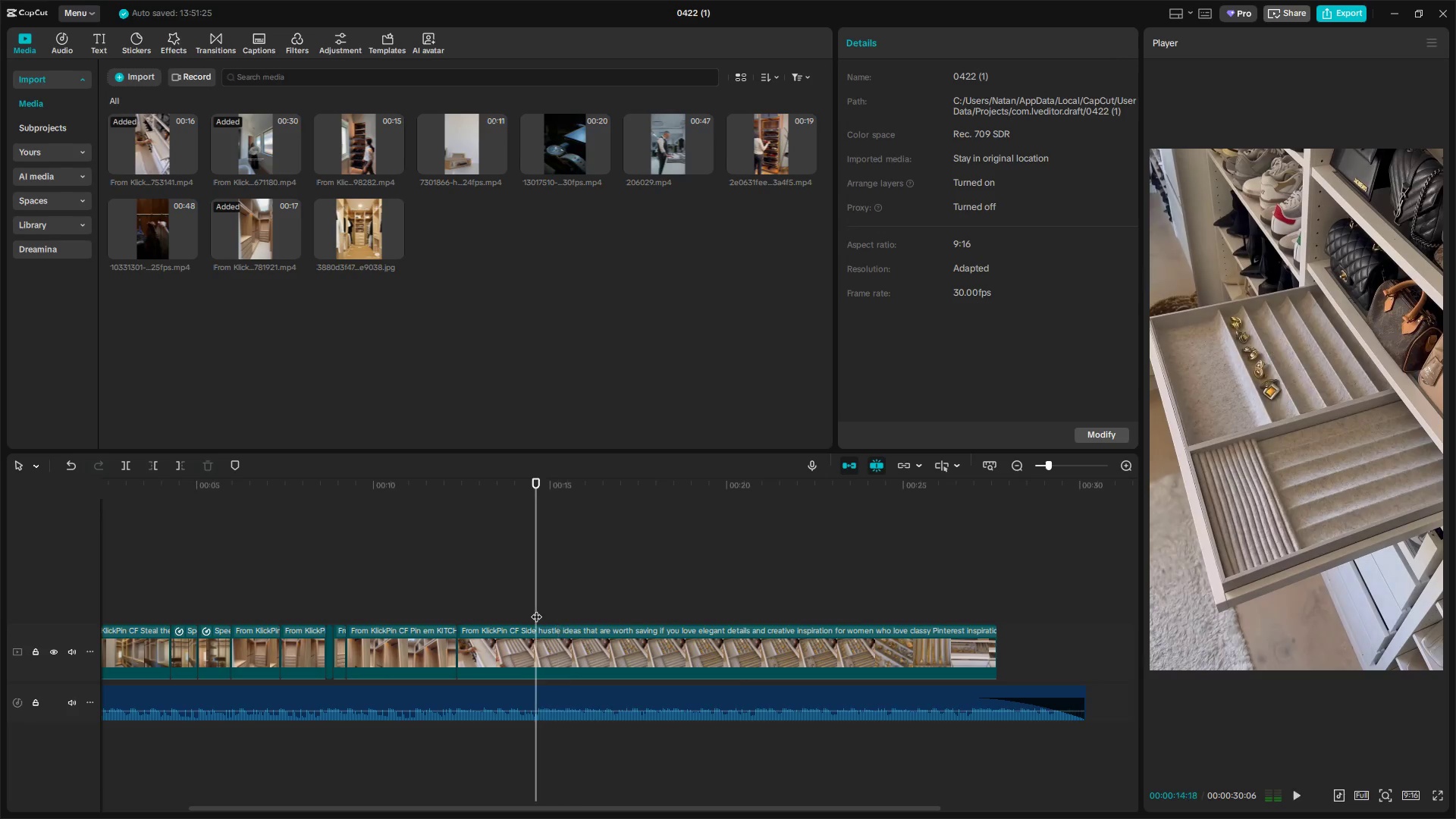 
key(Space)
 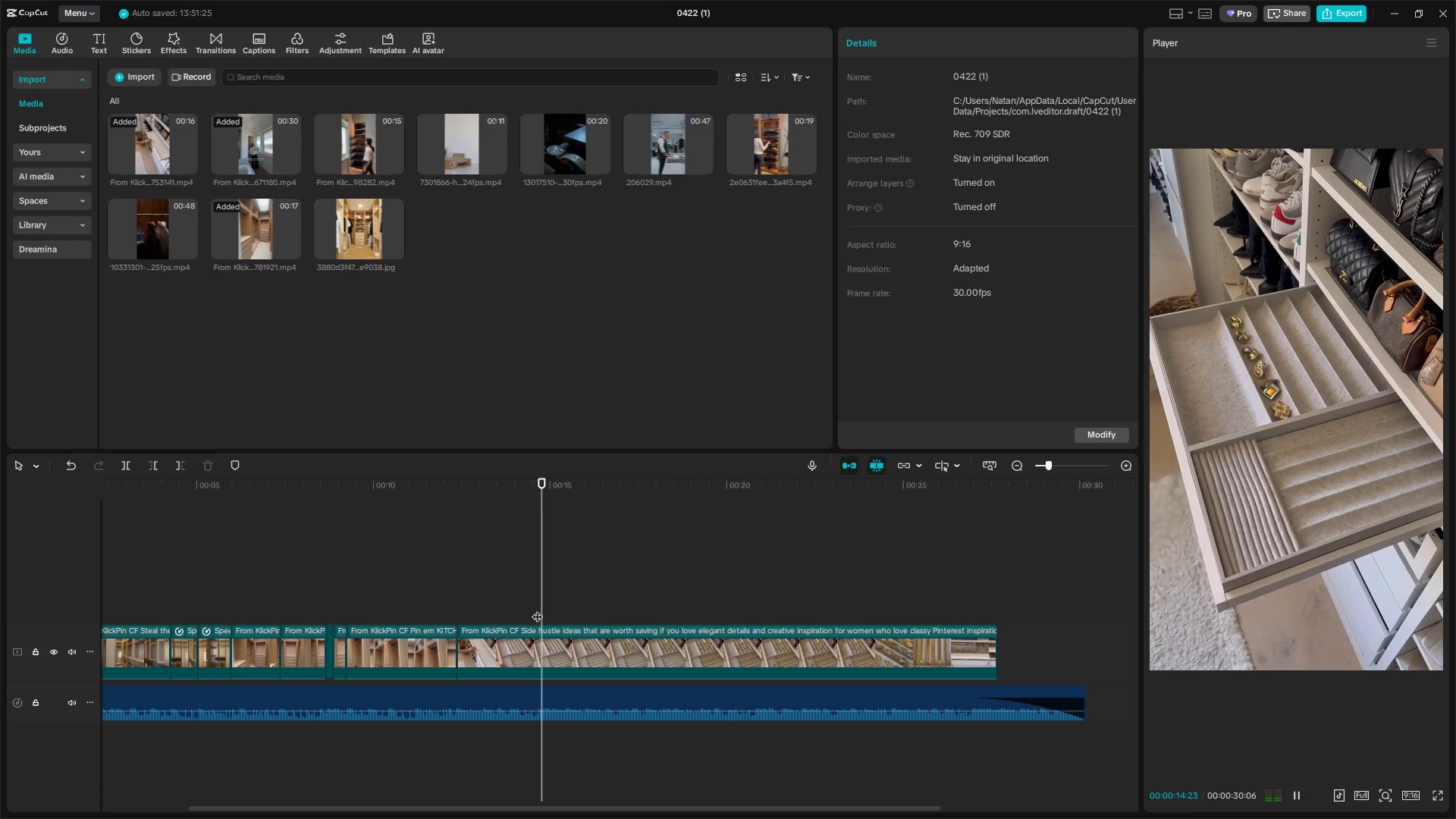 
key(Space)
 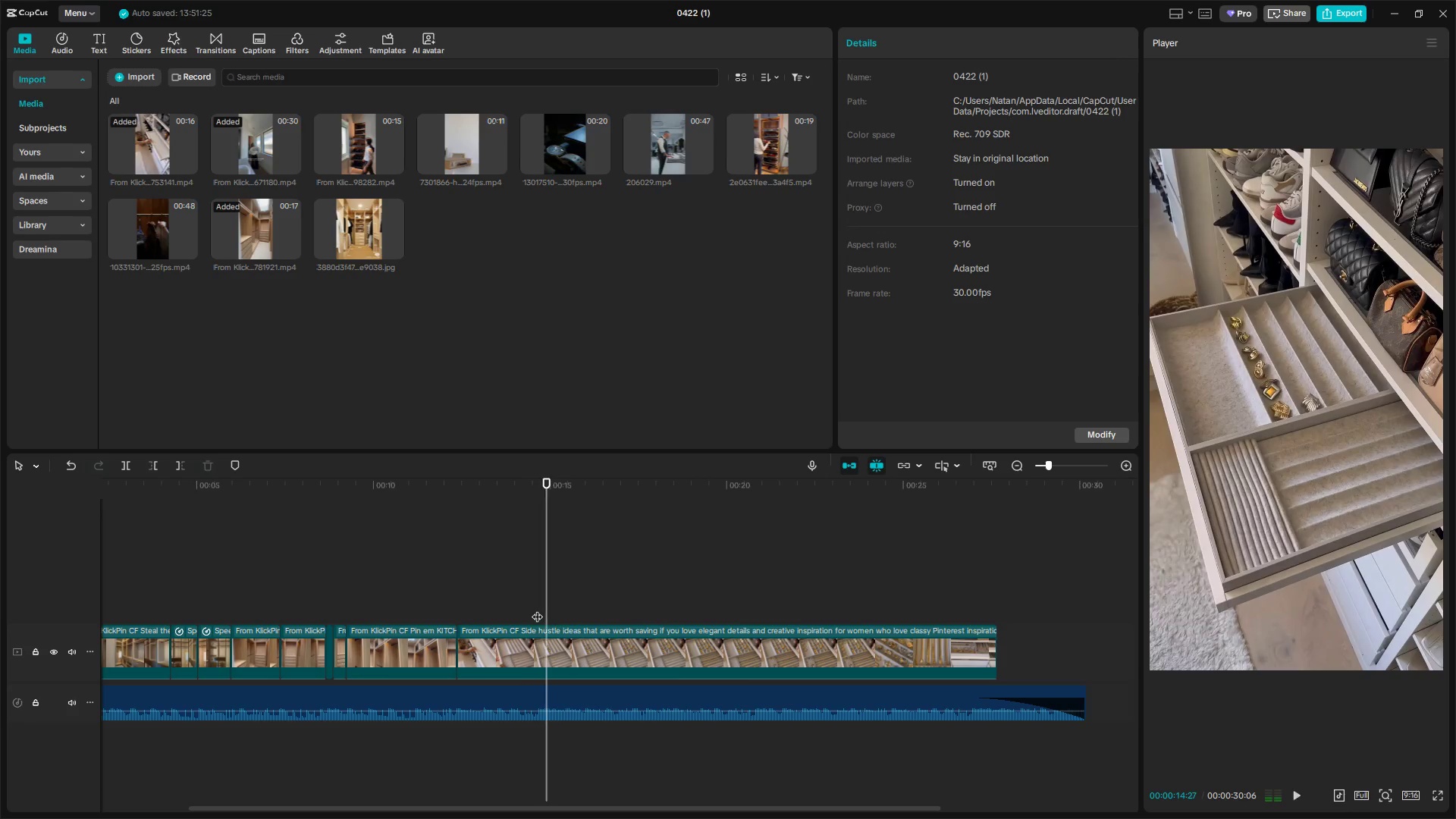 
left_click([537, 609])
 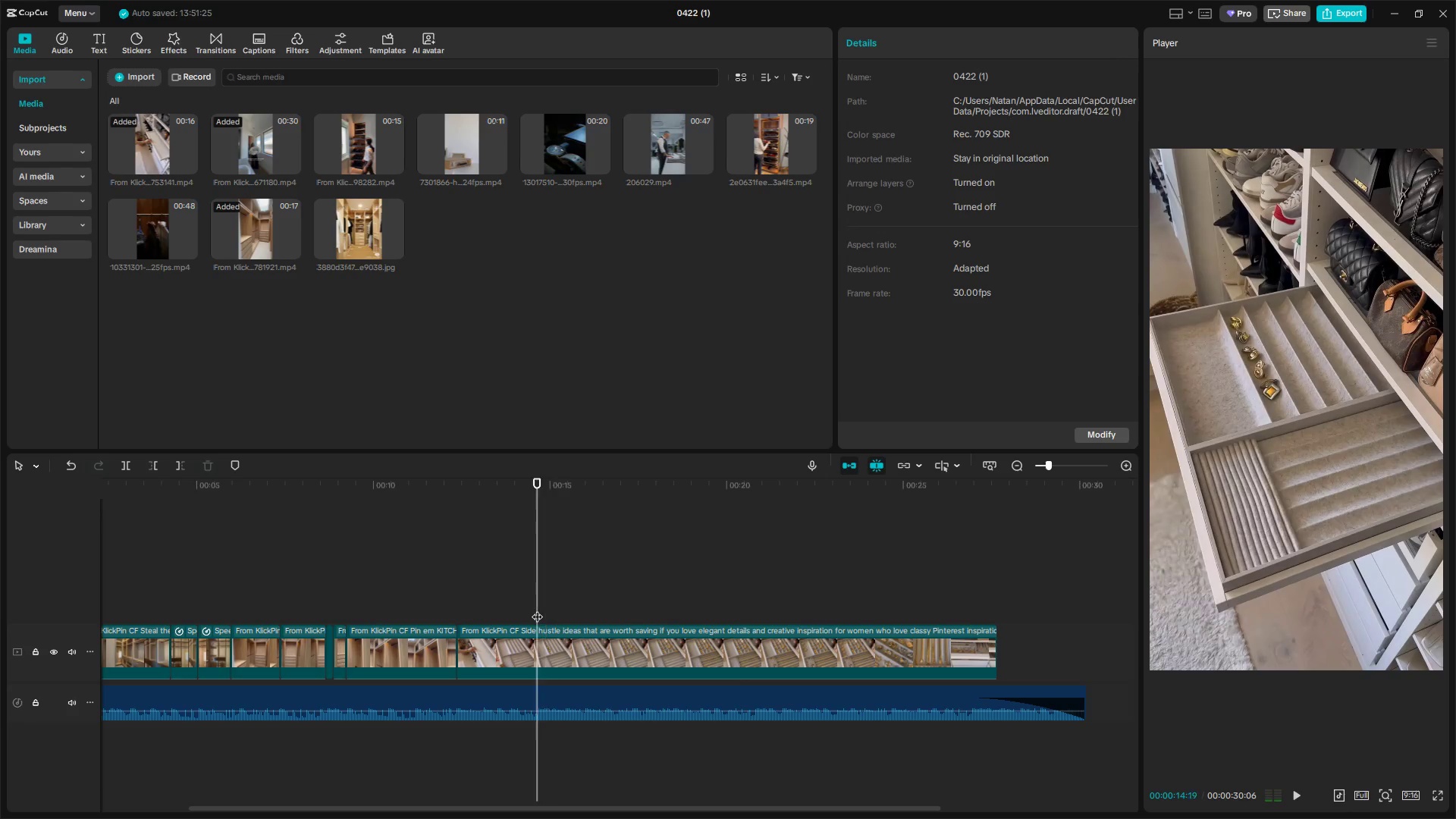 
key(Space)
 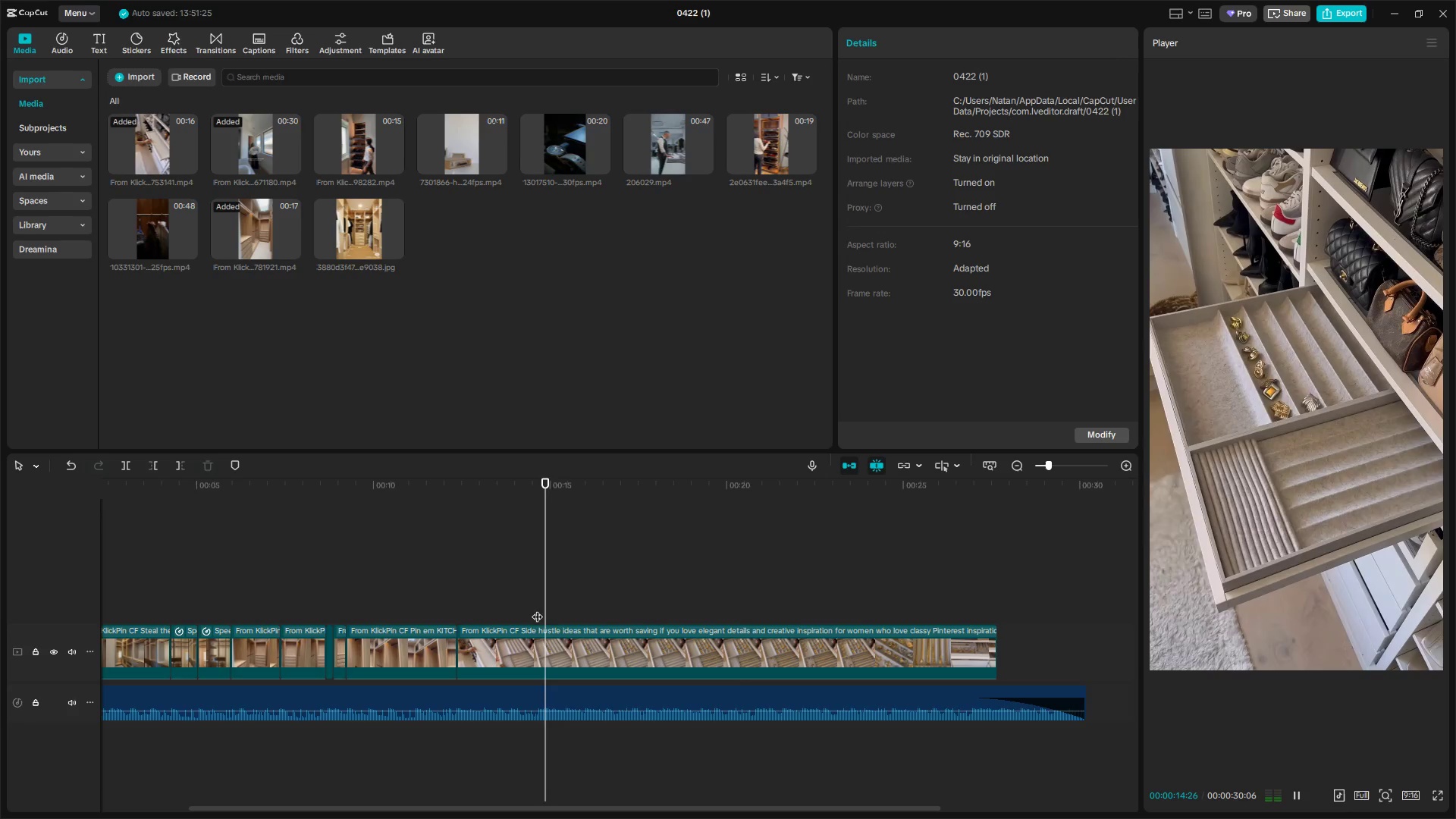 
key(Space)
 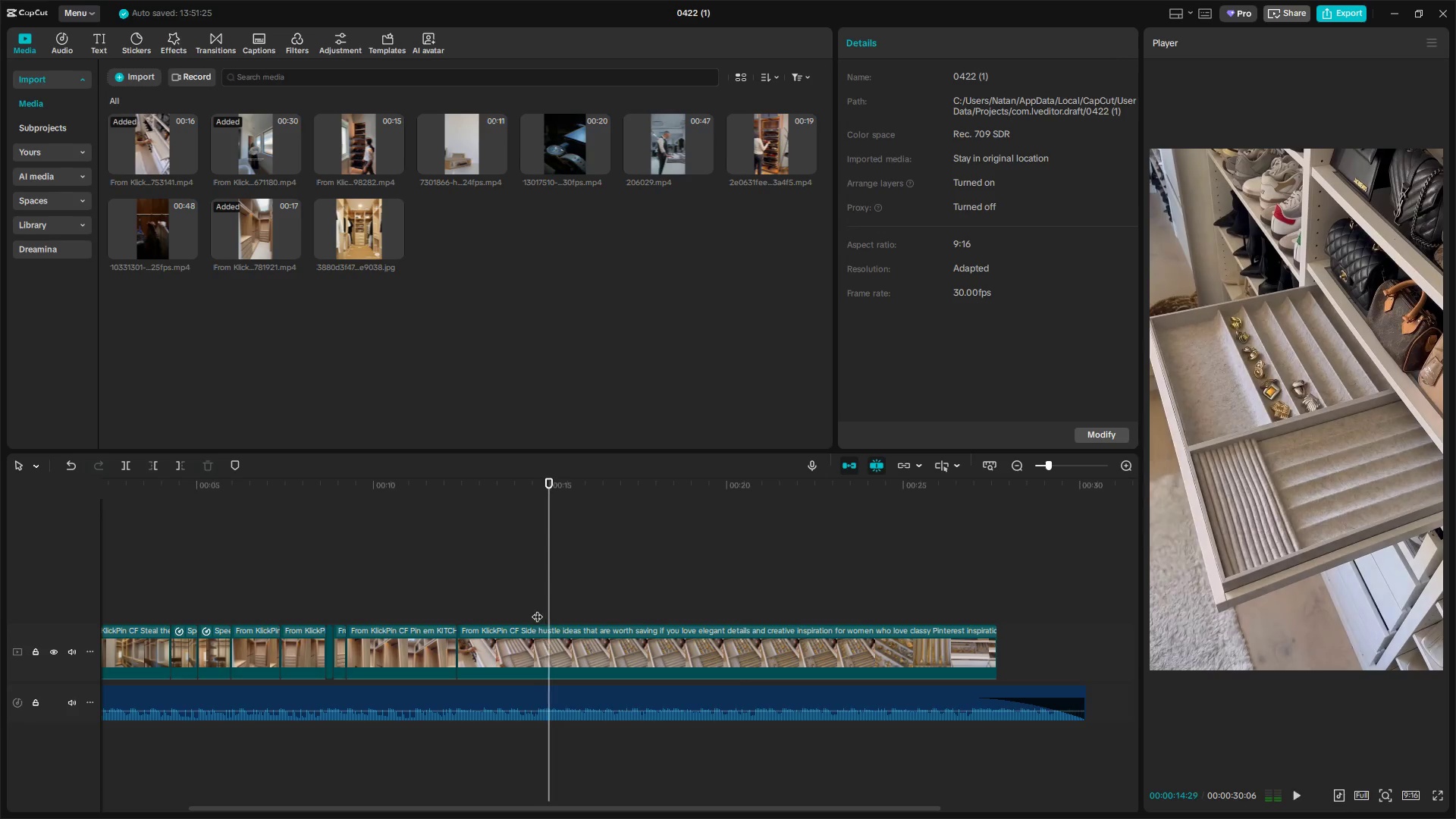 
left_click([537, 609])
 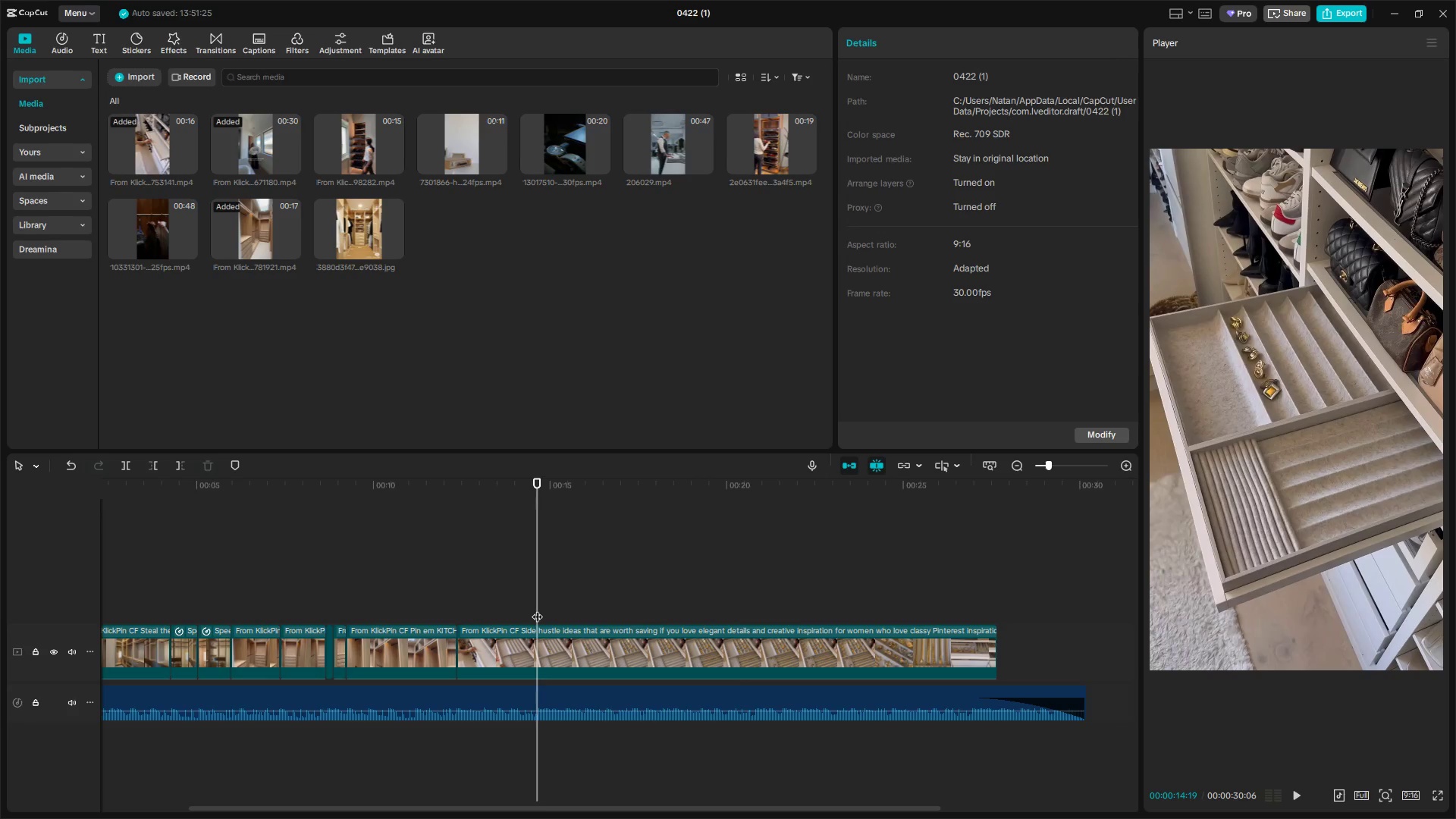 
key(Space)
 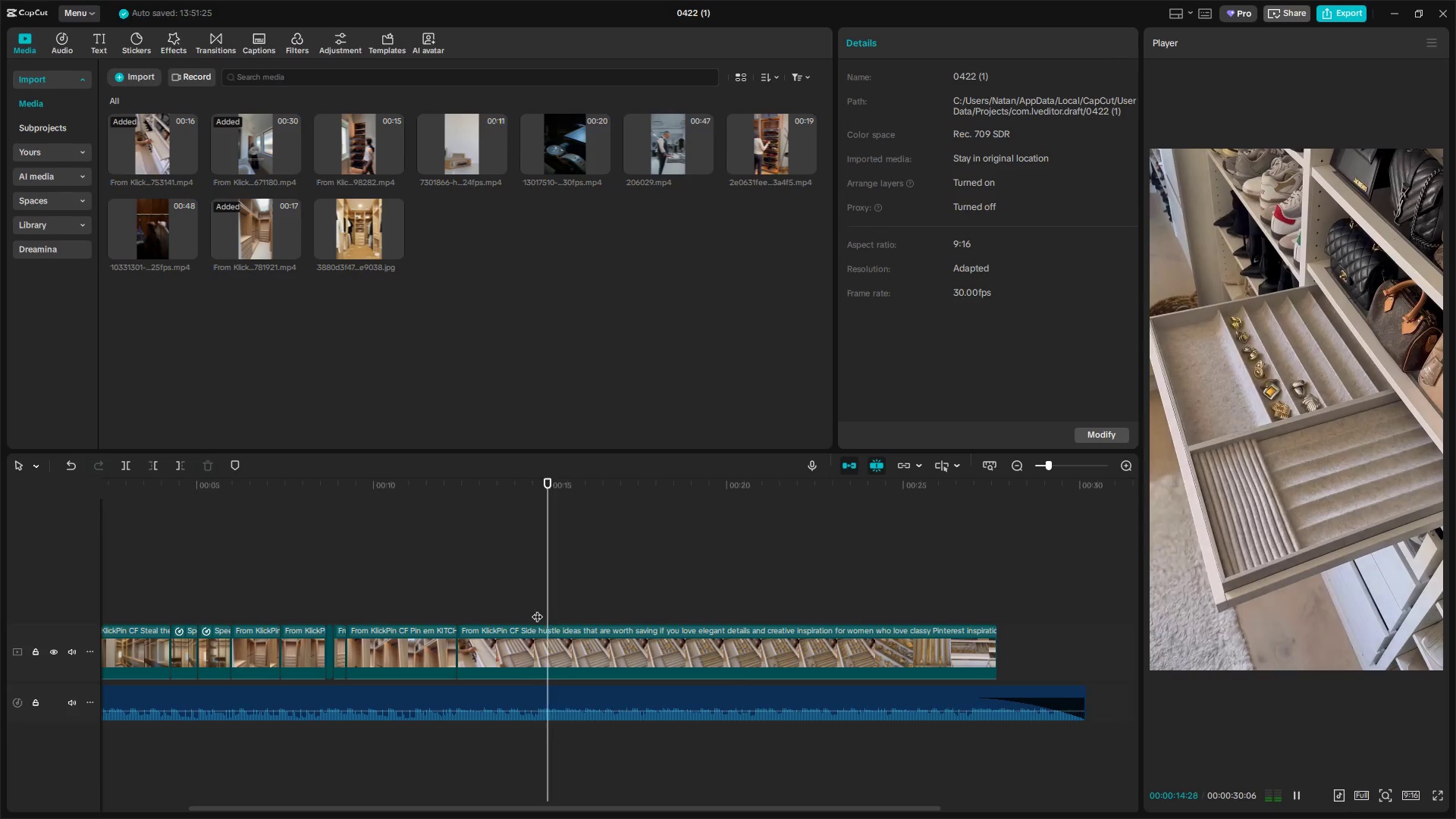 
left_click([537, 609])
 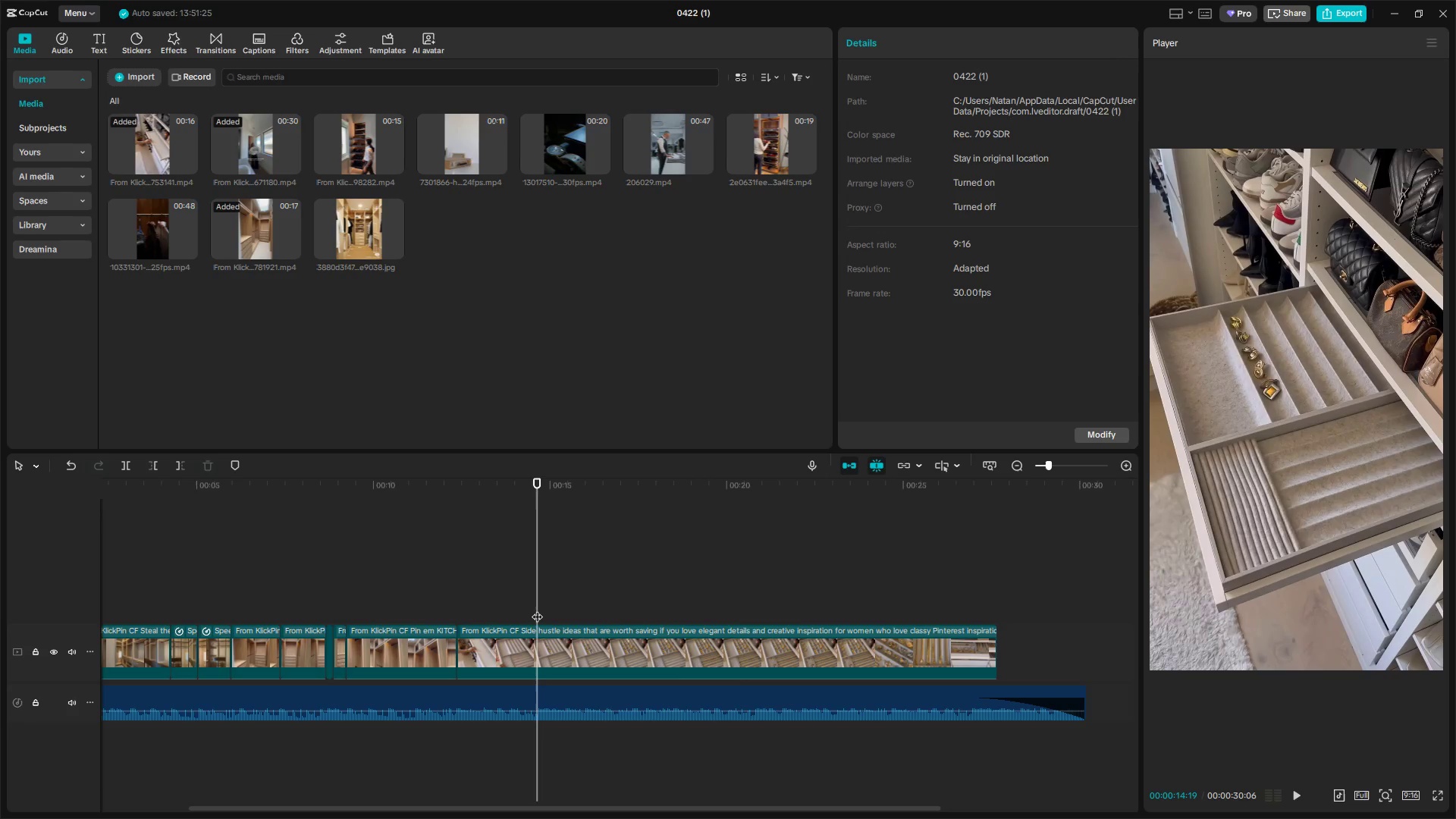 
key(Space)
 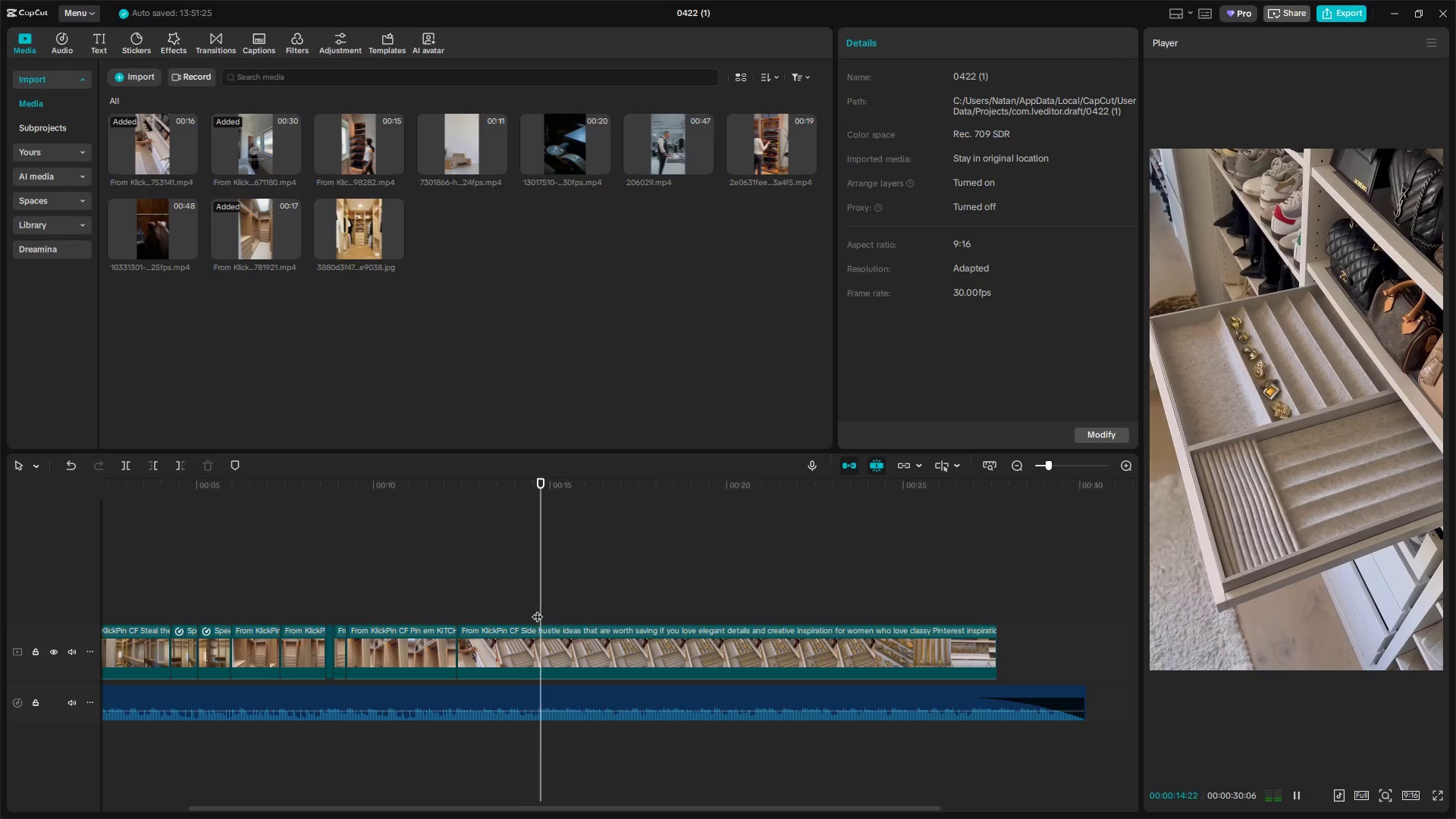 
key(Space)
 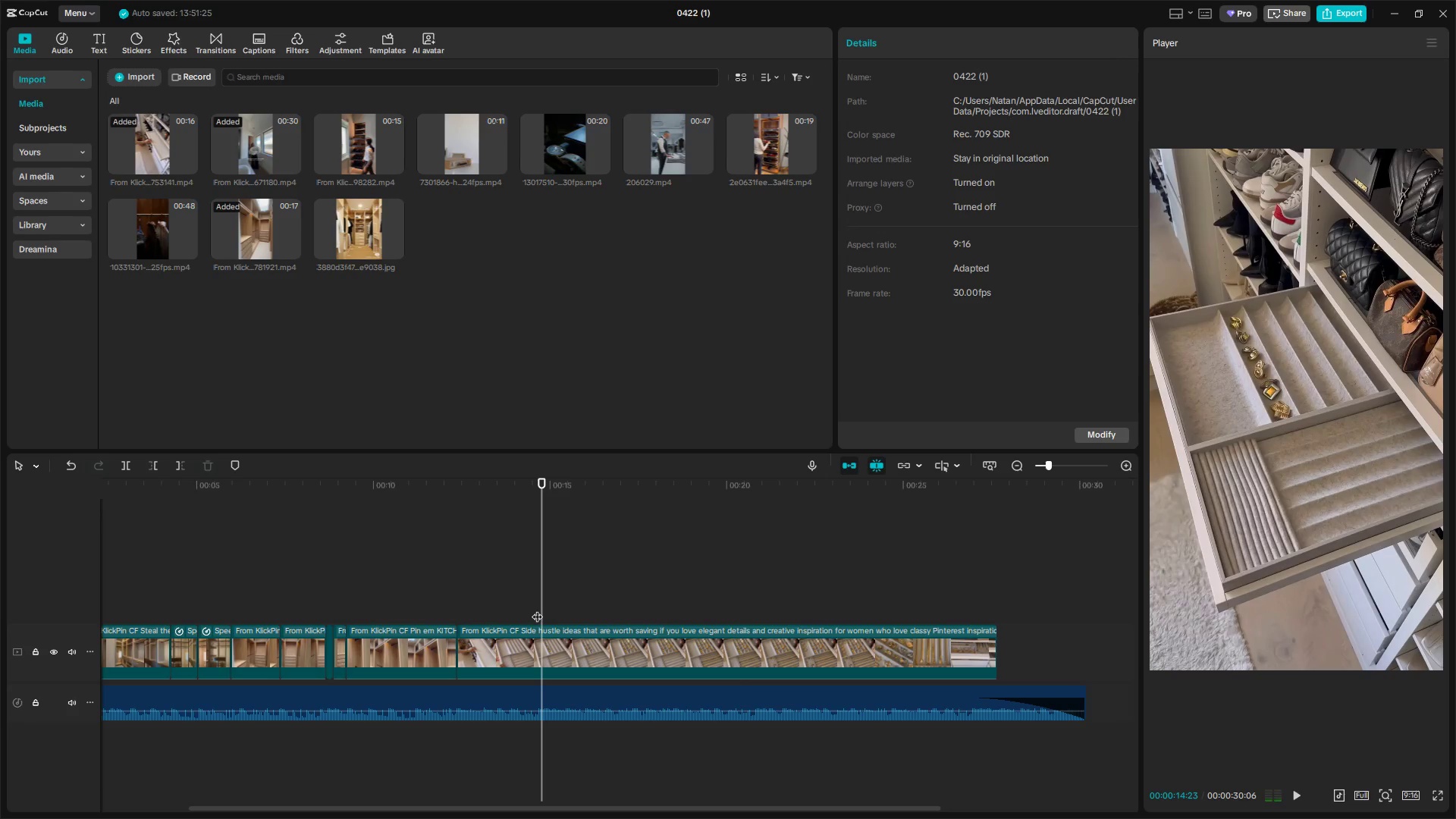 
key(Shift+E)
 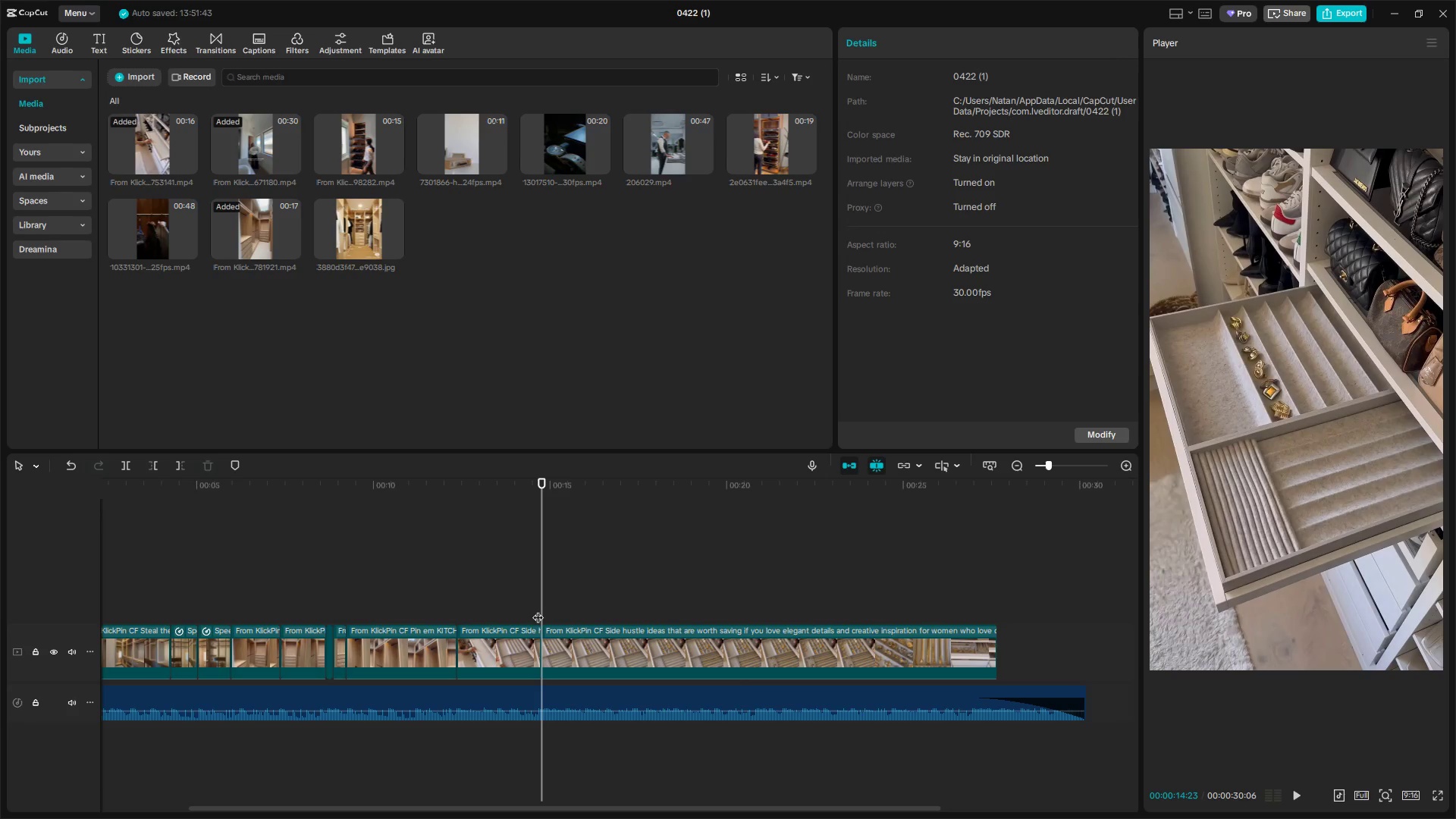 
key(Space)
 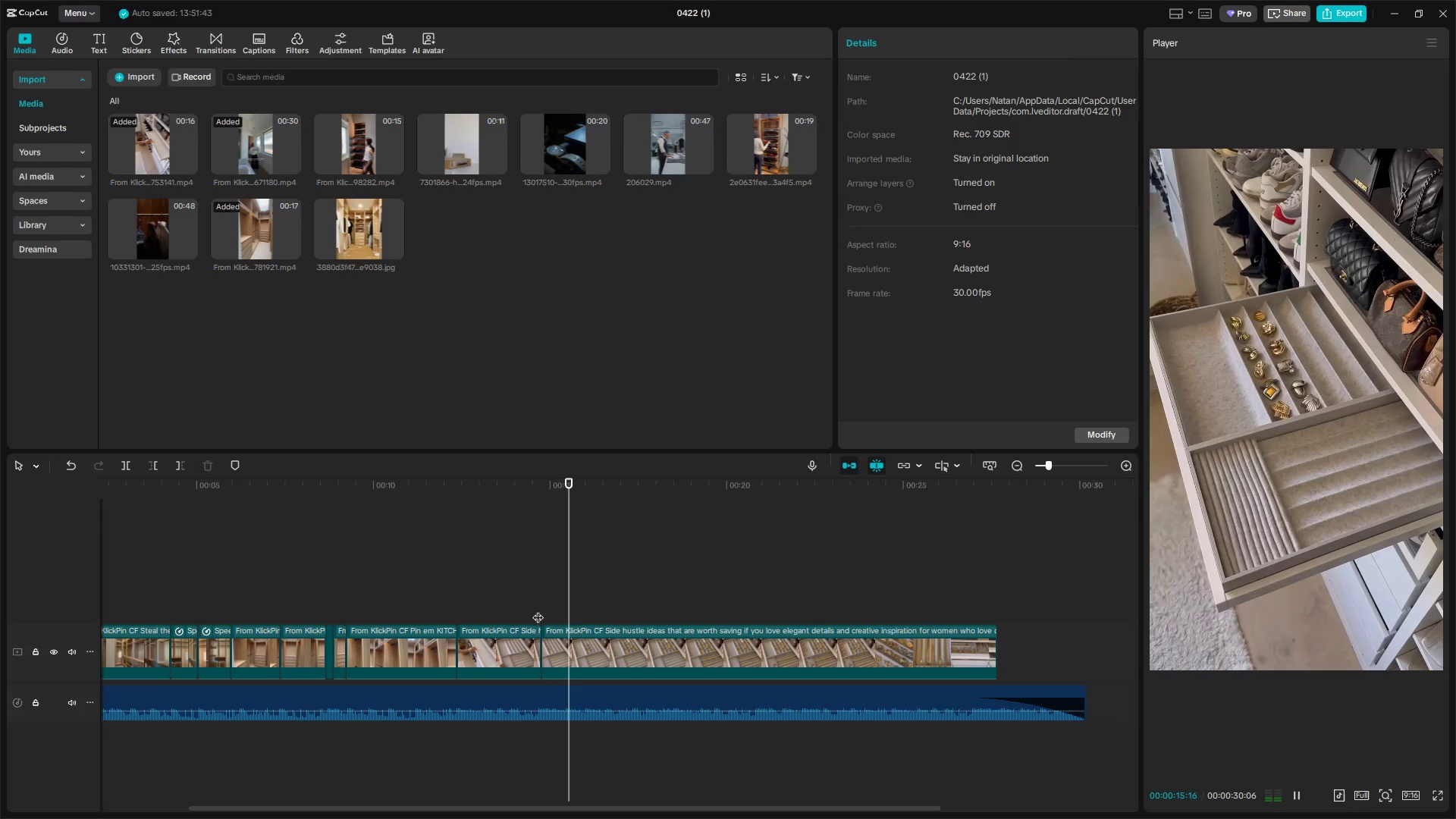 
key(Q)
 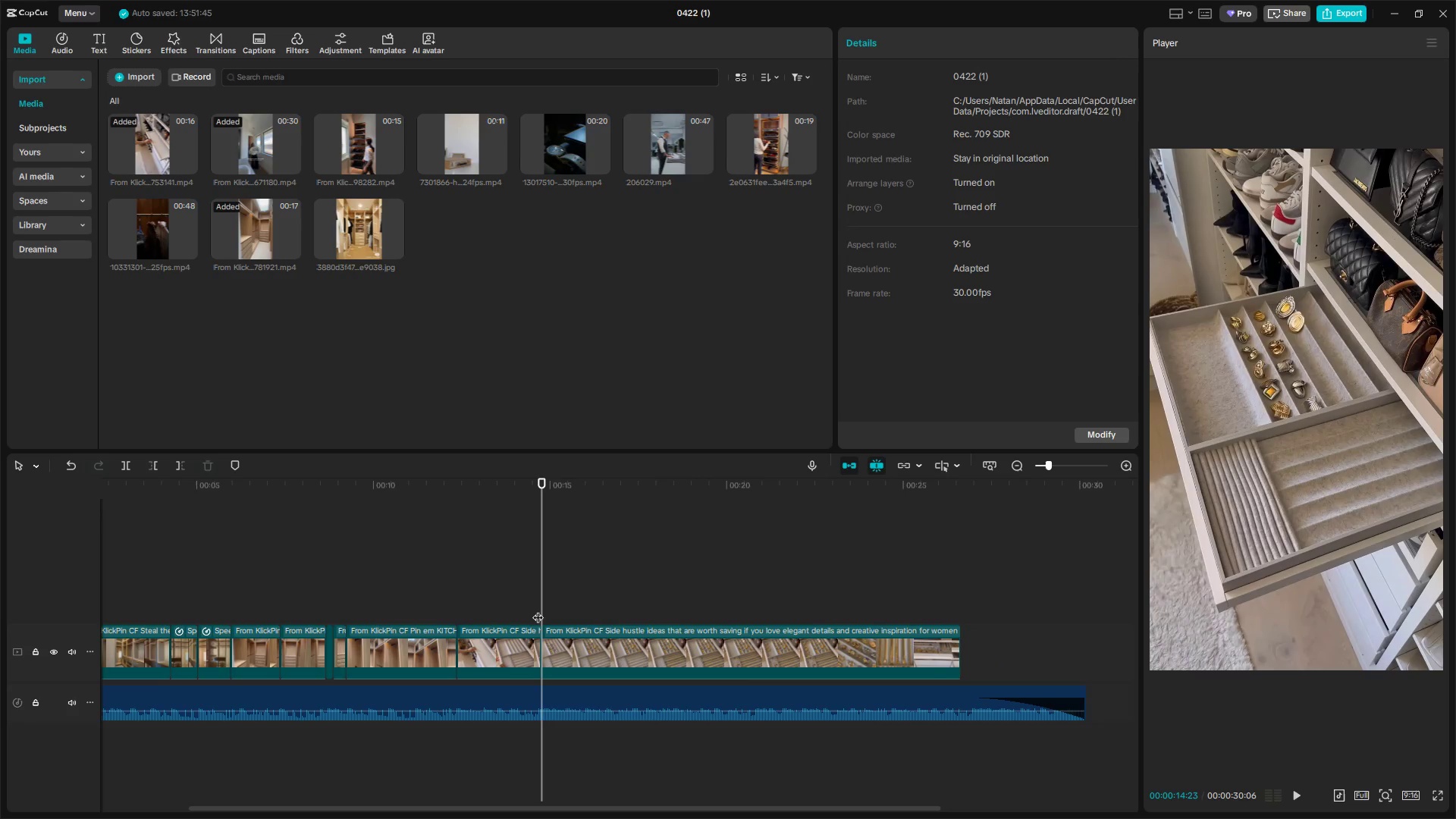 
key(Space)
 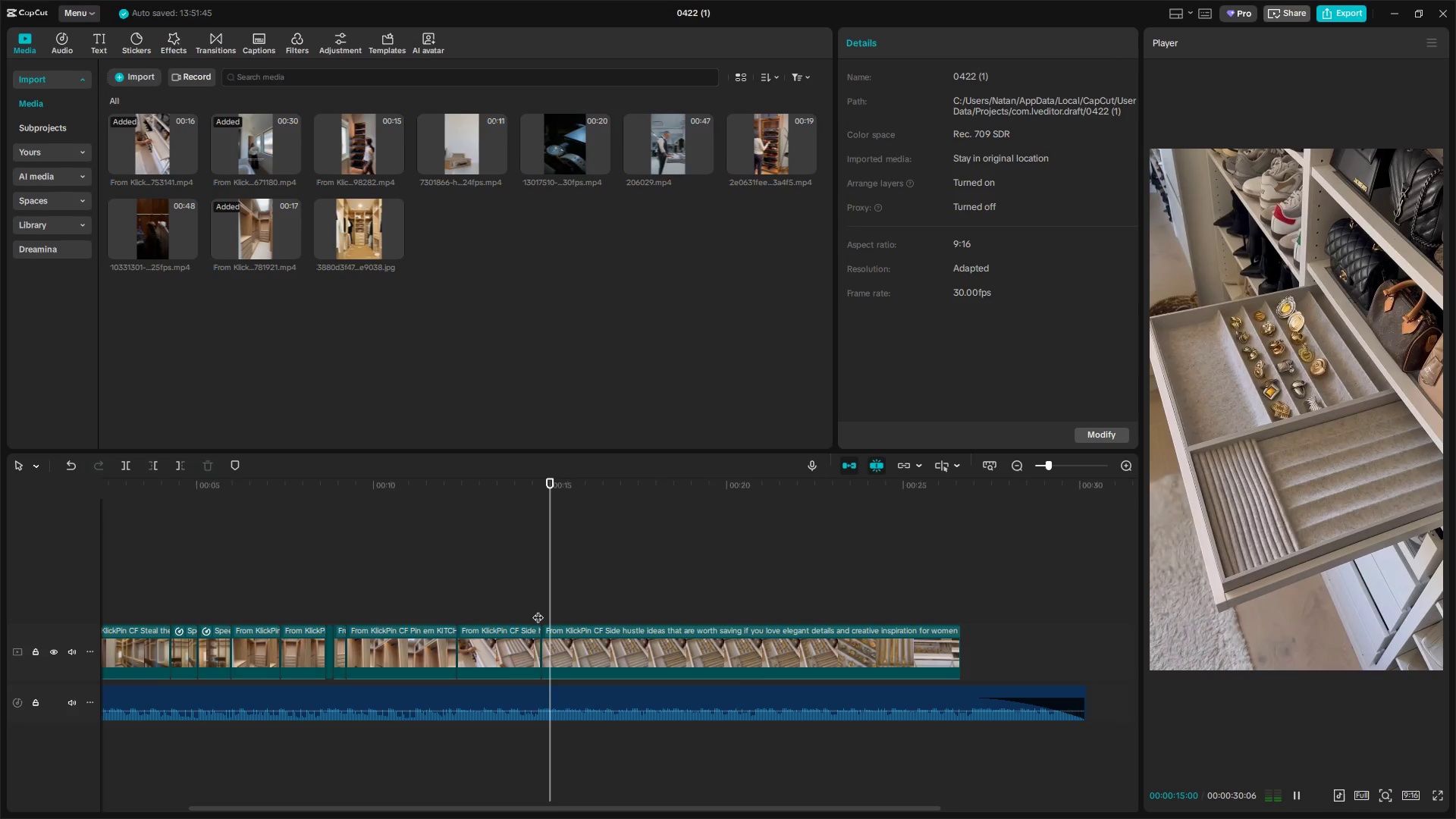 
key(Space)
 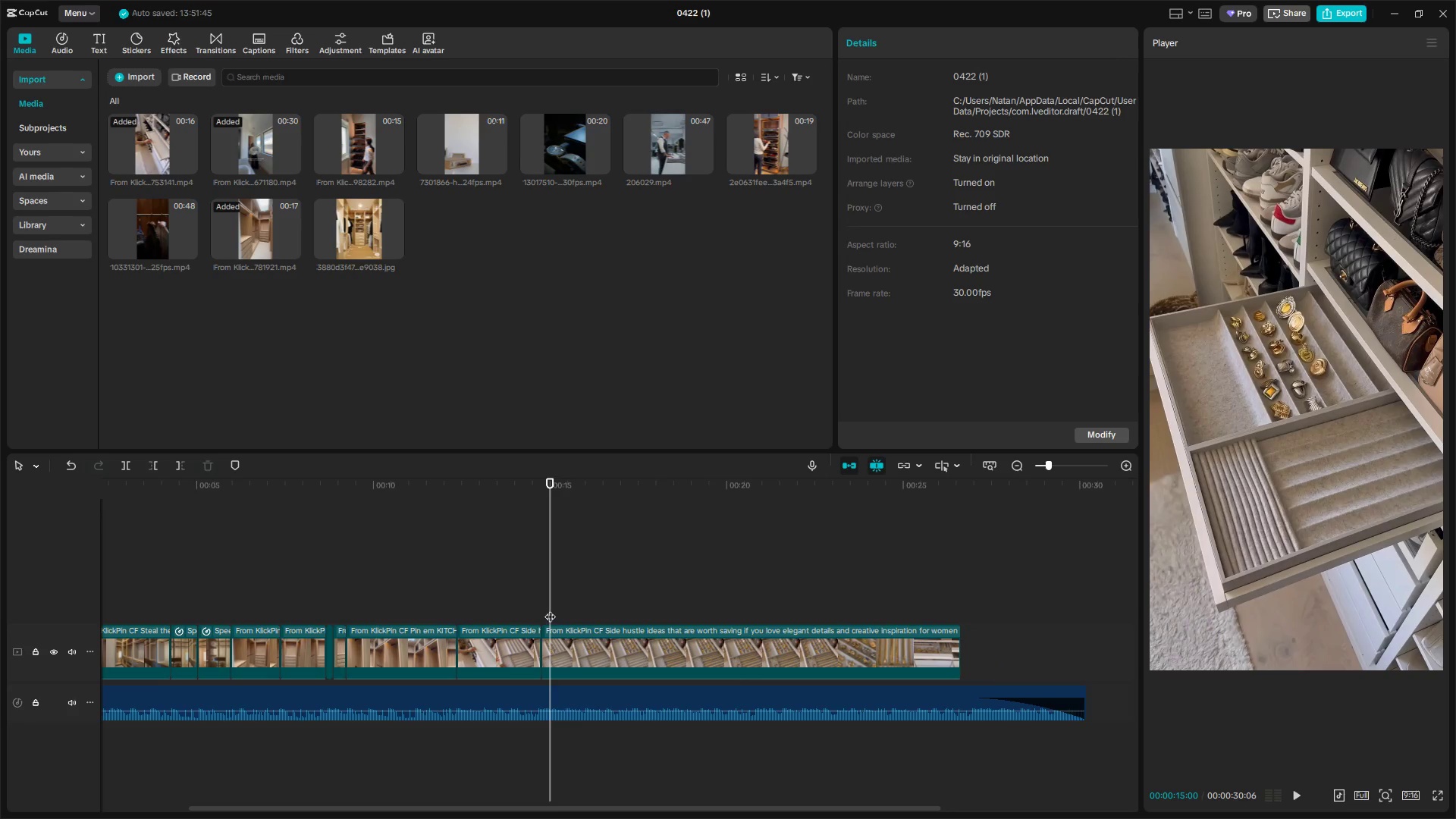 
hold_key(key=ControlLeft, duration=0.47)
 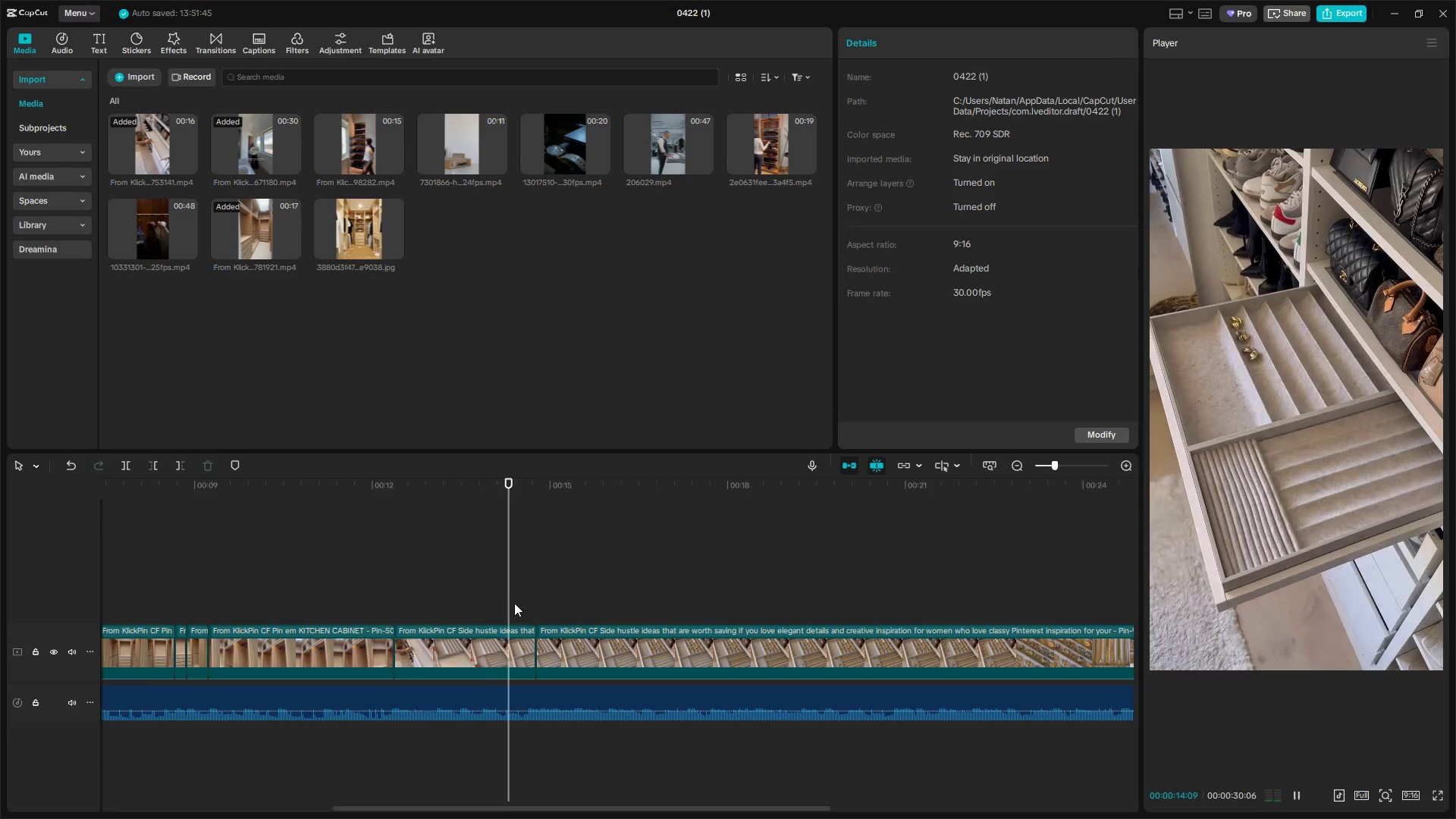 
left_click([507, 604])
 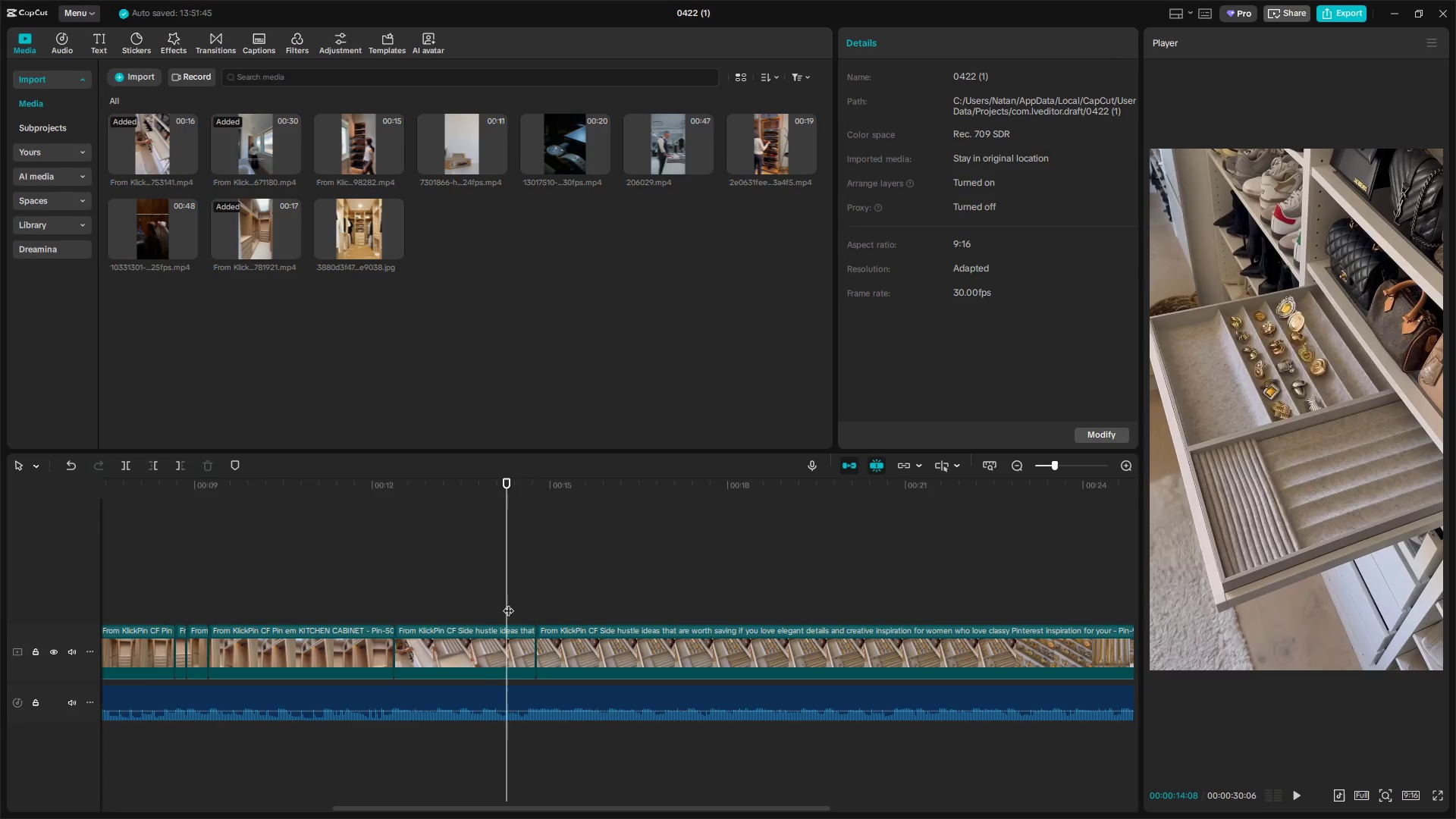 
scroll: coordinate [604, 735], scroll_direction: up, amount: 9.0
 